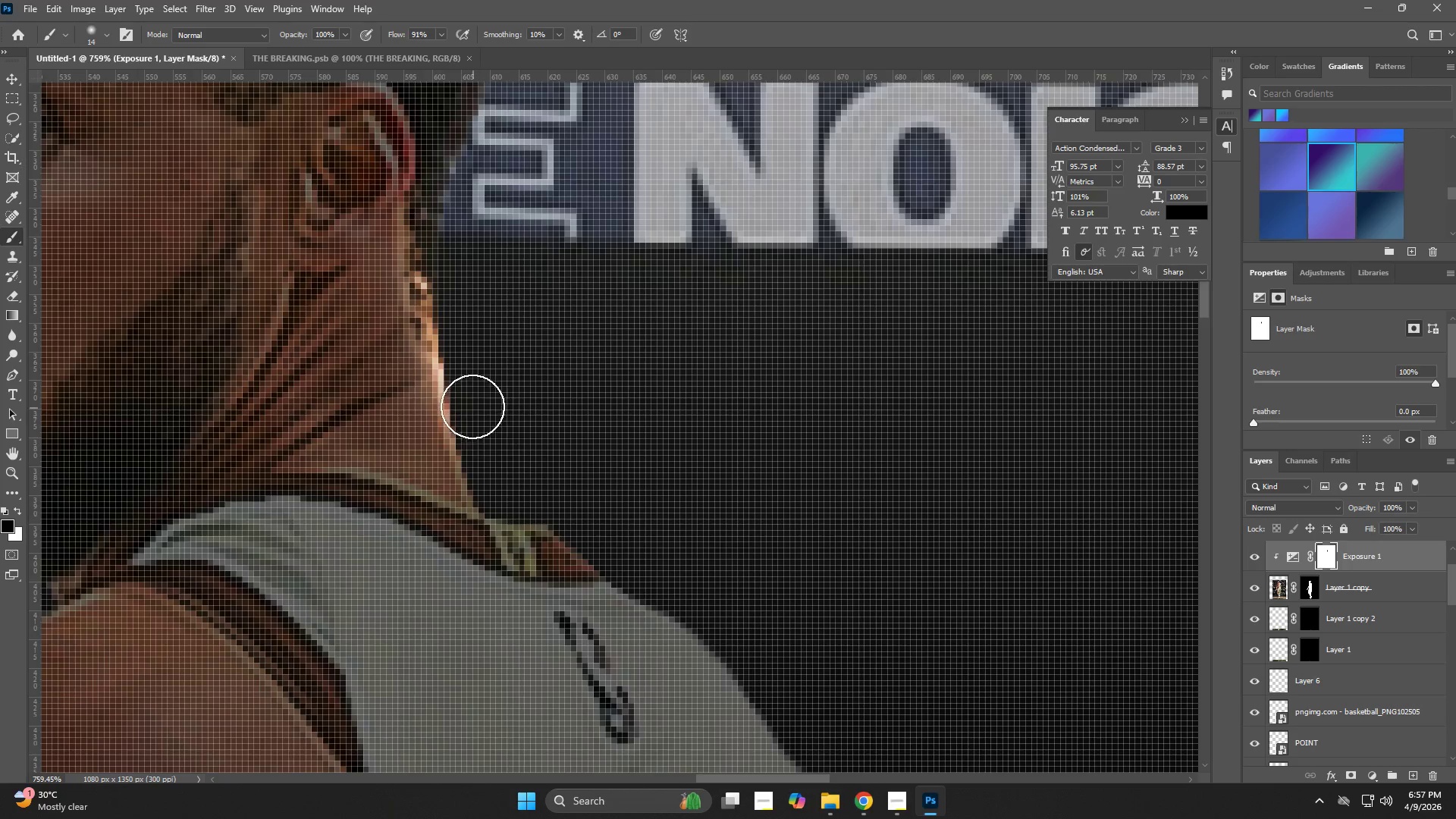 
left_click_drag(start_coordinate=[463, 396], to_coordinate=[669, 568])
 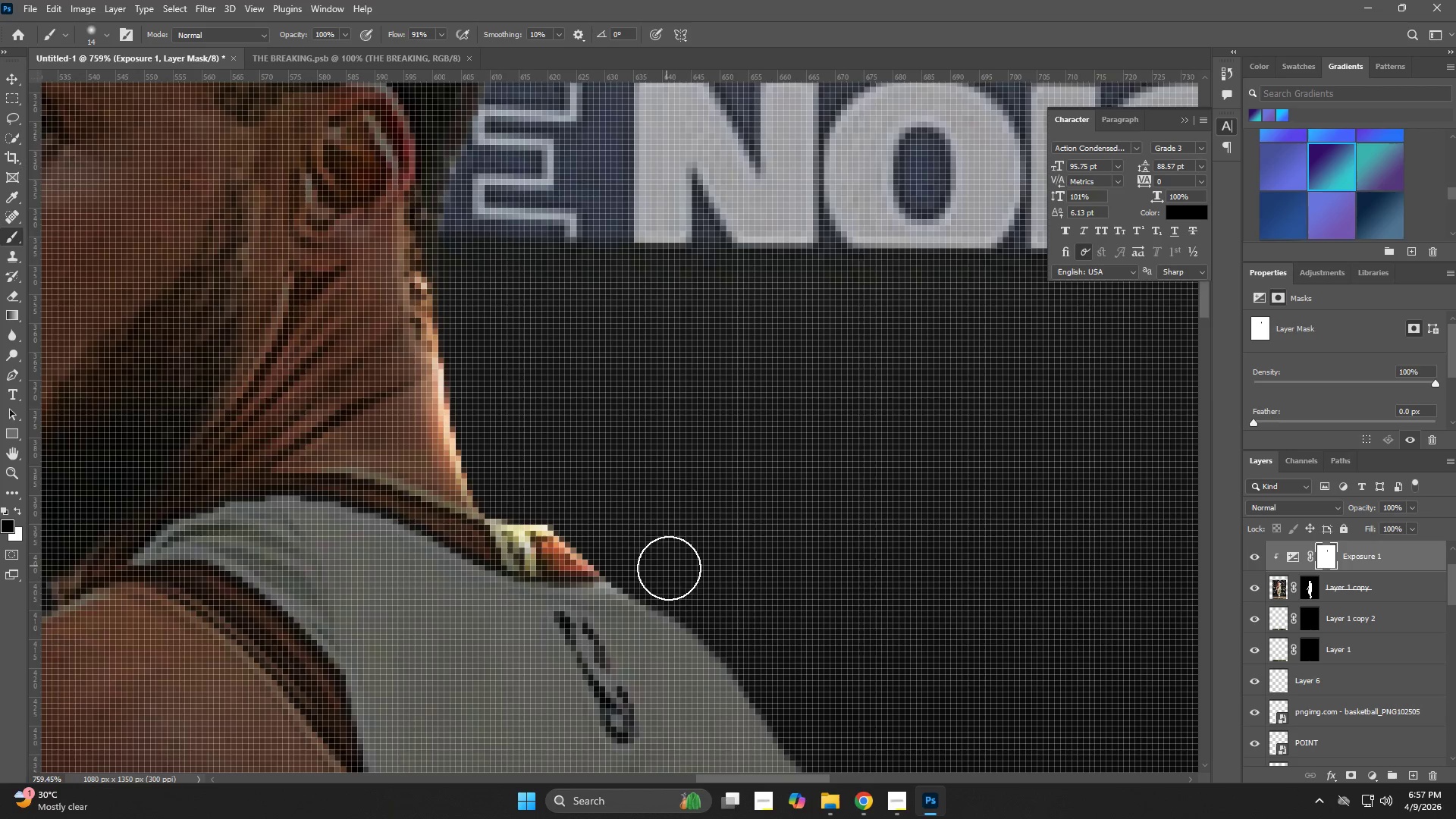 
hold_key(key=Space, duration=0.59)
 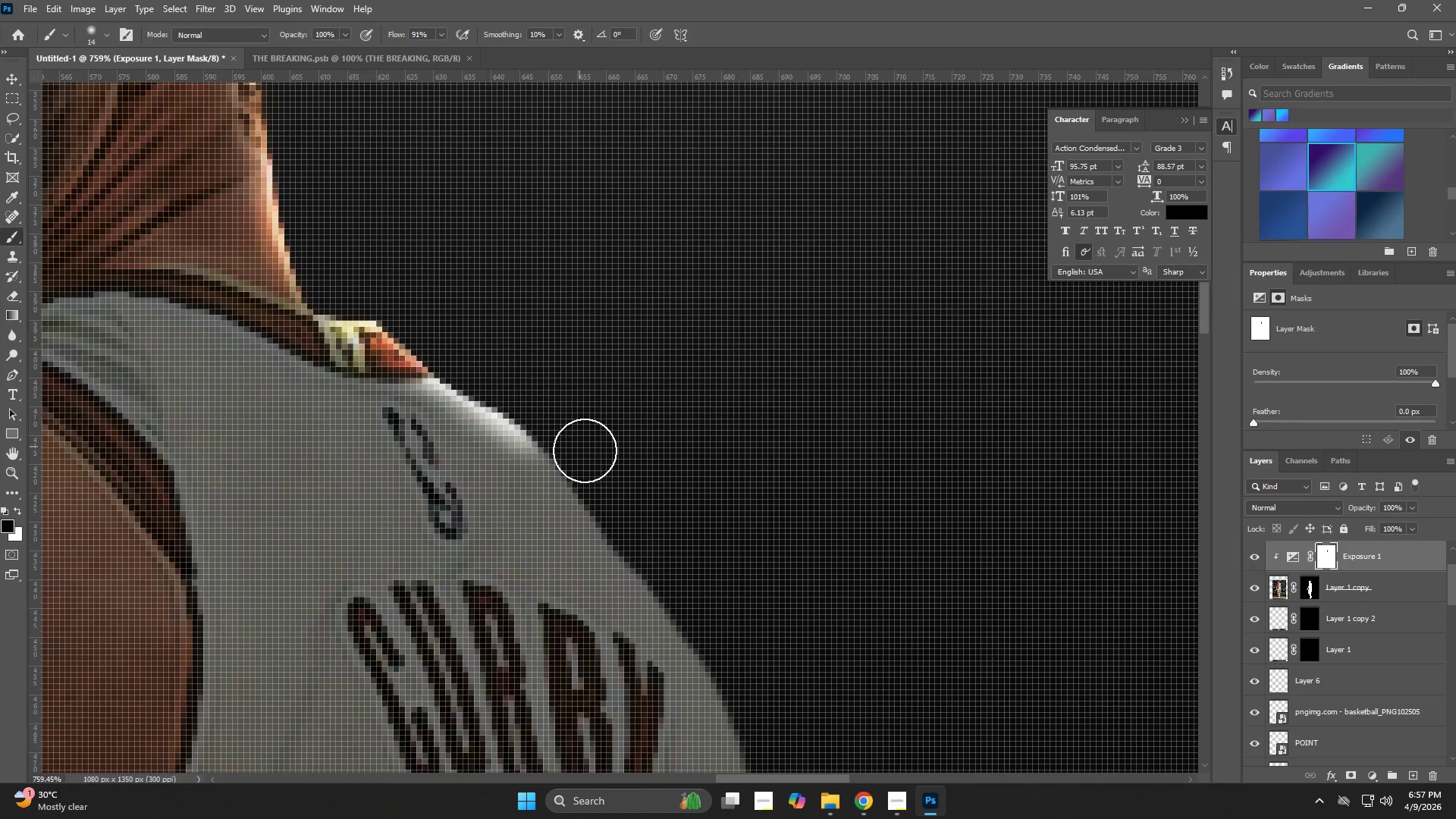 
left_click_drag(start_coordinate=[669, 568], to_coordinate=[497, 364])
 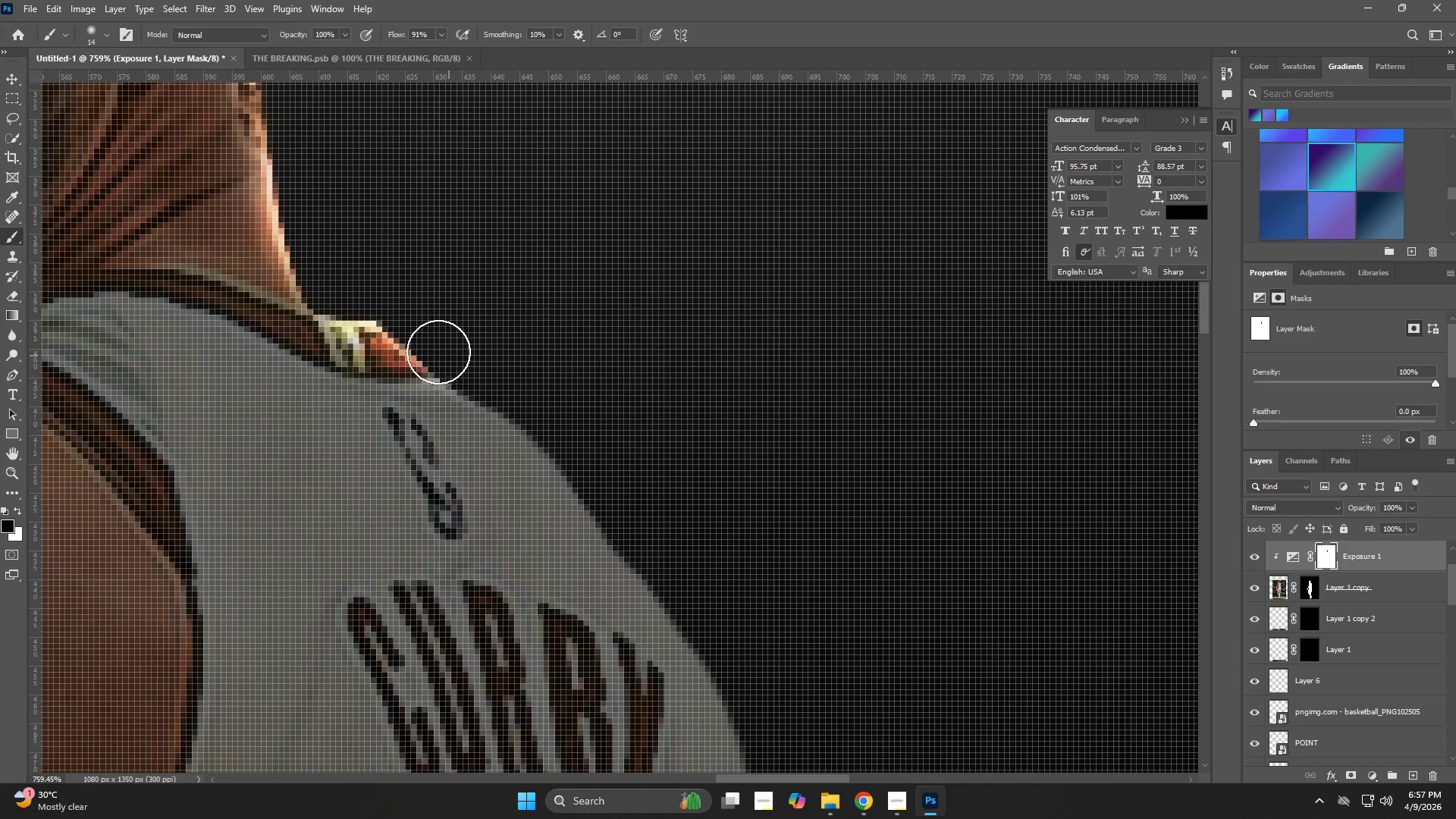 
left_click_drag(start_coordinate=[435, 350], to_coordinate=[644, 489])
 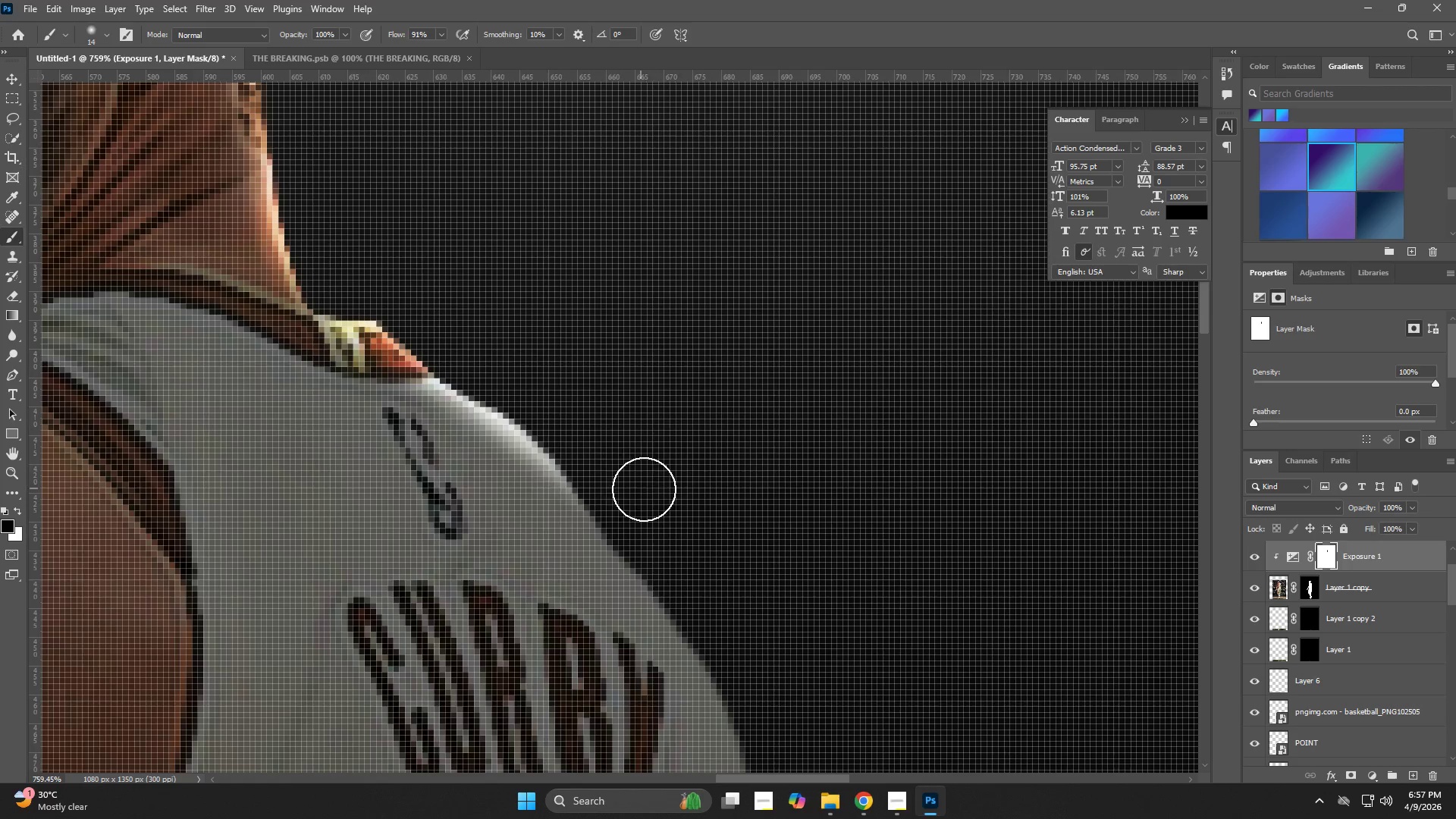 
hold_key(key=Space, duration=0.59)
 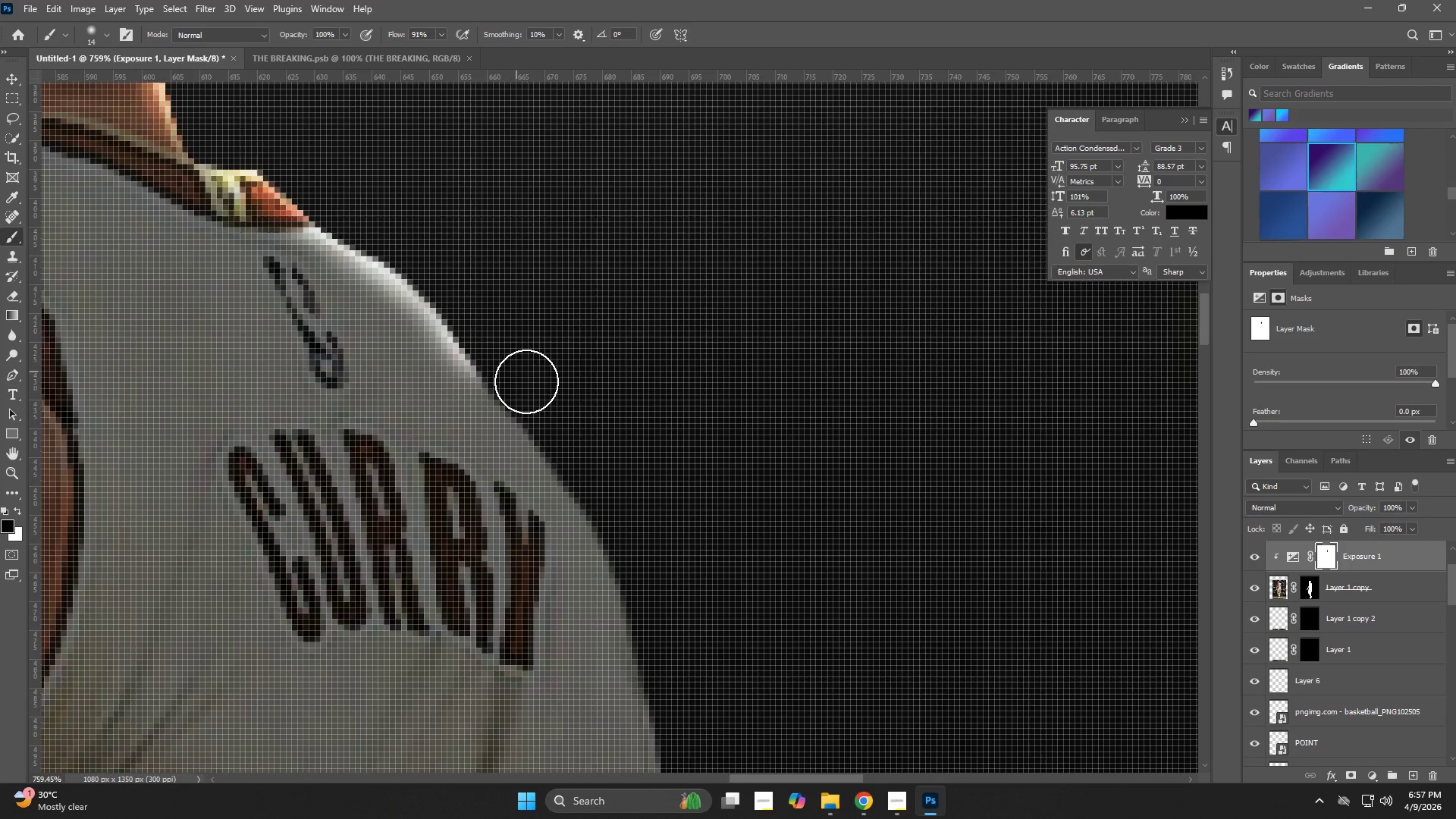 
left_click_drag(start_coordinate=[644, 489], to_coordinate=[525, 338])
 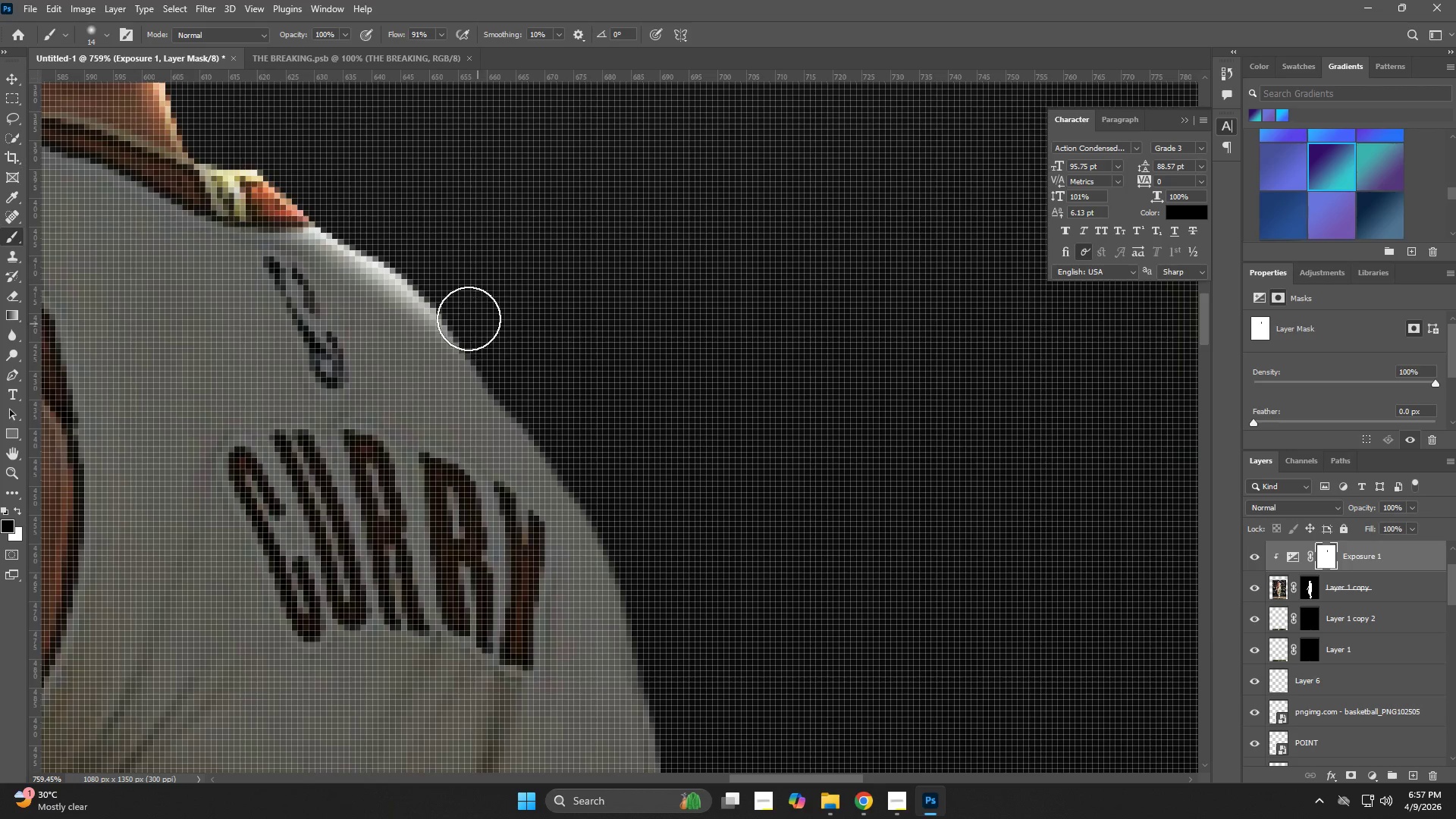 
left_click_drag(start_coordinate=[465, 314], to_coordinate=[622, 494])
 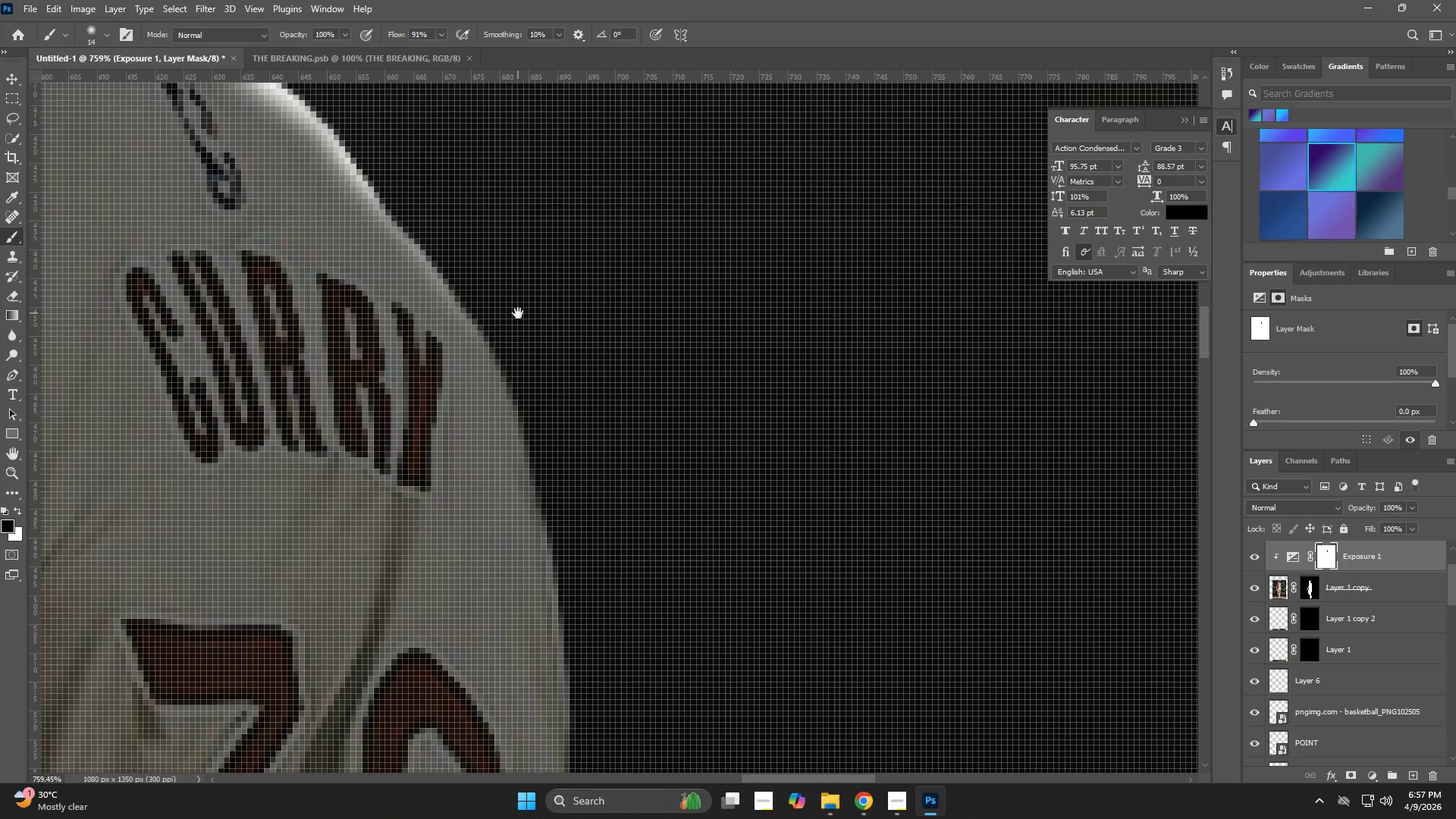 
hold_key(key=Space, duration=0.64)
 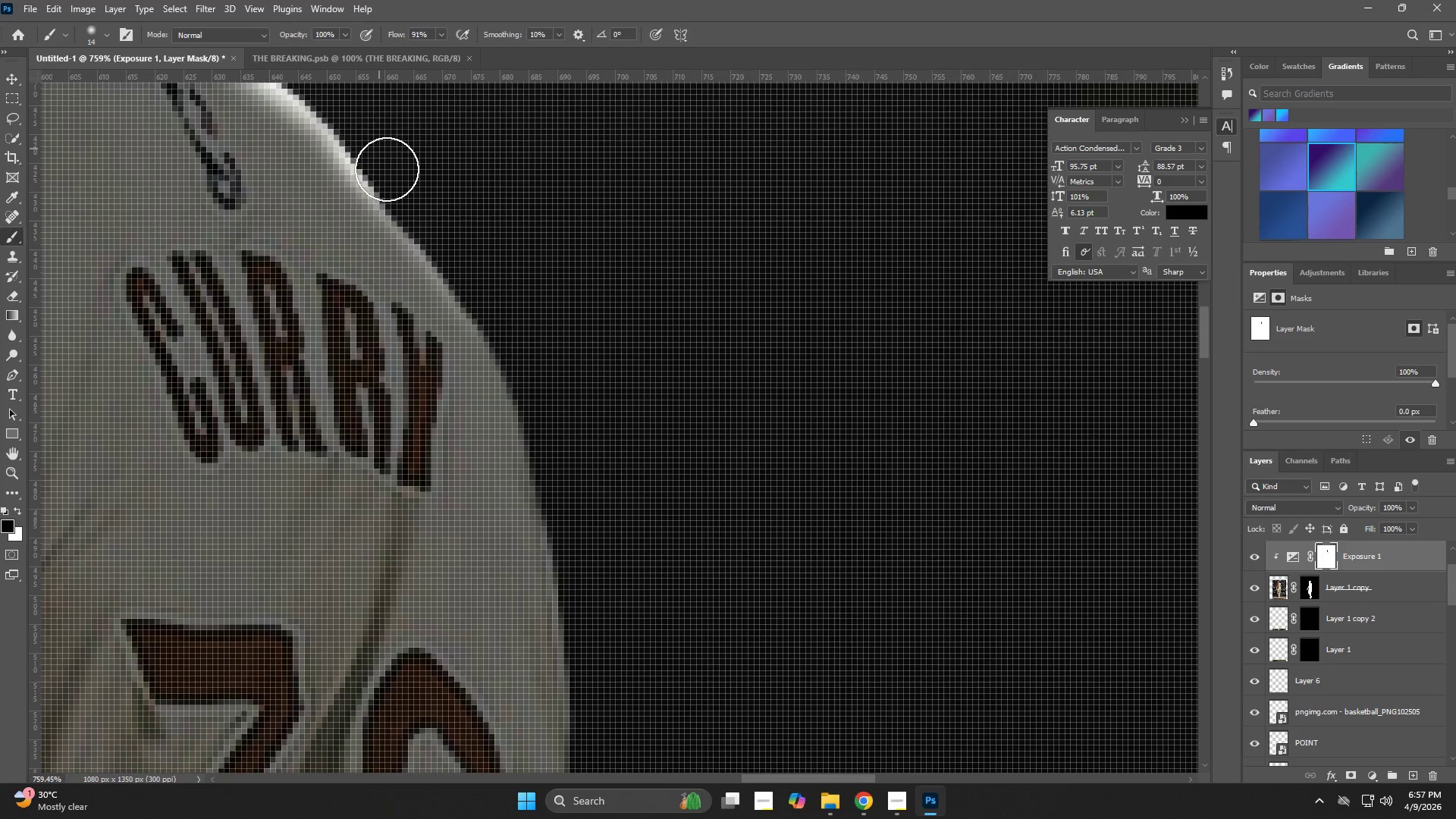 
left_click_drag(start_coordinate=[620, 492], to_coordinate=[518, 313])
 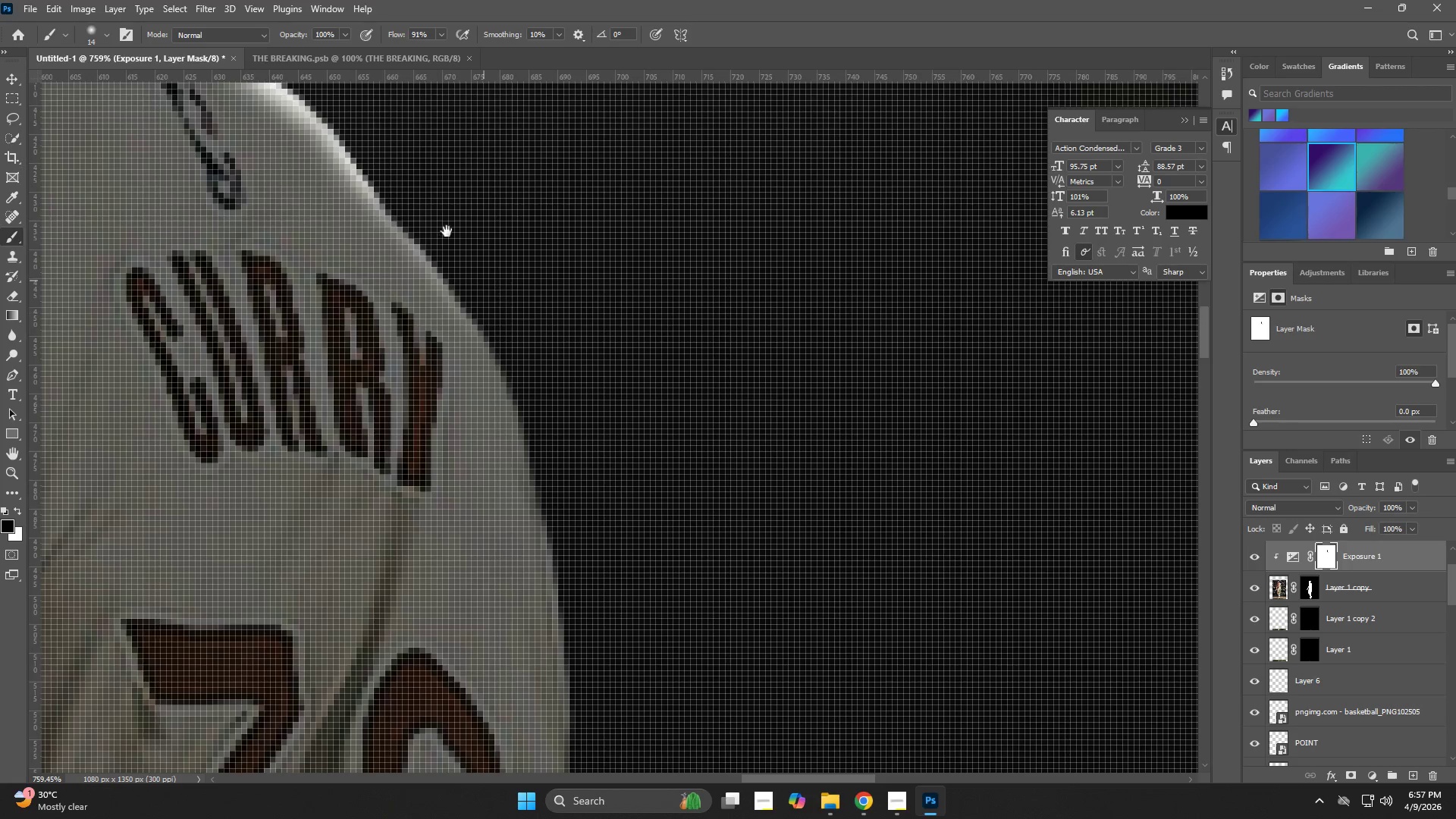 
hold_key(key=Space, duration=1.64)
 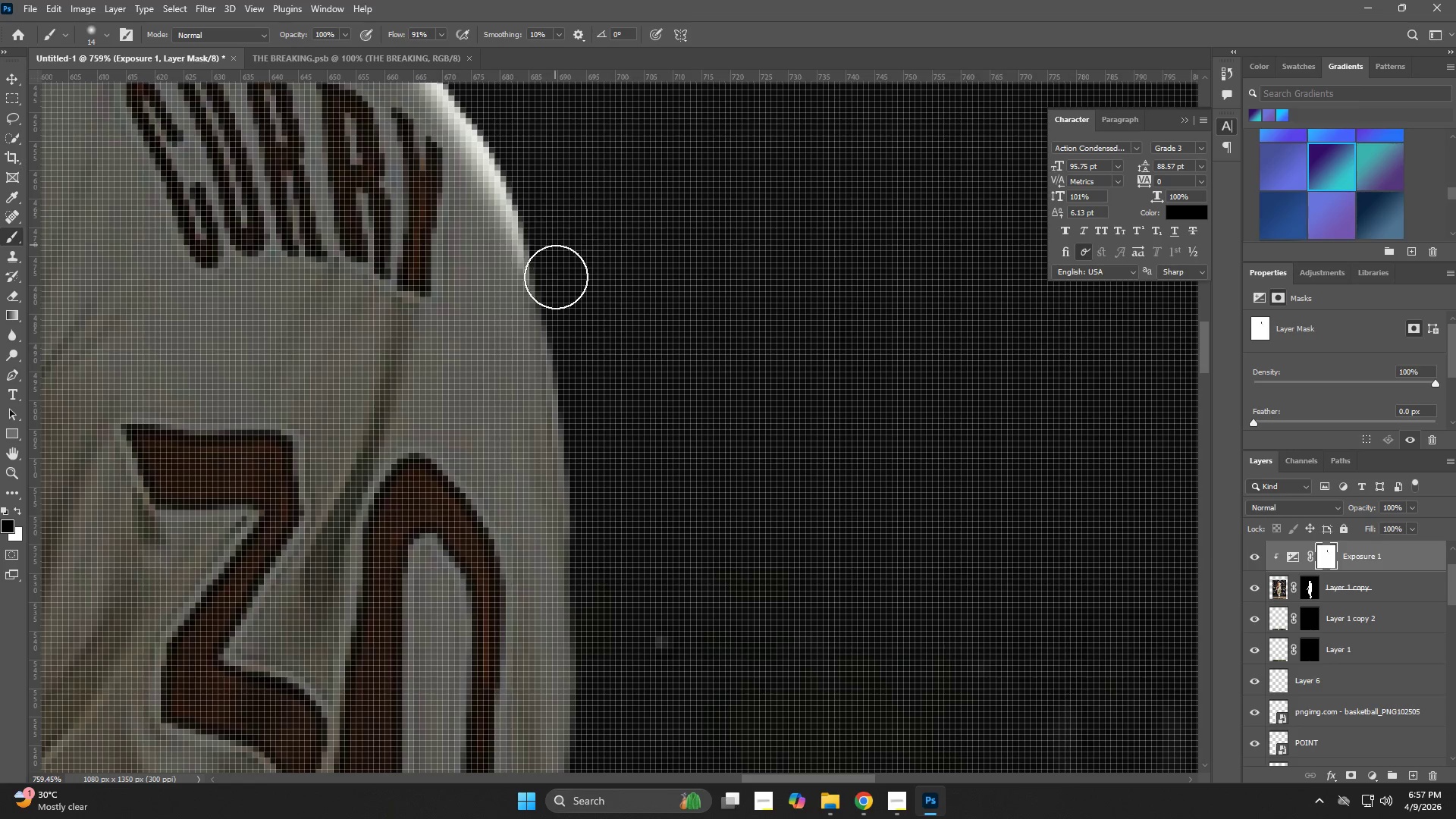 
left_click_drag(start_coordinate=[379, 149], to_coordinate=[588, 509])
 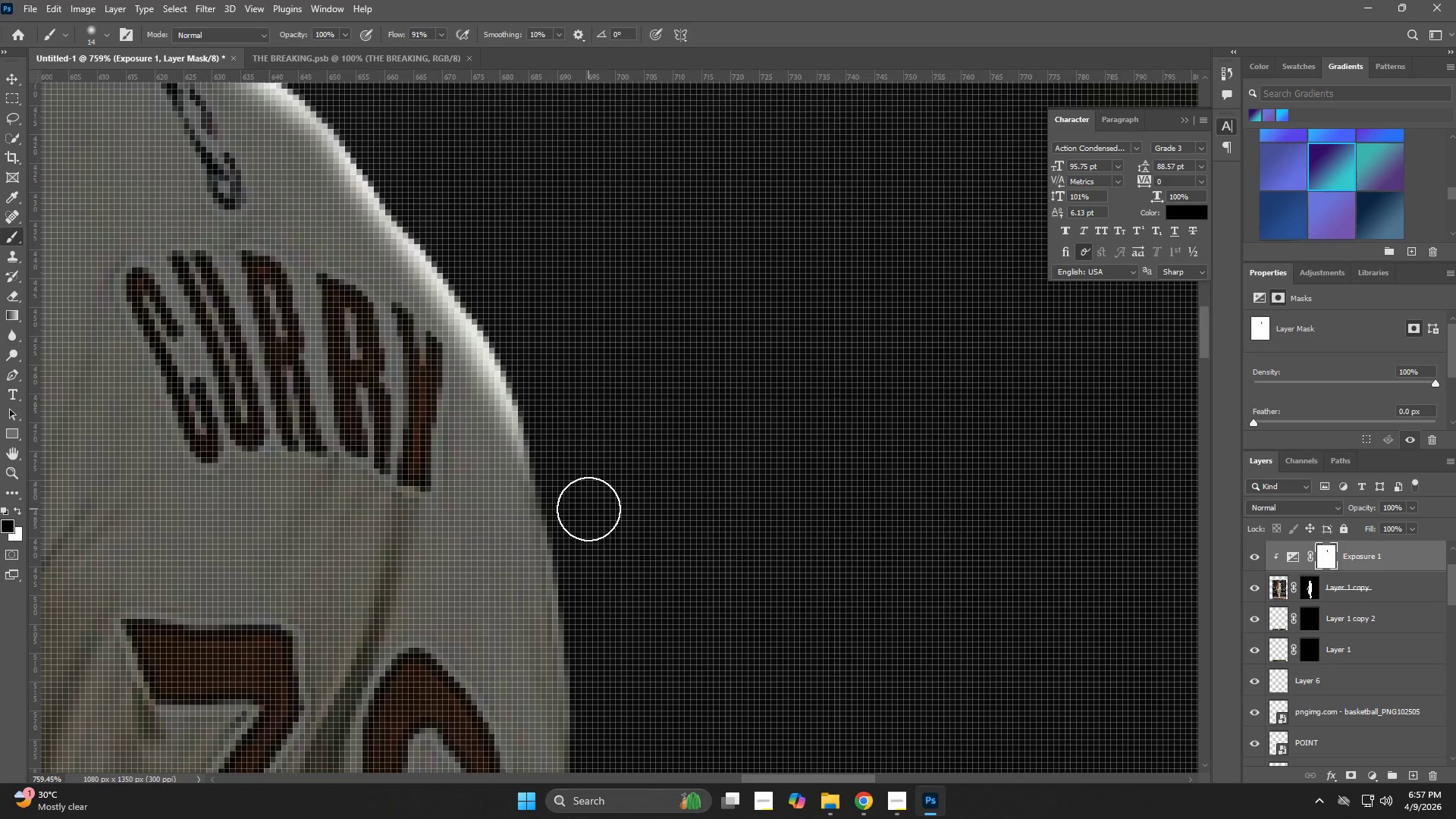 
left_click_drag(start_coordinate=[588, 509], to_coordinate=[588, 314])
 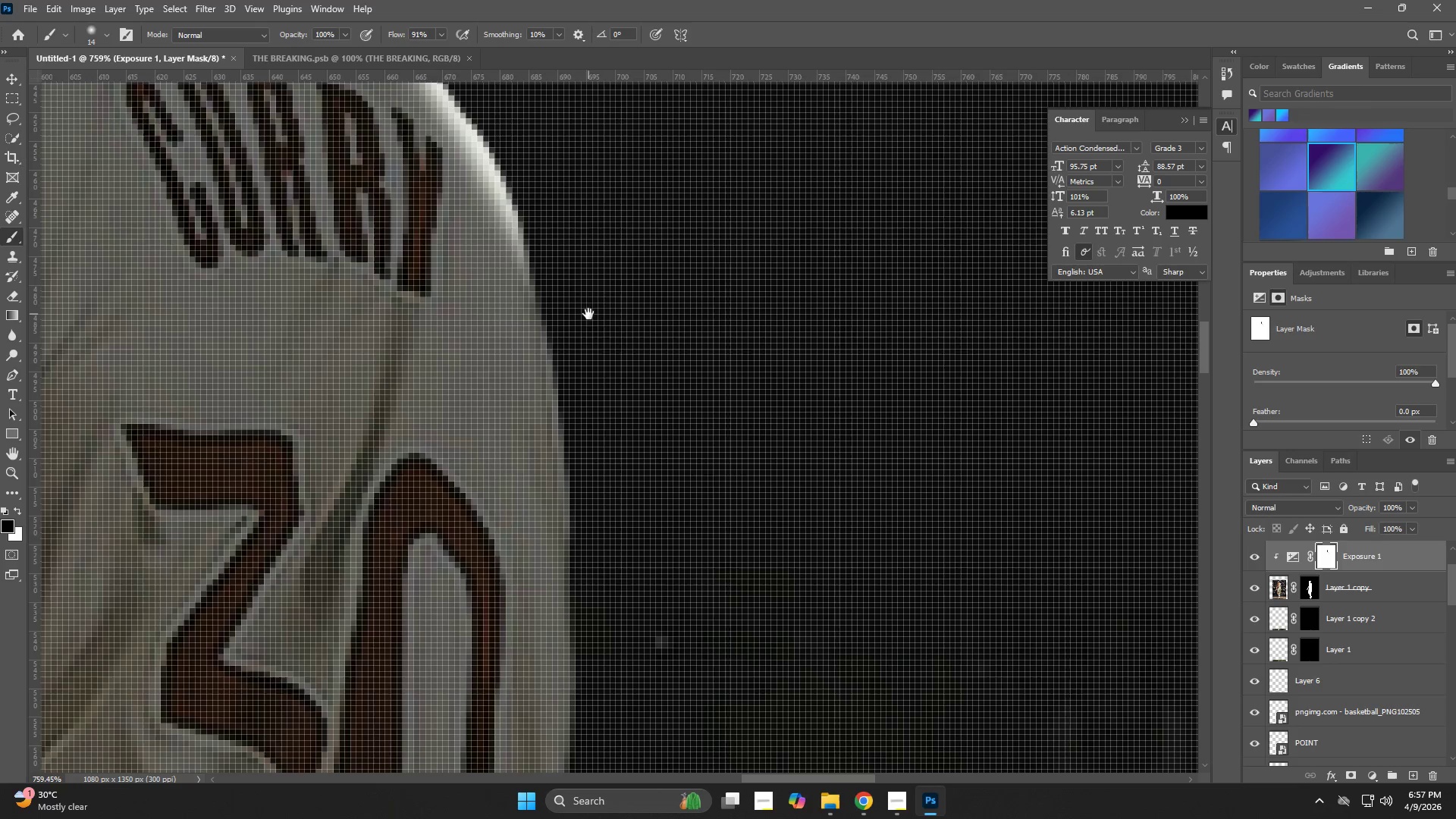 
key(Space)
 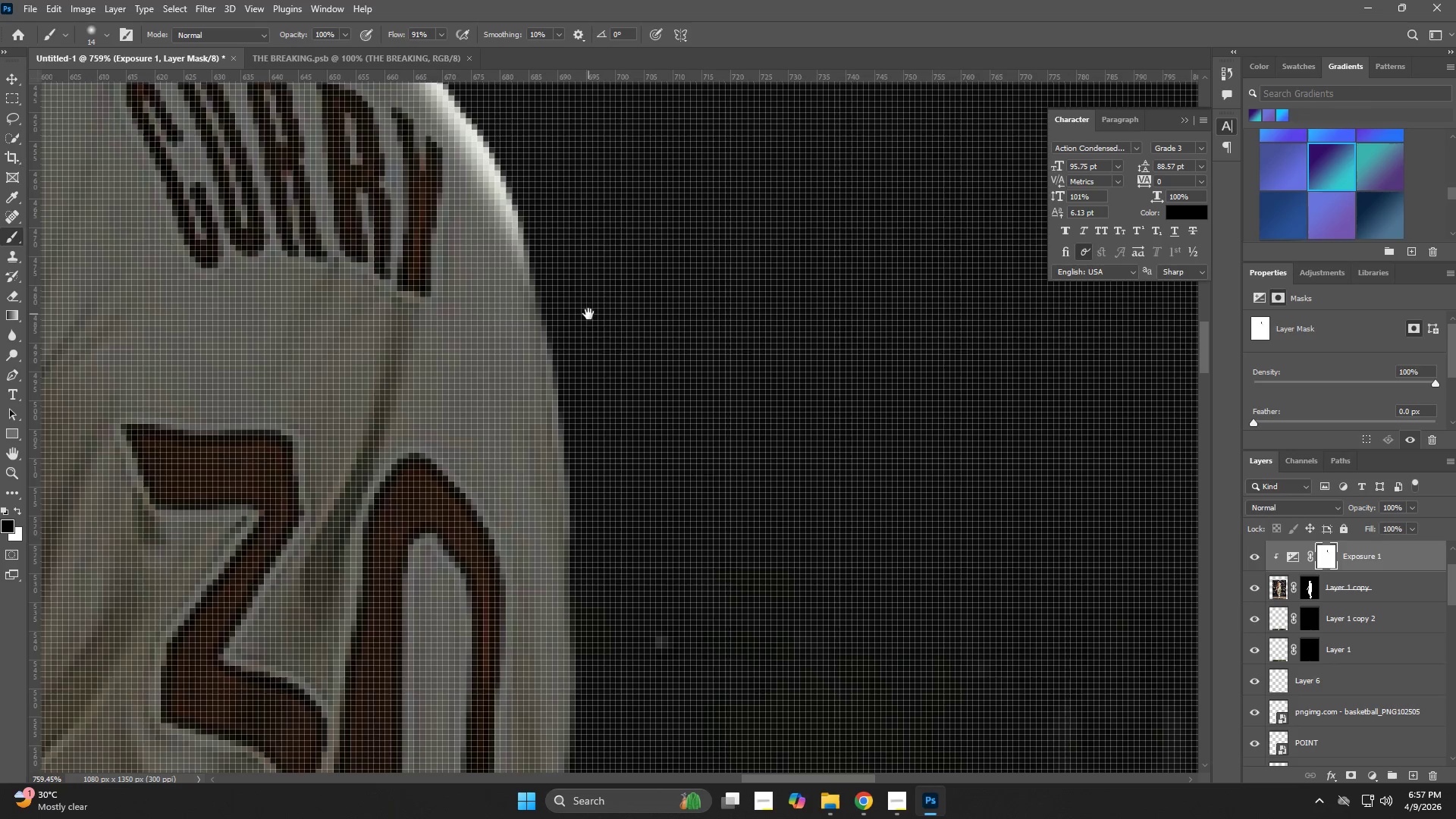 
key(Space)
 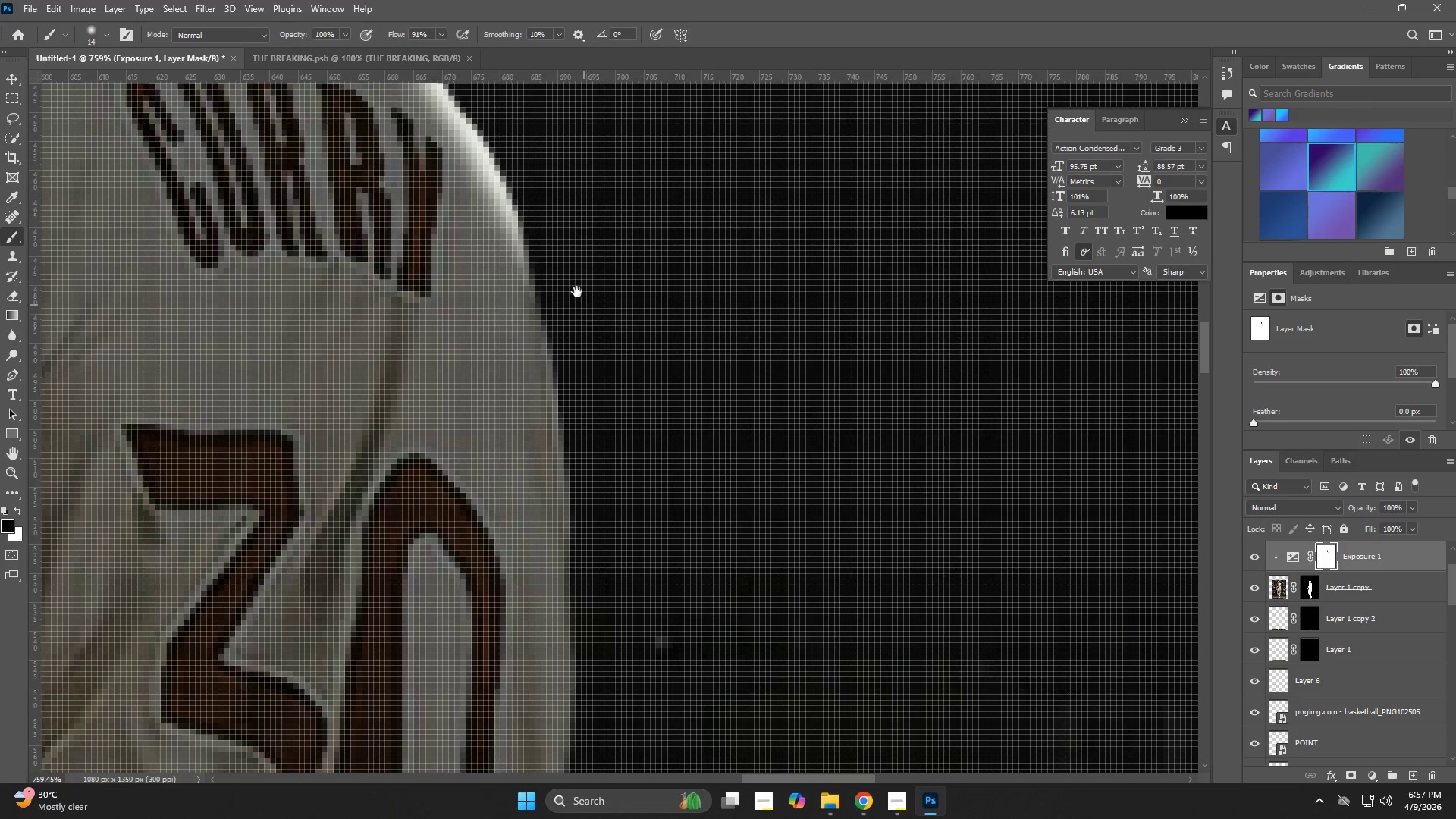 
key(Space)
 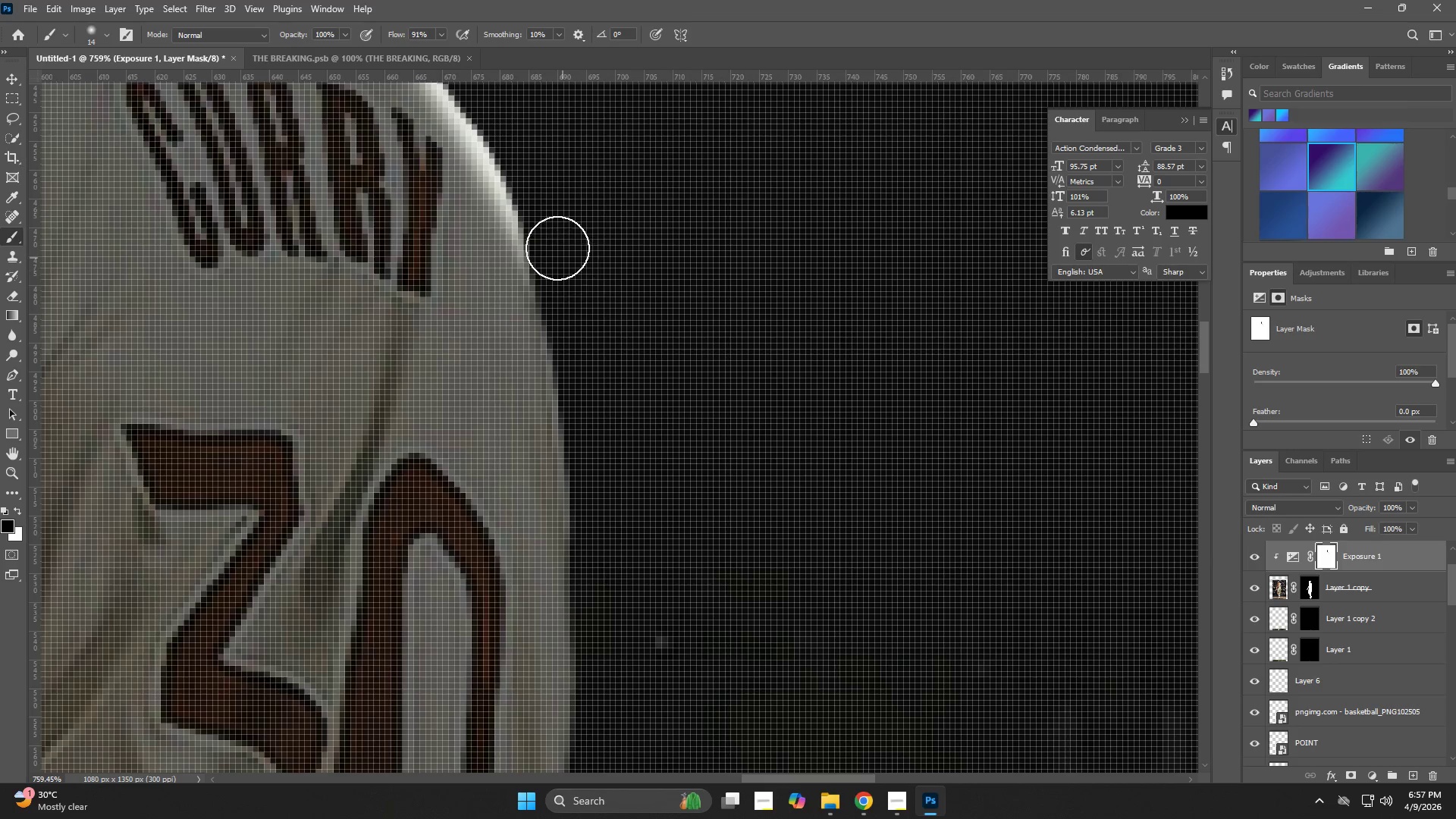 
left_click_drag(start_coordinate=[555, 245], to_coordinate=[623, 526])
 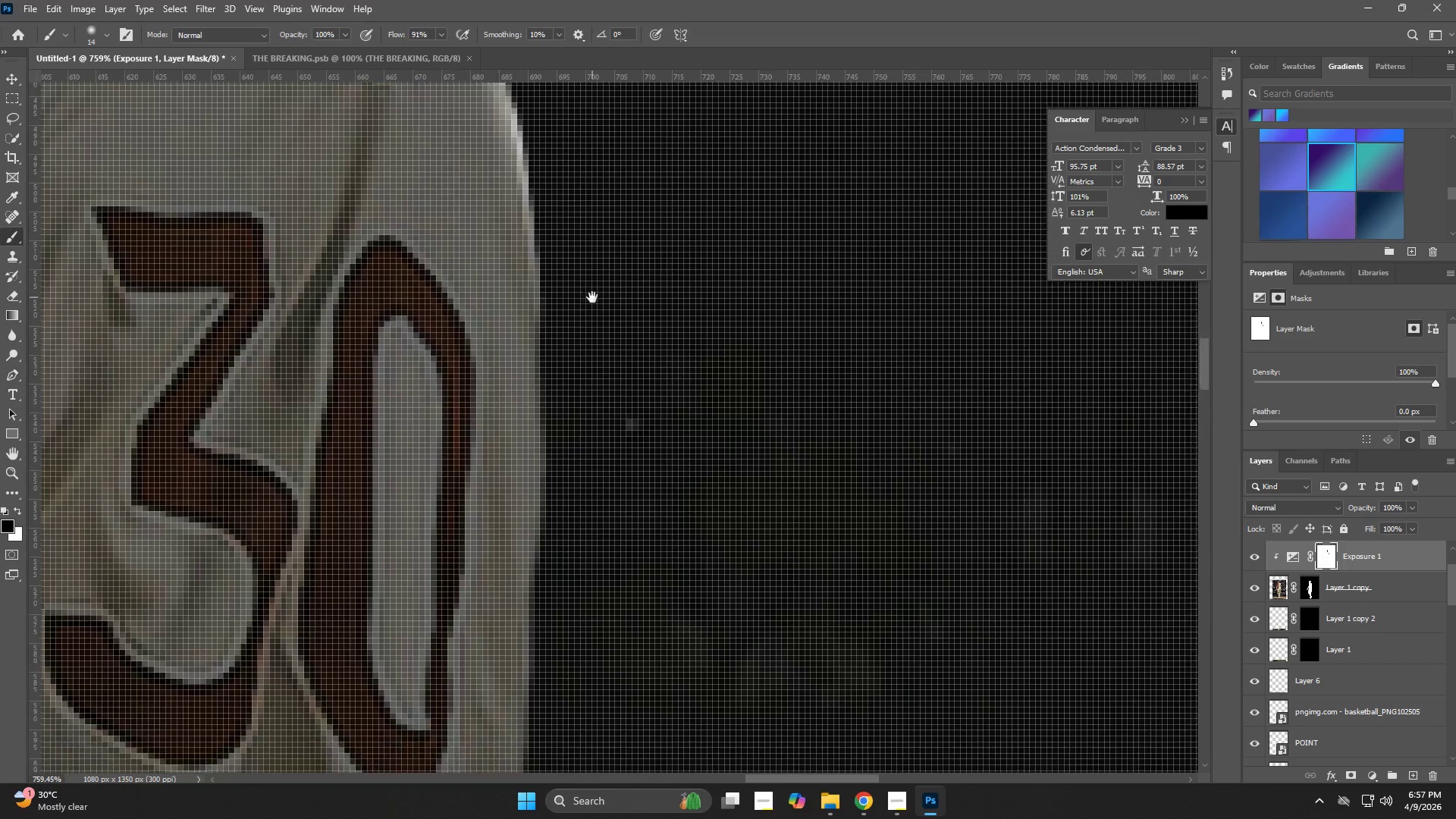 
hold_key(key=Space, duration=0.58)
 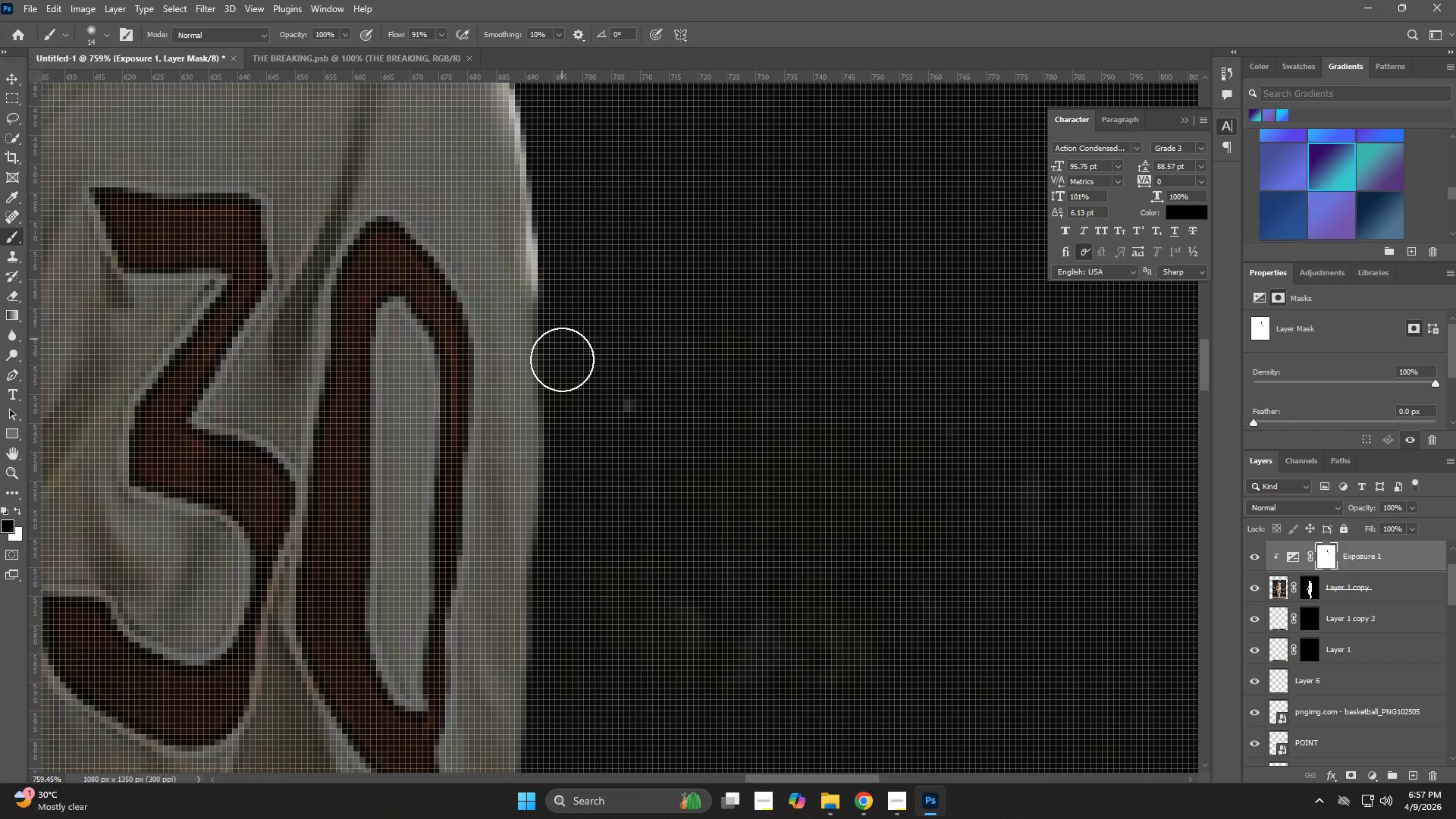 
left_click_drag(start_coordinate=[621, 510], to_coordinate=[592, 297])
 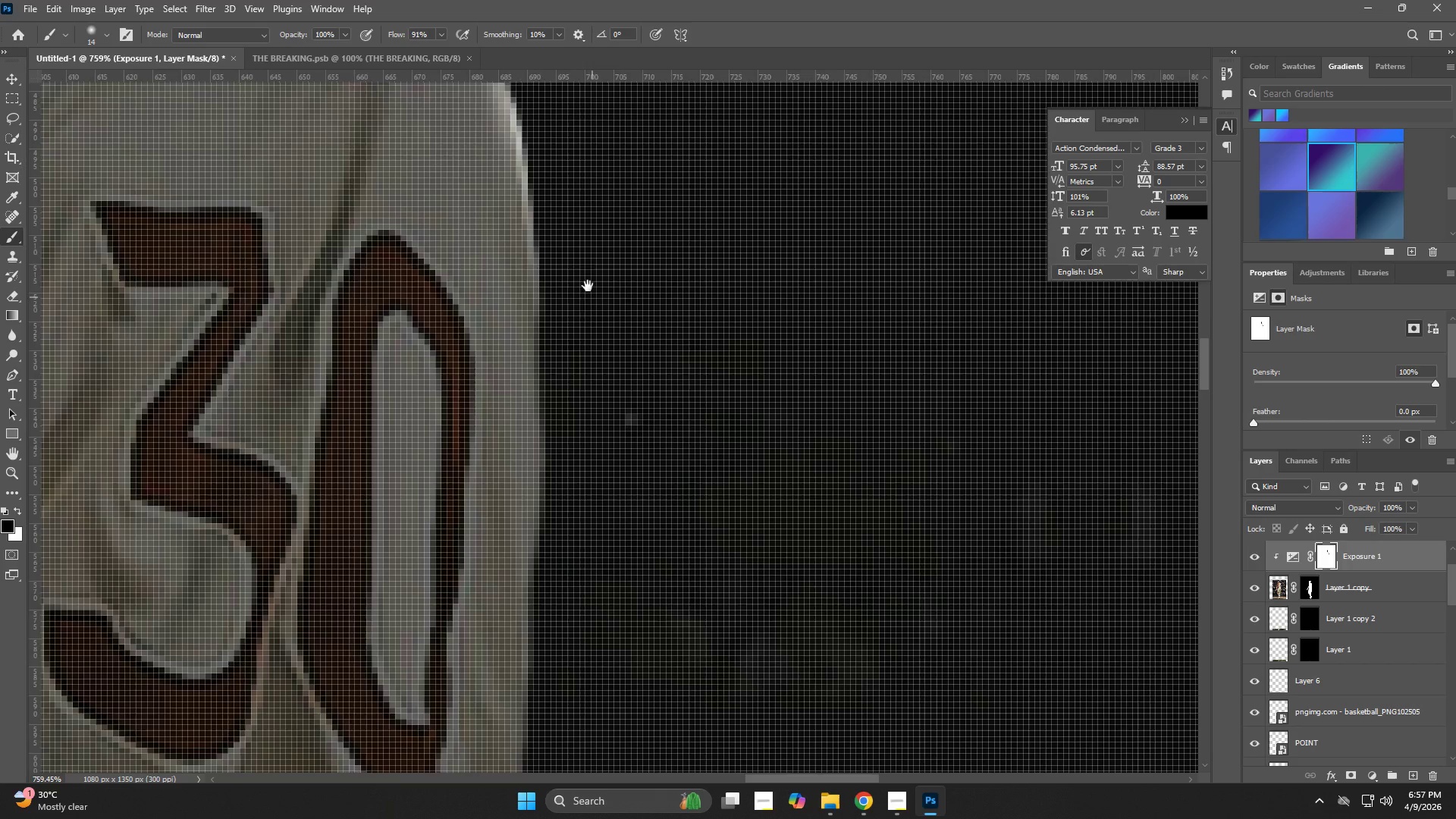 
hold_key(key=Space, duration=1.48)
 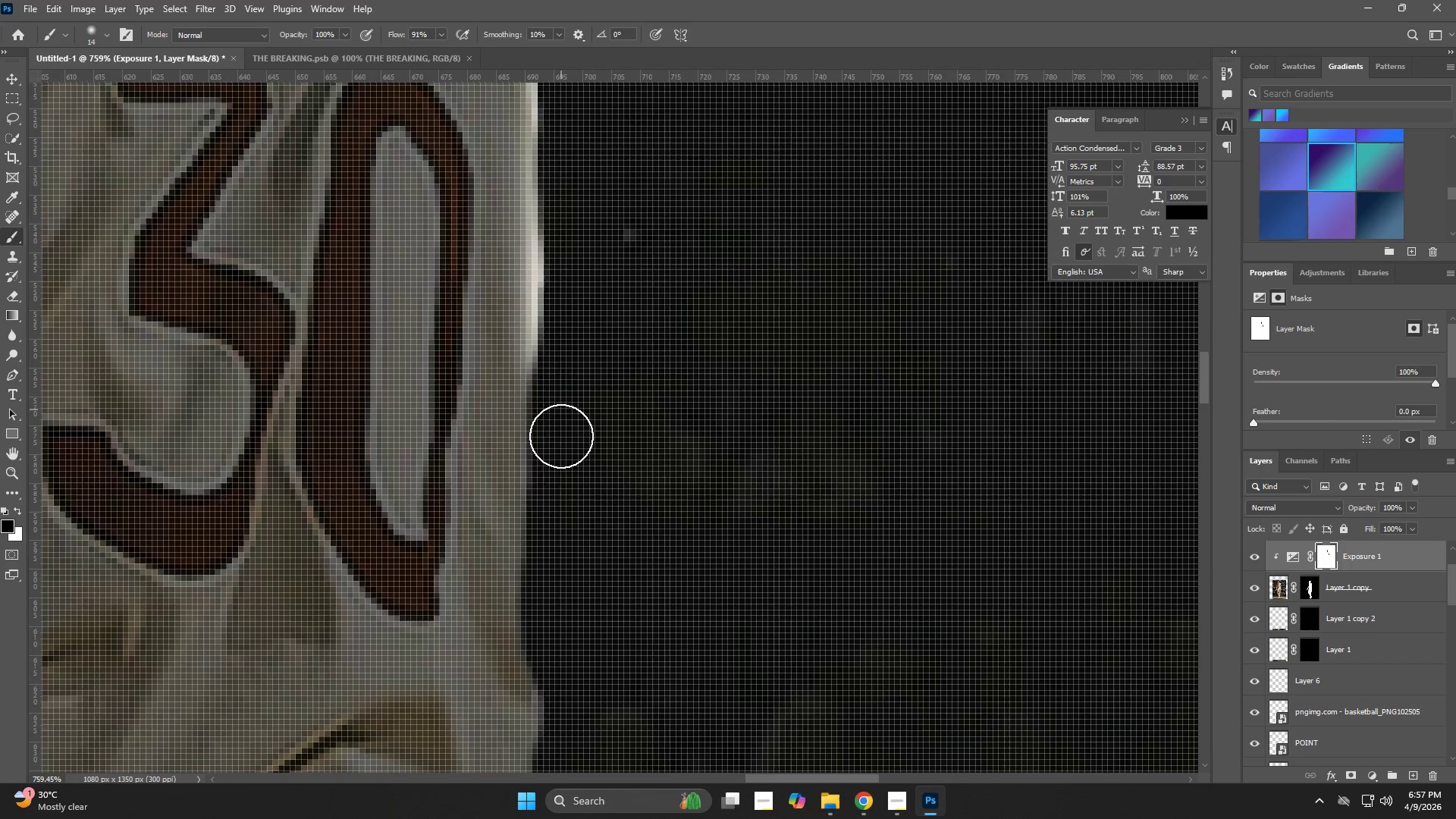 
left_click_drag(start_coordinate=[562, 234], to_coordinate=[576, 551])
 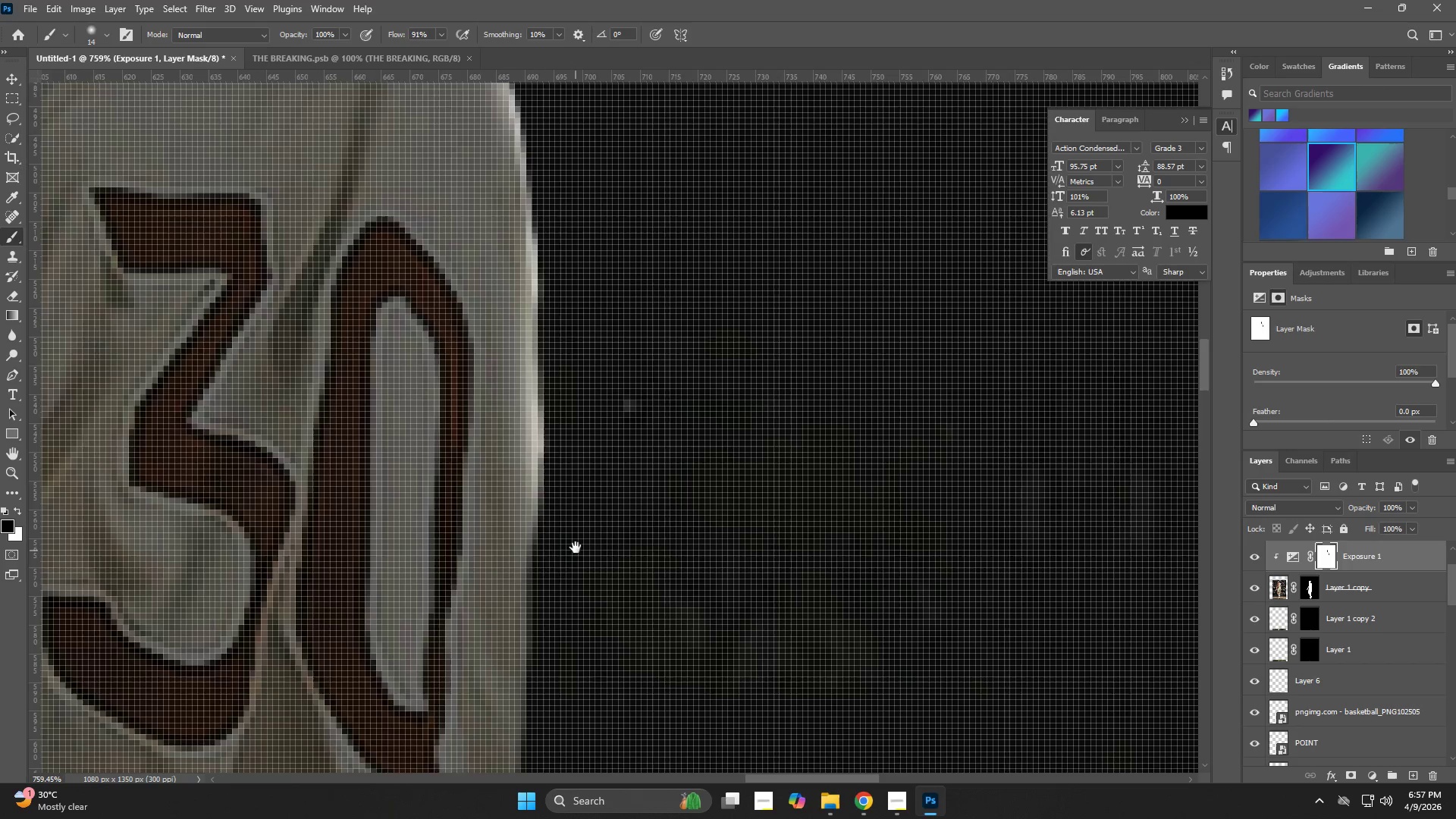 
left_click_drag(start_coordinate=[576, 546], to_coordinate=[576, 375])
 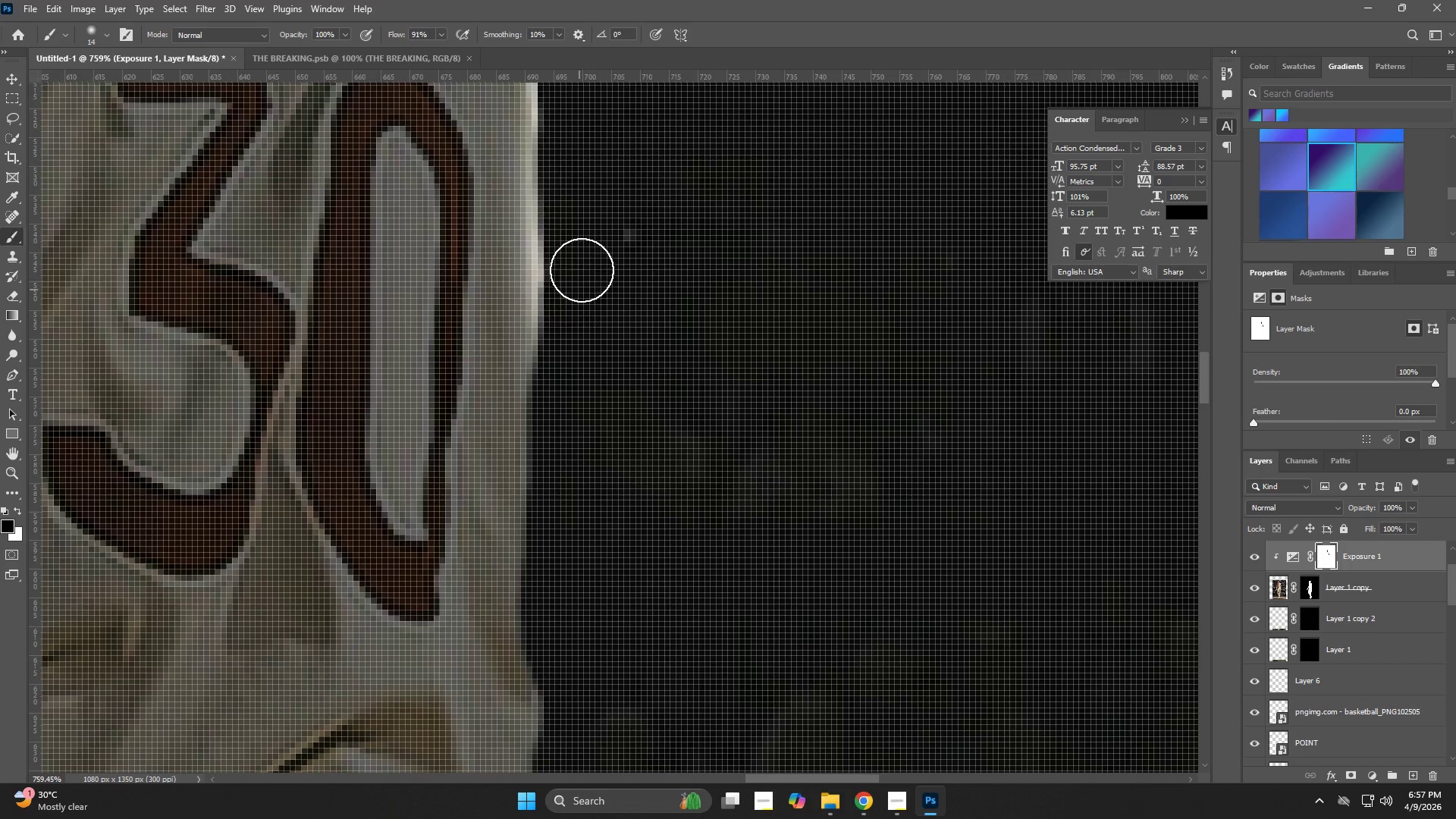 
left_click_drag(start_coordinate=[576, 254], to_coordinate=[584, 641])
 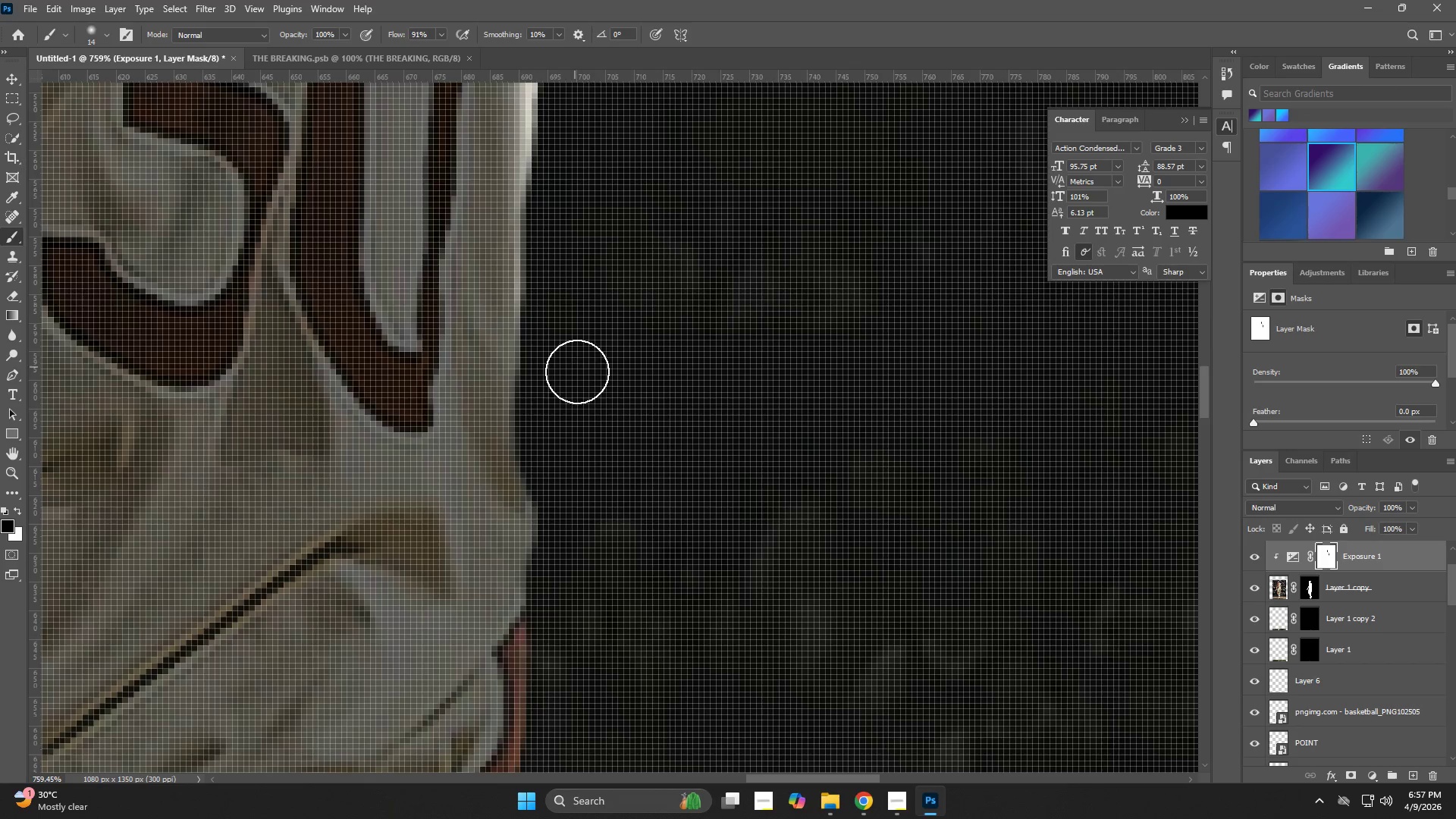 
hold_key(key=Space, duration=0.5)
 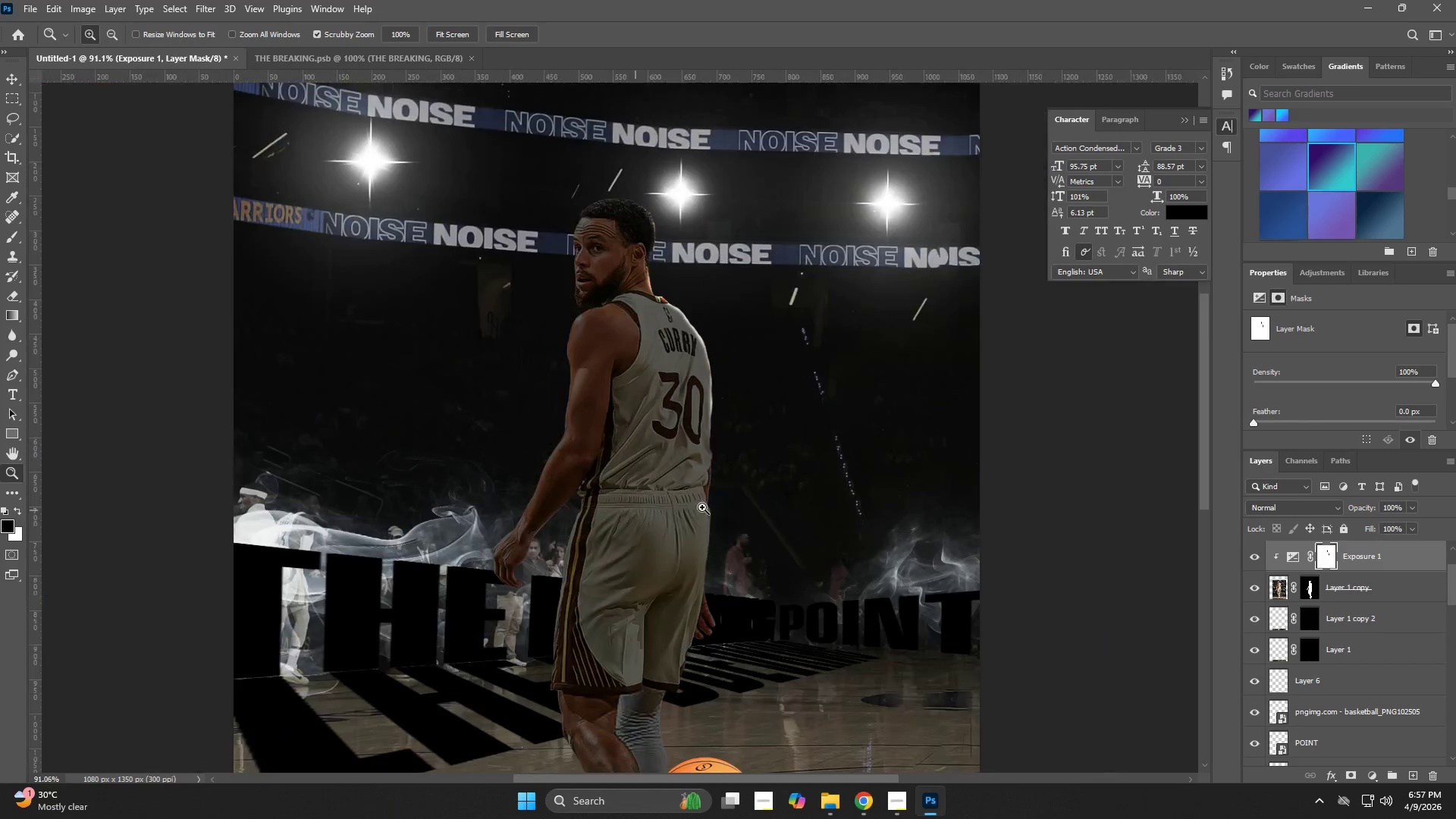 
left_click_drag(start_coordinate=[581, 556], to_coordinate=[575, 367])
 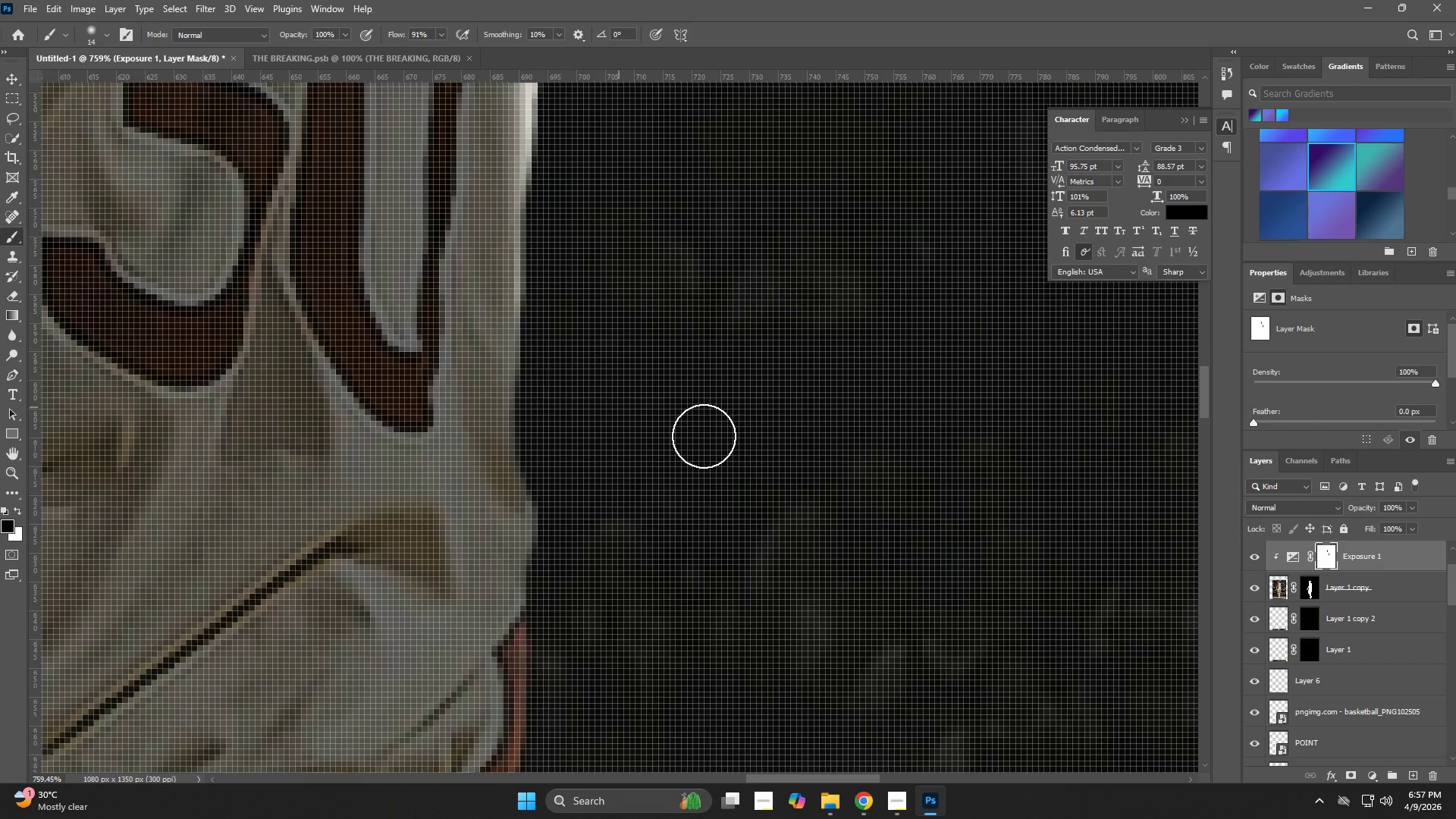 
key(Z)
 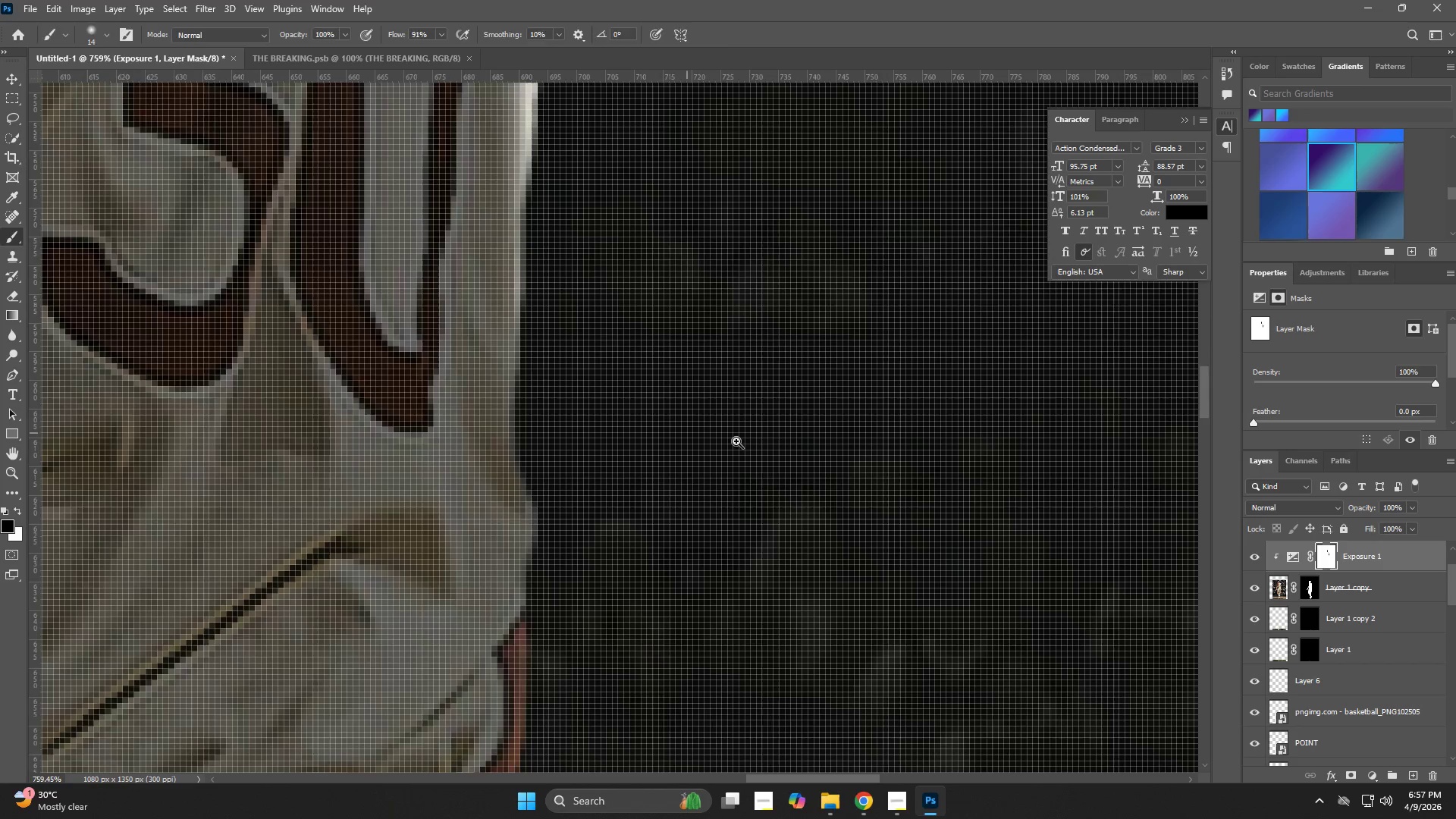 
left_click_drag(start_coordinate=[736, 446], to_coordinate=[607, 500])
 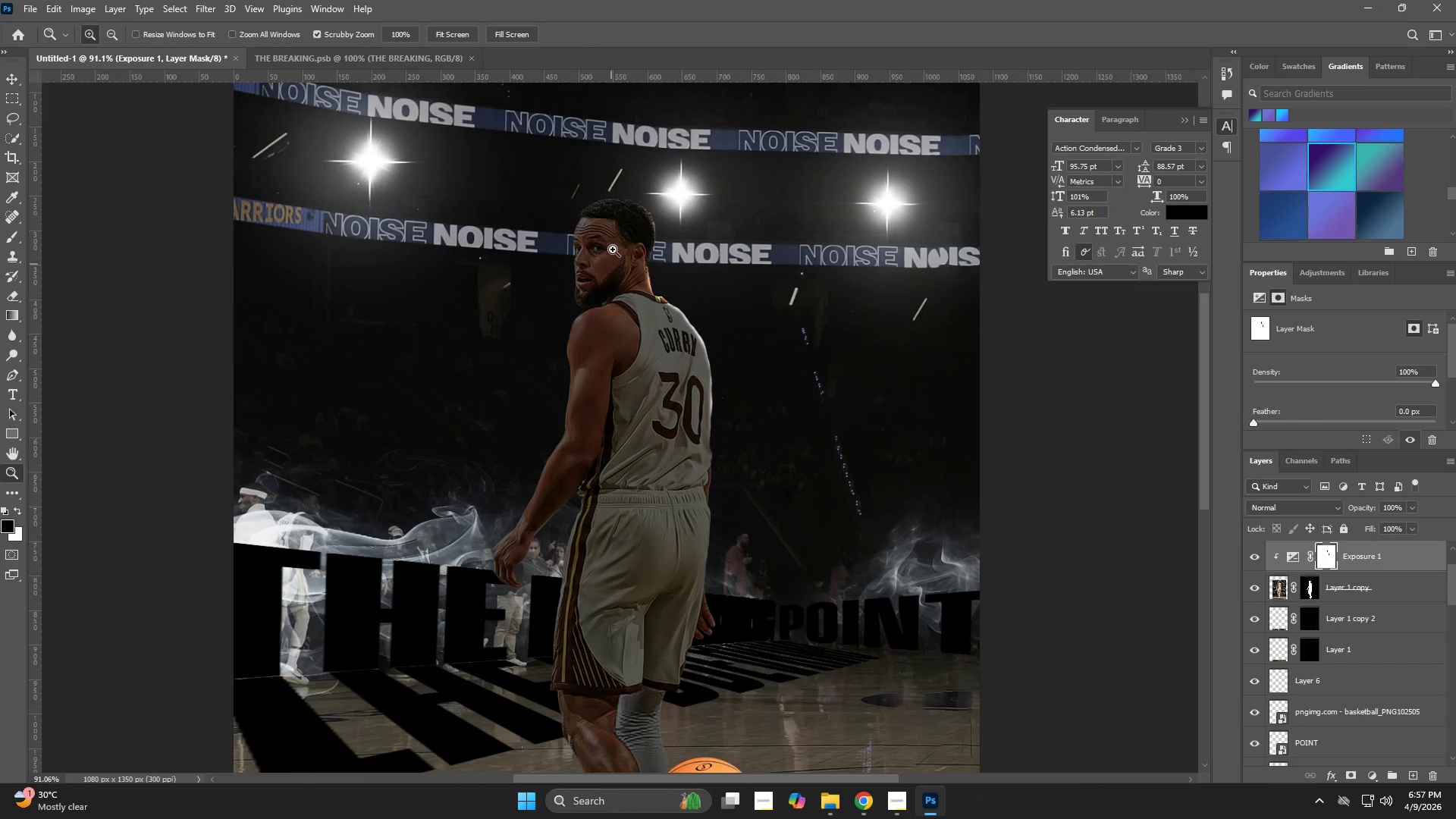 
left_click_drag(start_coordinate=[653, 217], to_coordinate=[753, 300])
 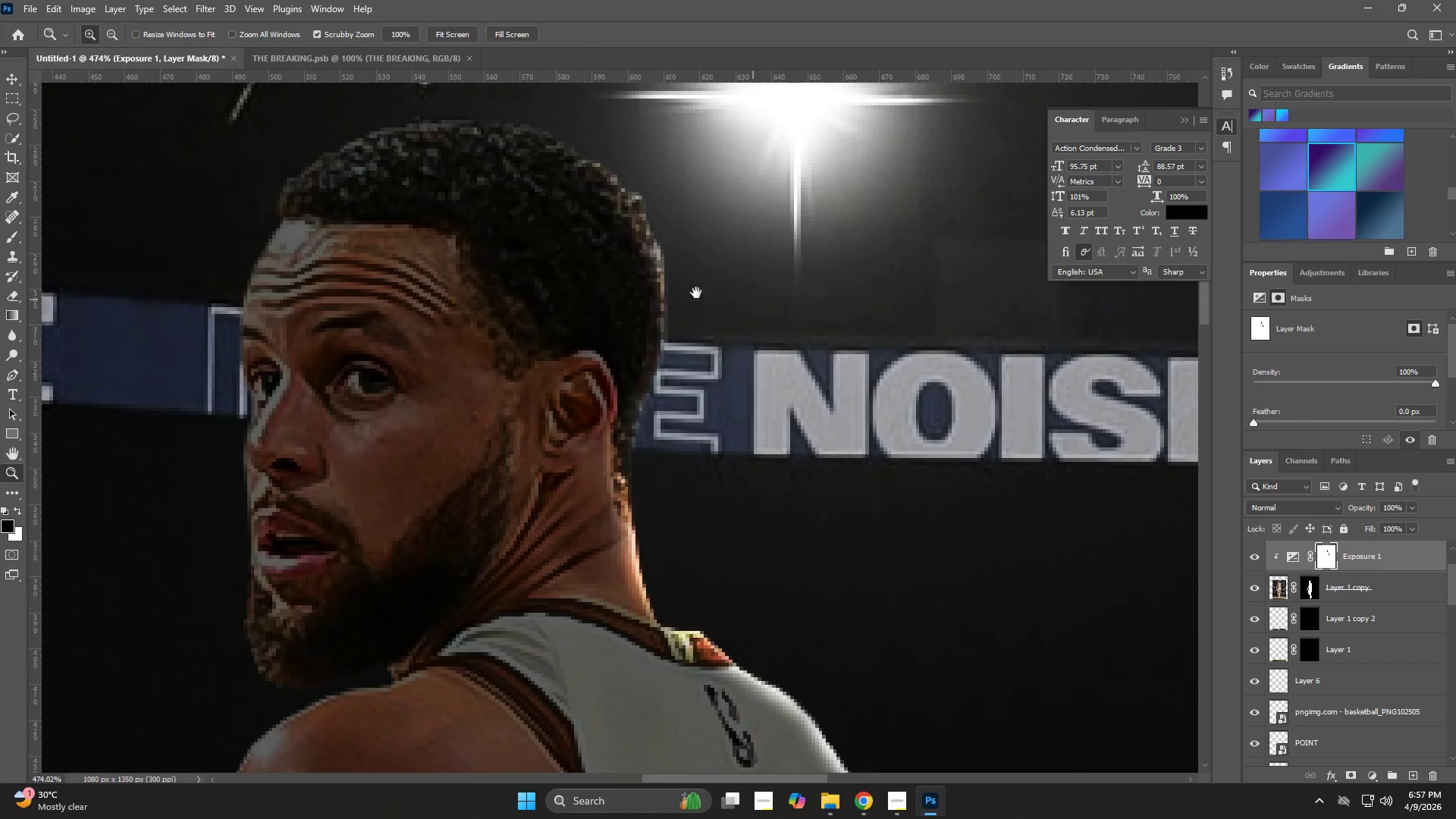 
hold_key(key=Space, duration=0.47)
 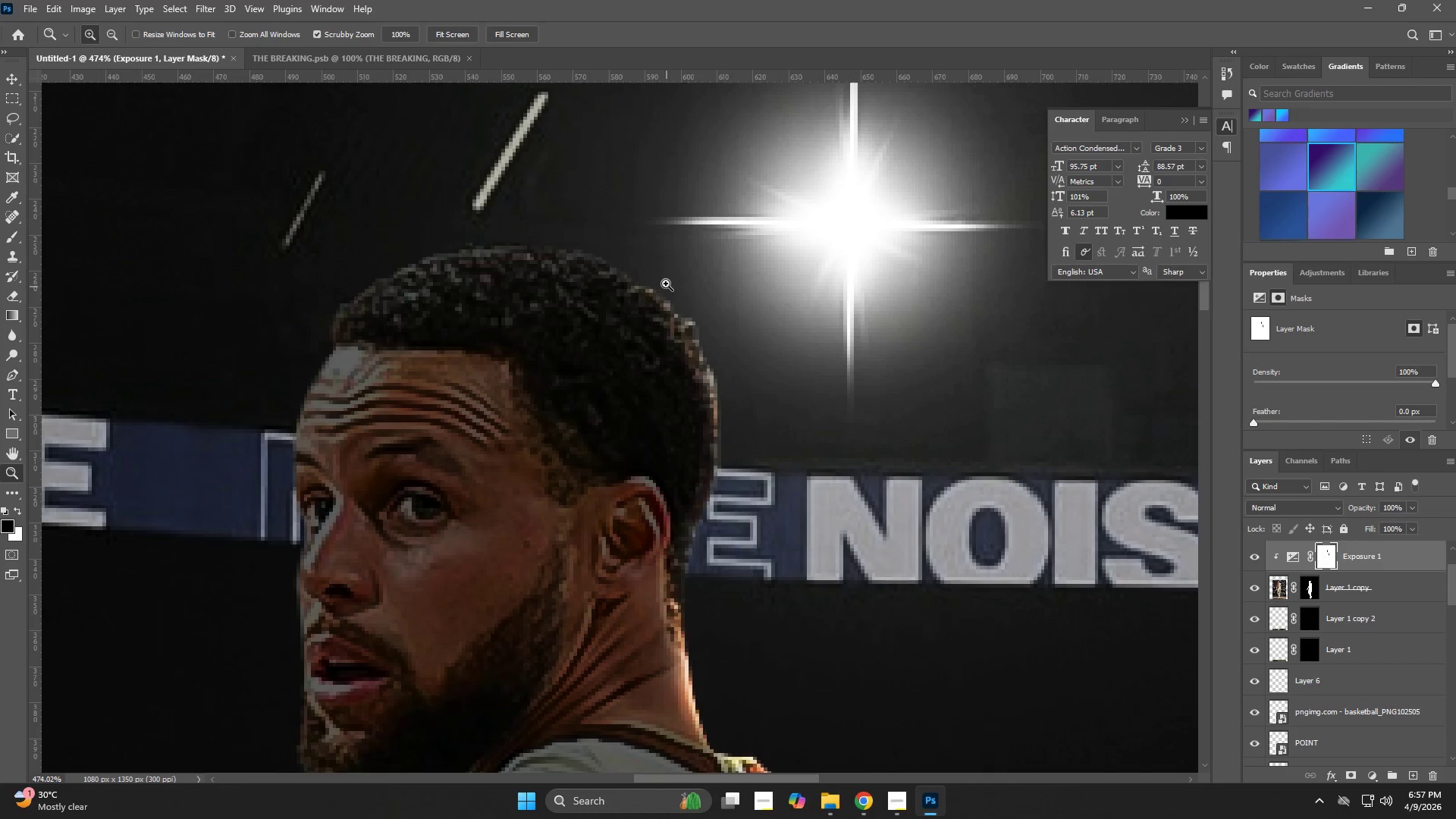 
left_click_drag(start_coordinate=[649, 239], to_coordinate=[702, 365])
 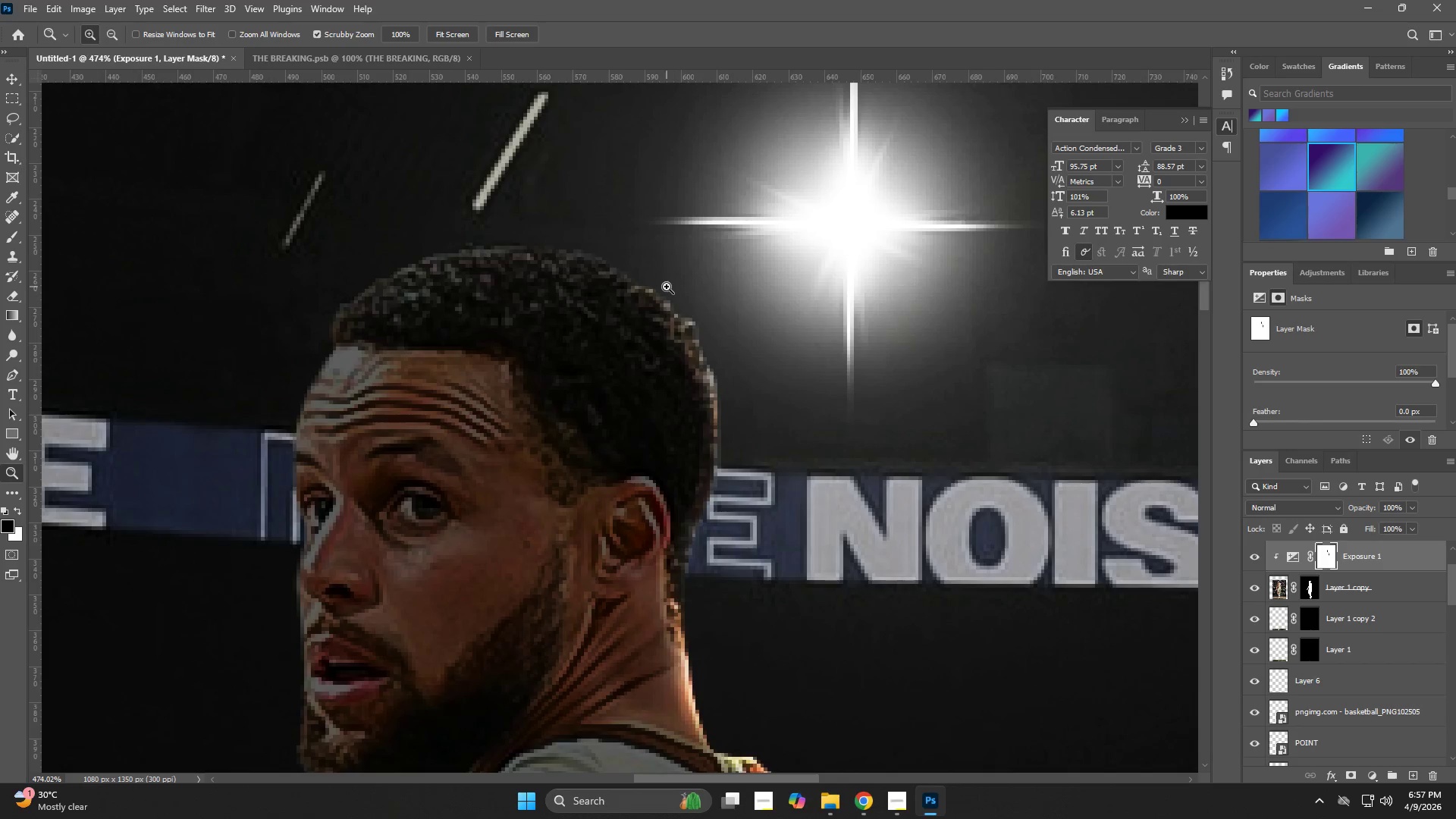 
type(zb)
 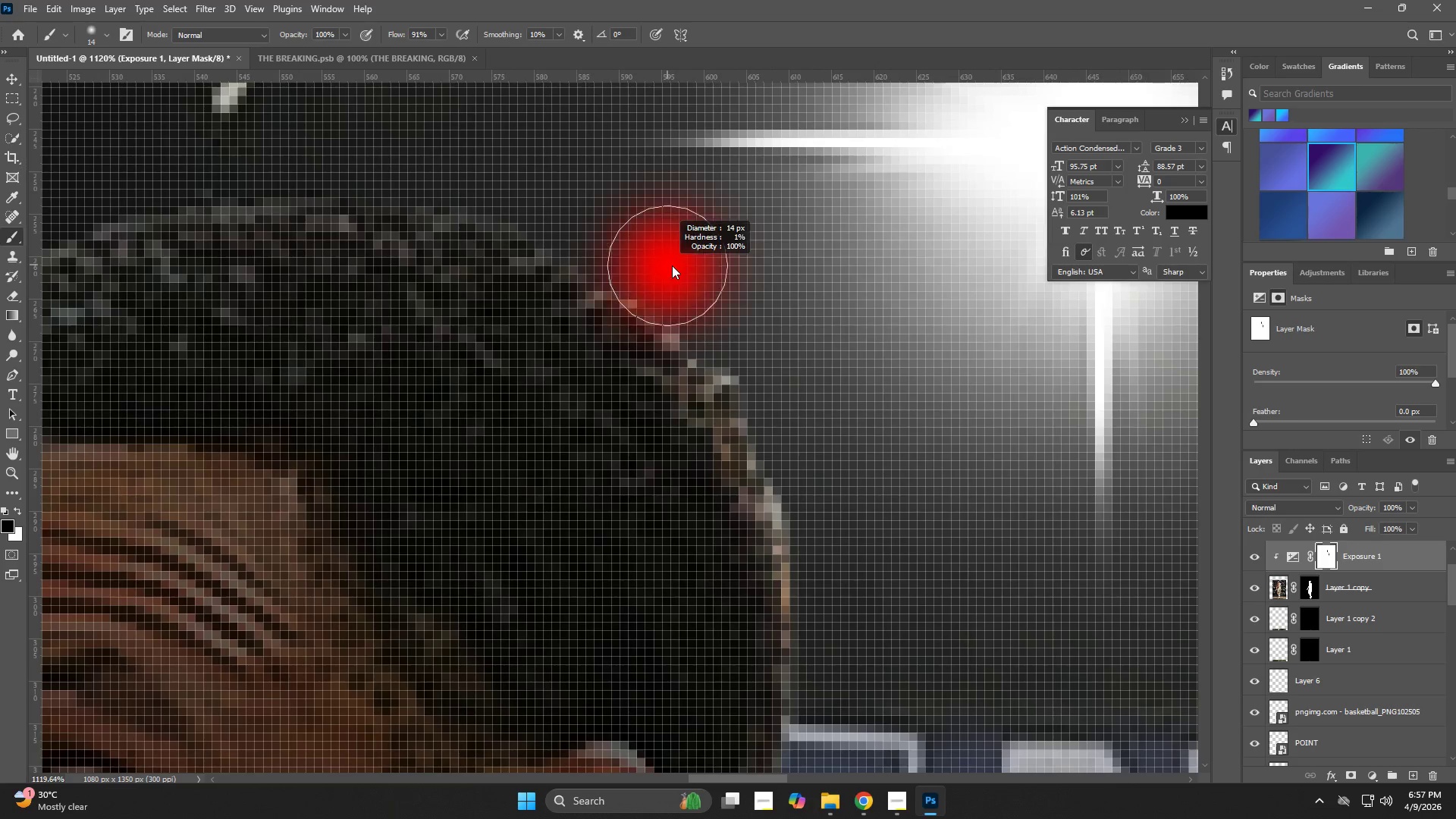 
left_click_drag(start_coordinate=[664, 282], to_coordinate=[723, 319])
 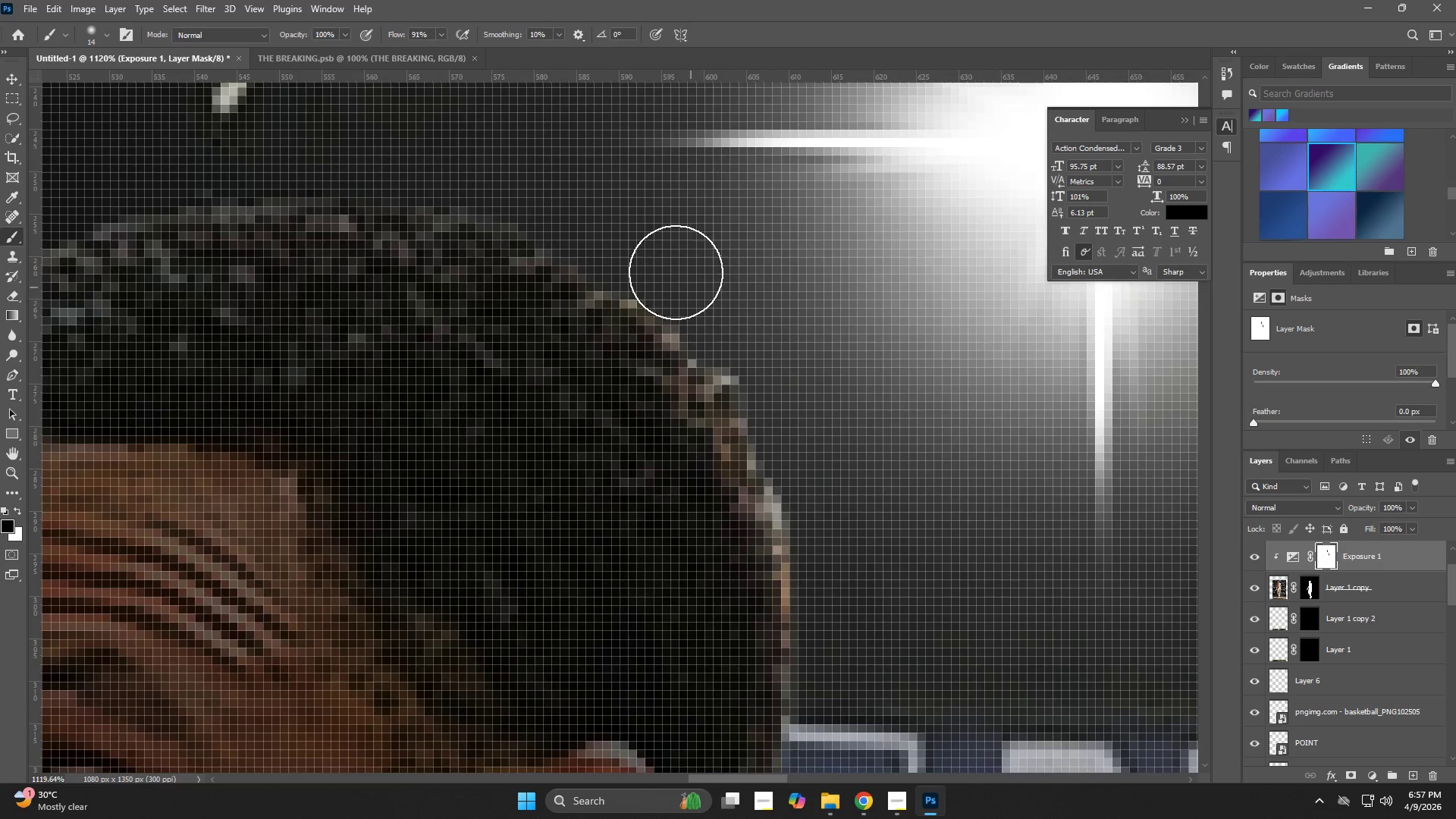 
hold_key(key=AltLeft, duration=0.36)
 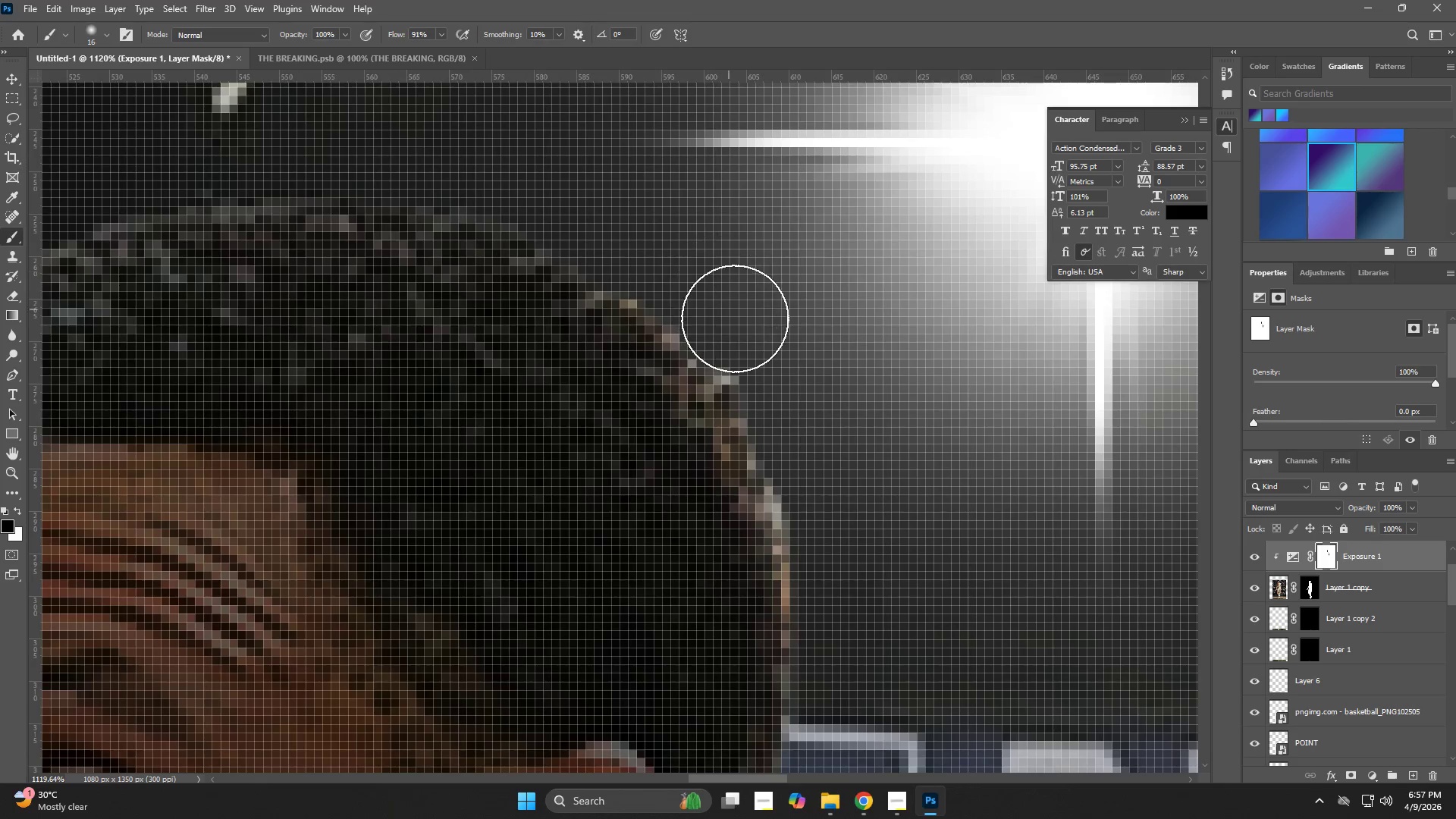 
left_click_drag(start_coordinate=[735, 318], to_coordinate=[386, 179])
 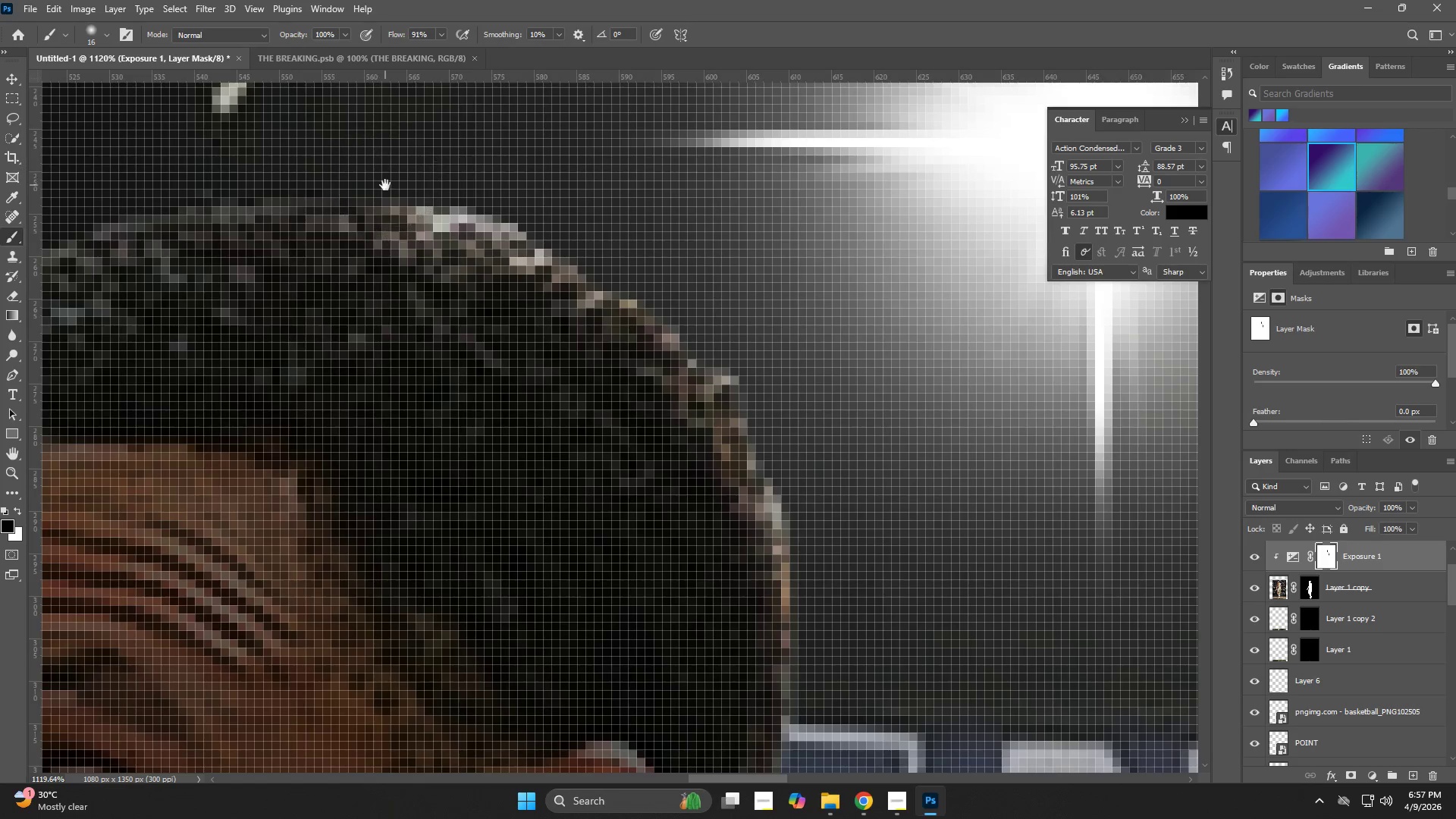 
hold_key(key=Space, duration=0.5)
 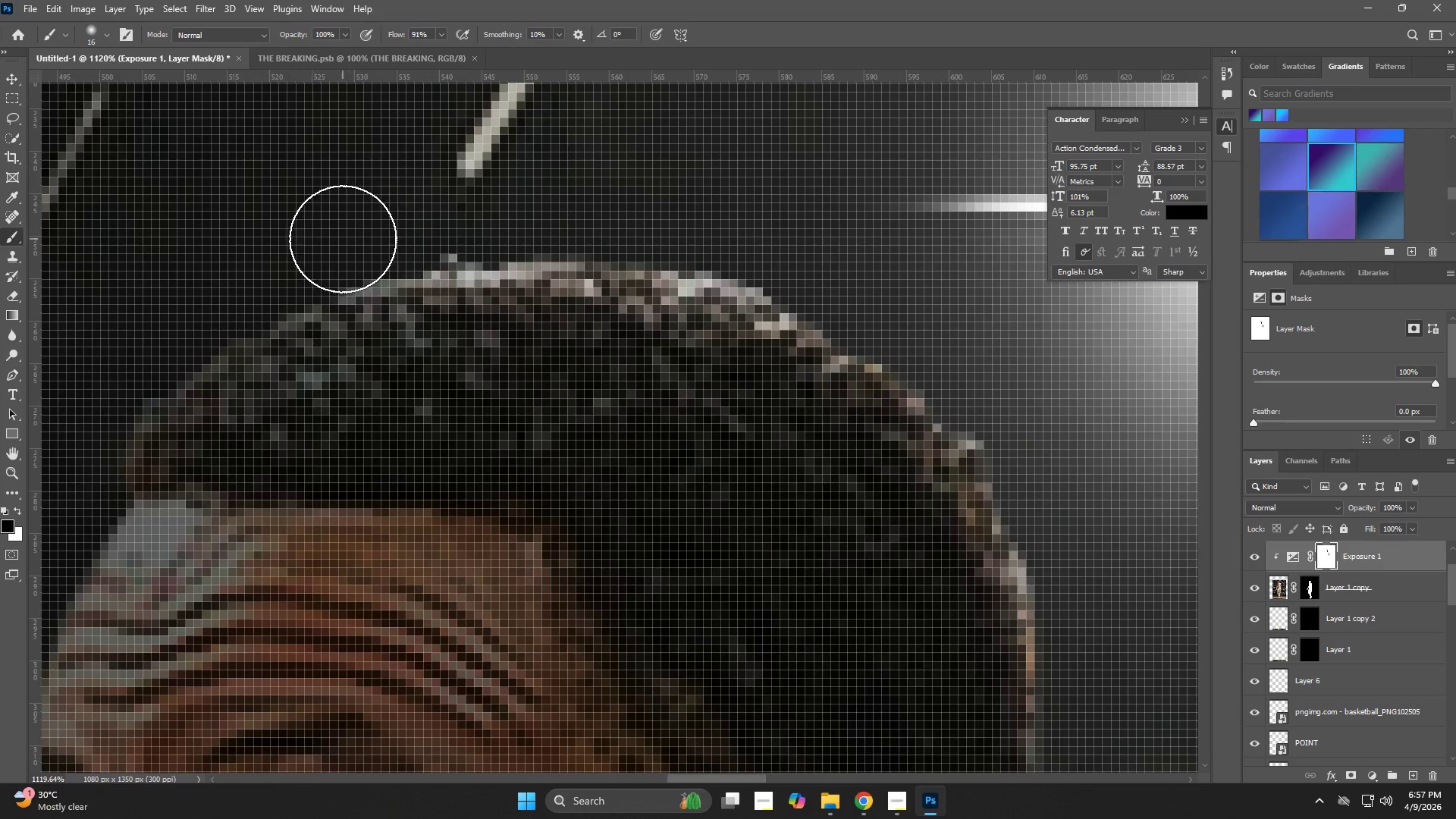 
left_click_drag(start_coordinate=[397, 190], to_coordinate=[642, 255])
 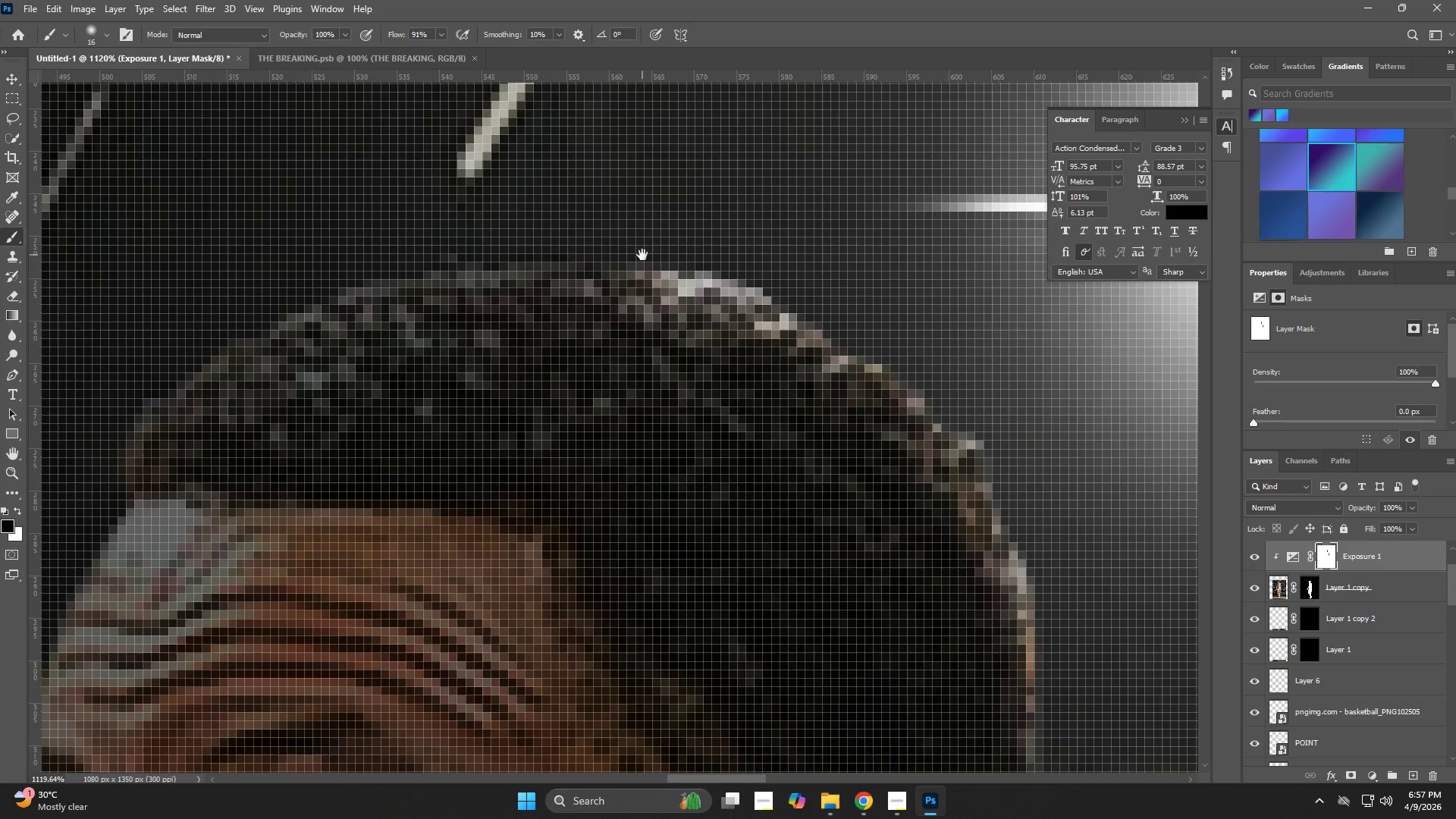 
hold_key(key=Space, duration=1.06)
 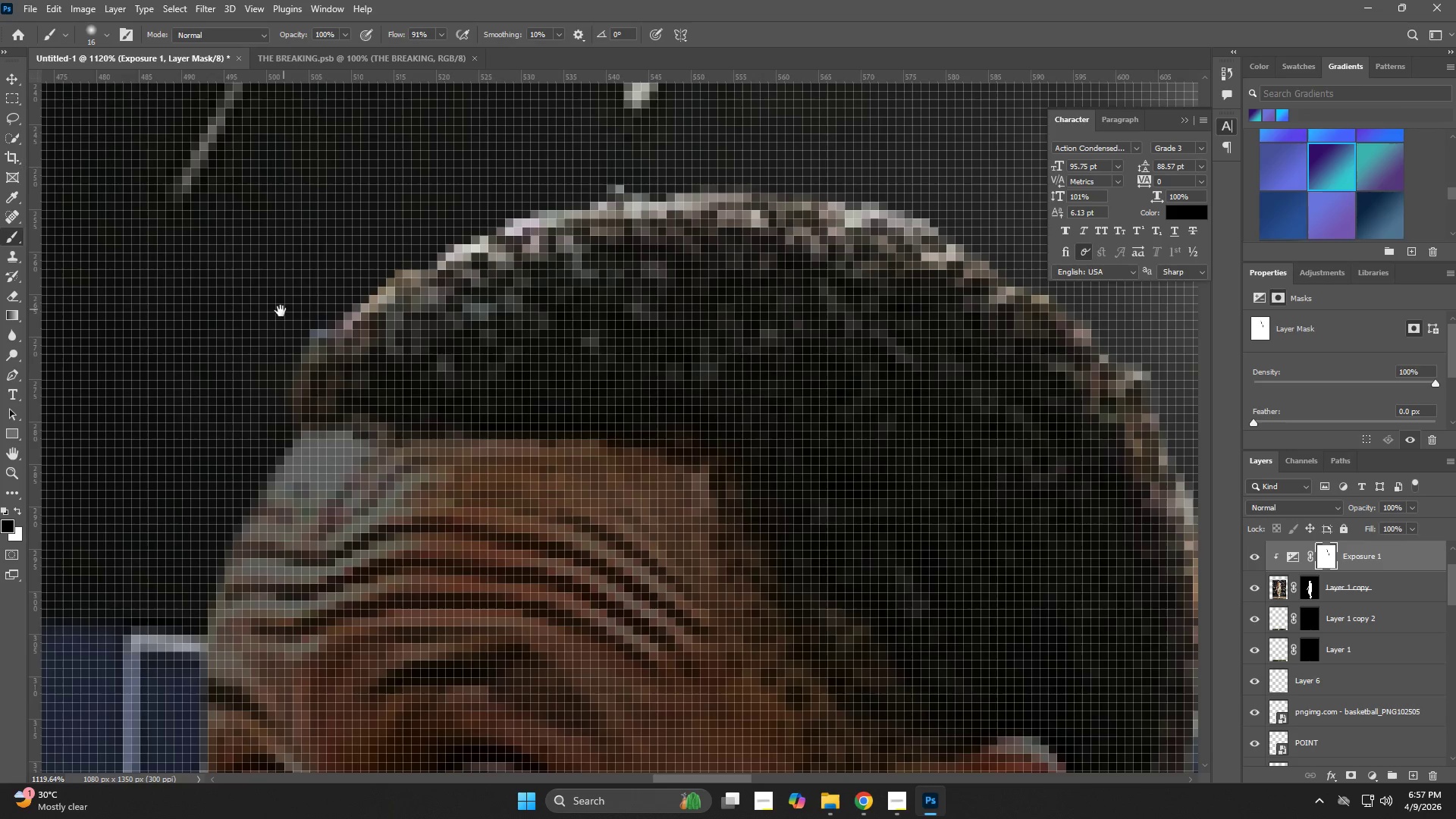 
left_click_drag(start_coordinate=[653, 235], to_coordinate=[343, 239])
 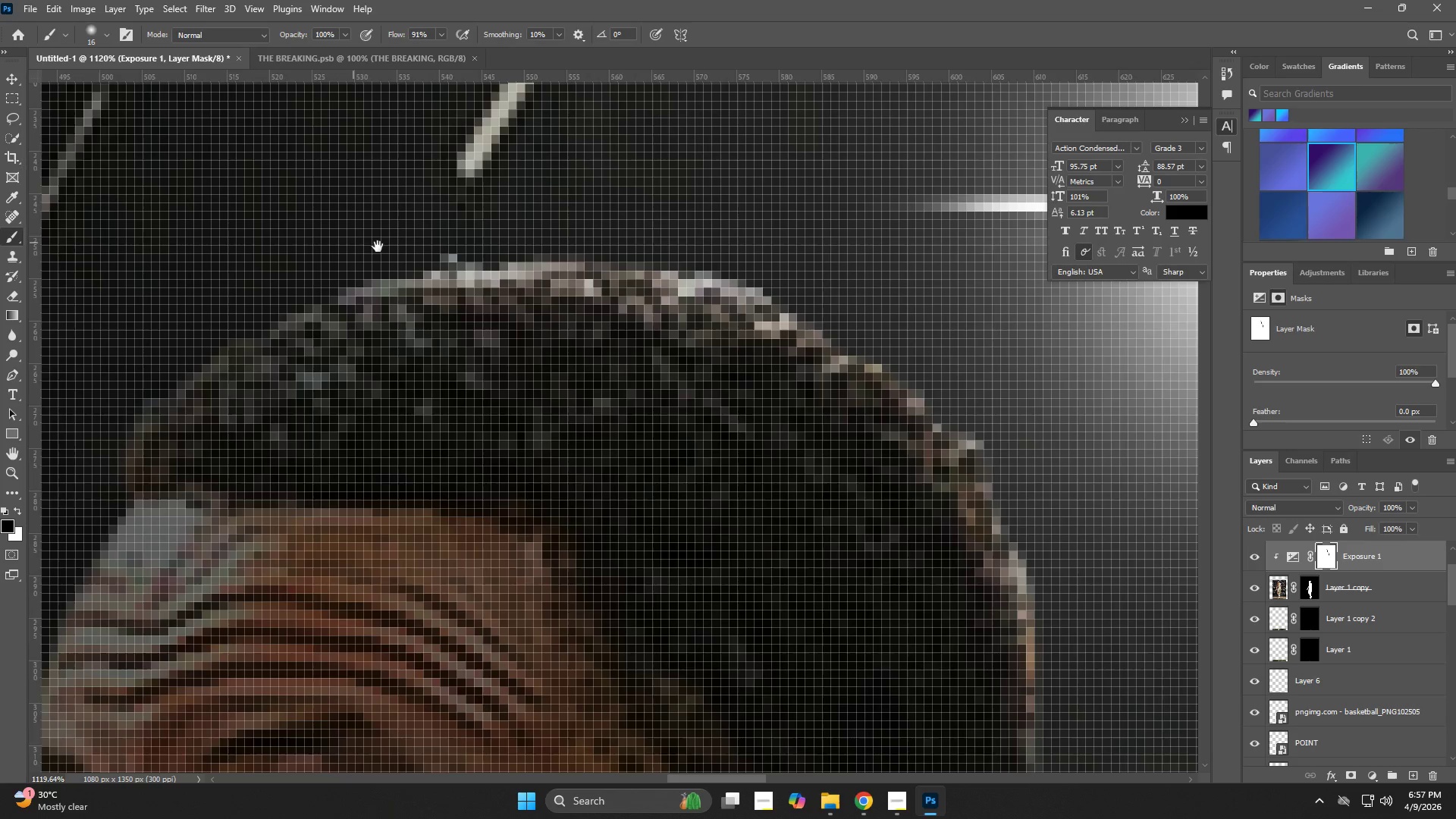 
left_click_drag(start_coordinate=[396, 246], to_coordinate=[563, 177])
 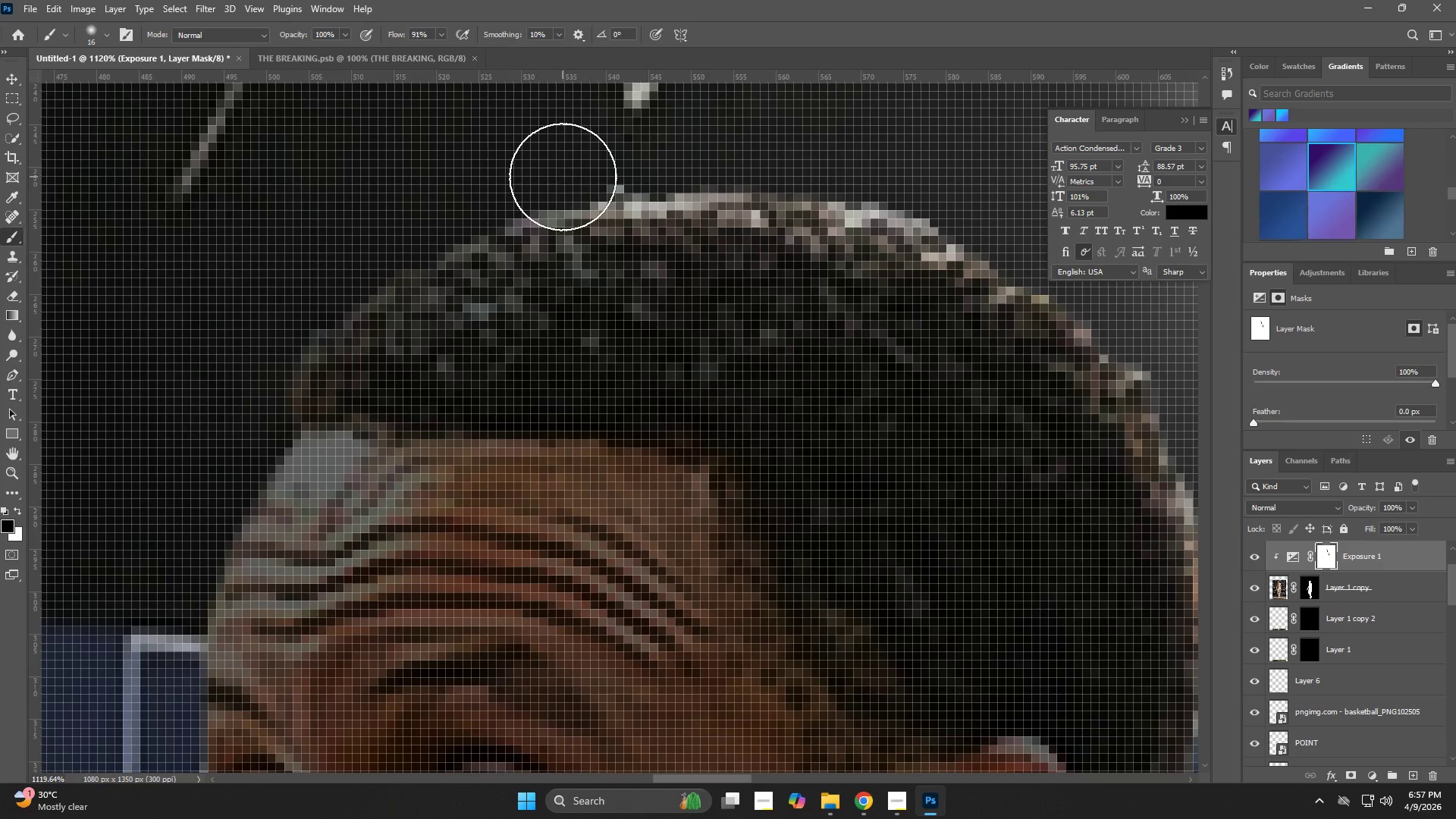 
left_click_drag(start_coordinate=[563, 177], to_coordinate=[294, 309])
 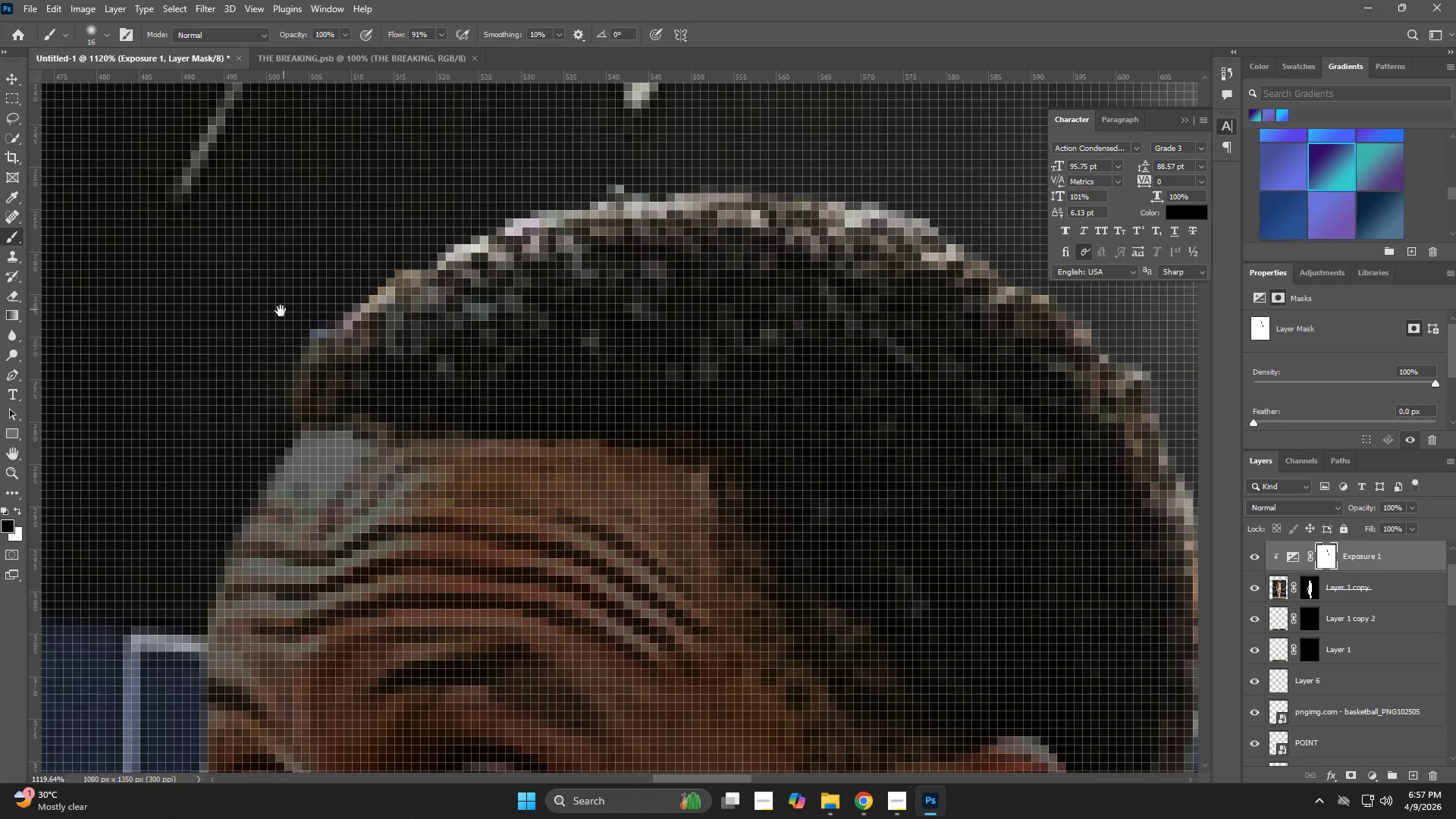 
hold_key(key=Space, duration=0.48)
 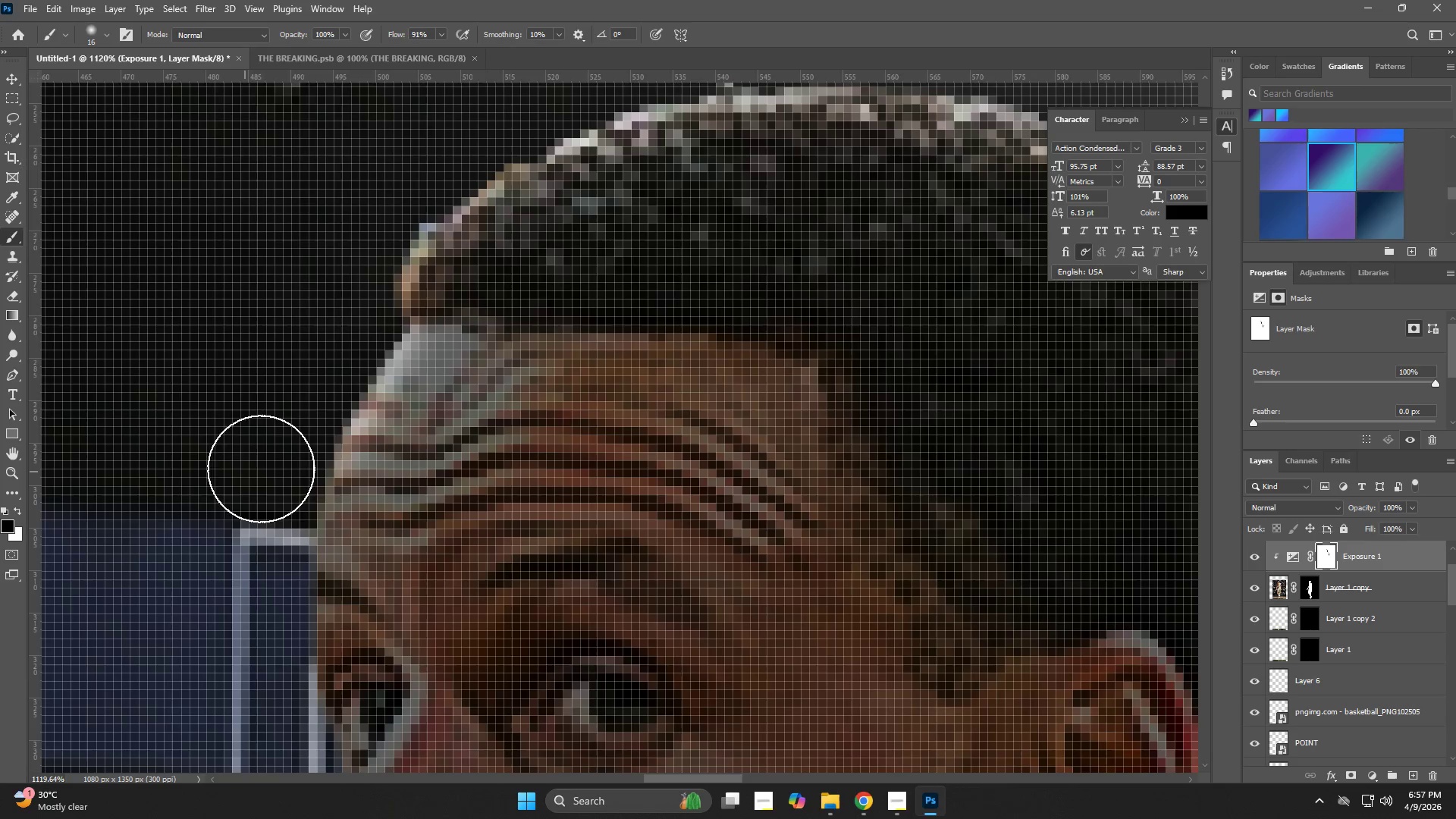 
left_click_drag(start_coordinate=[280, 314], to_coordinate=[389, 208])
 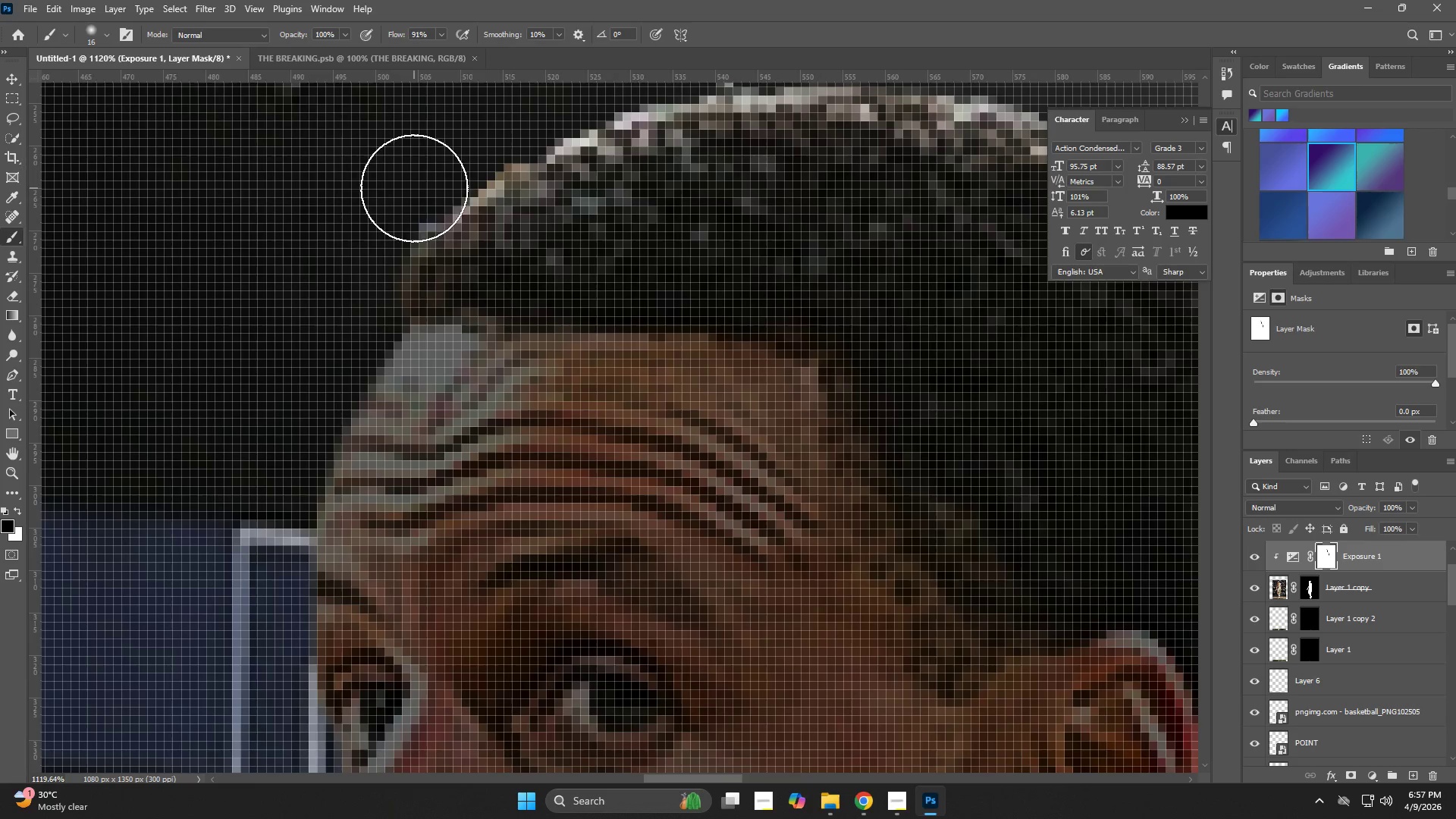 
left_click_drag(start_coordinate=[414, 188], to_coordinate=[249, 474])
 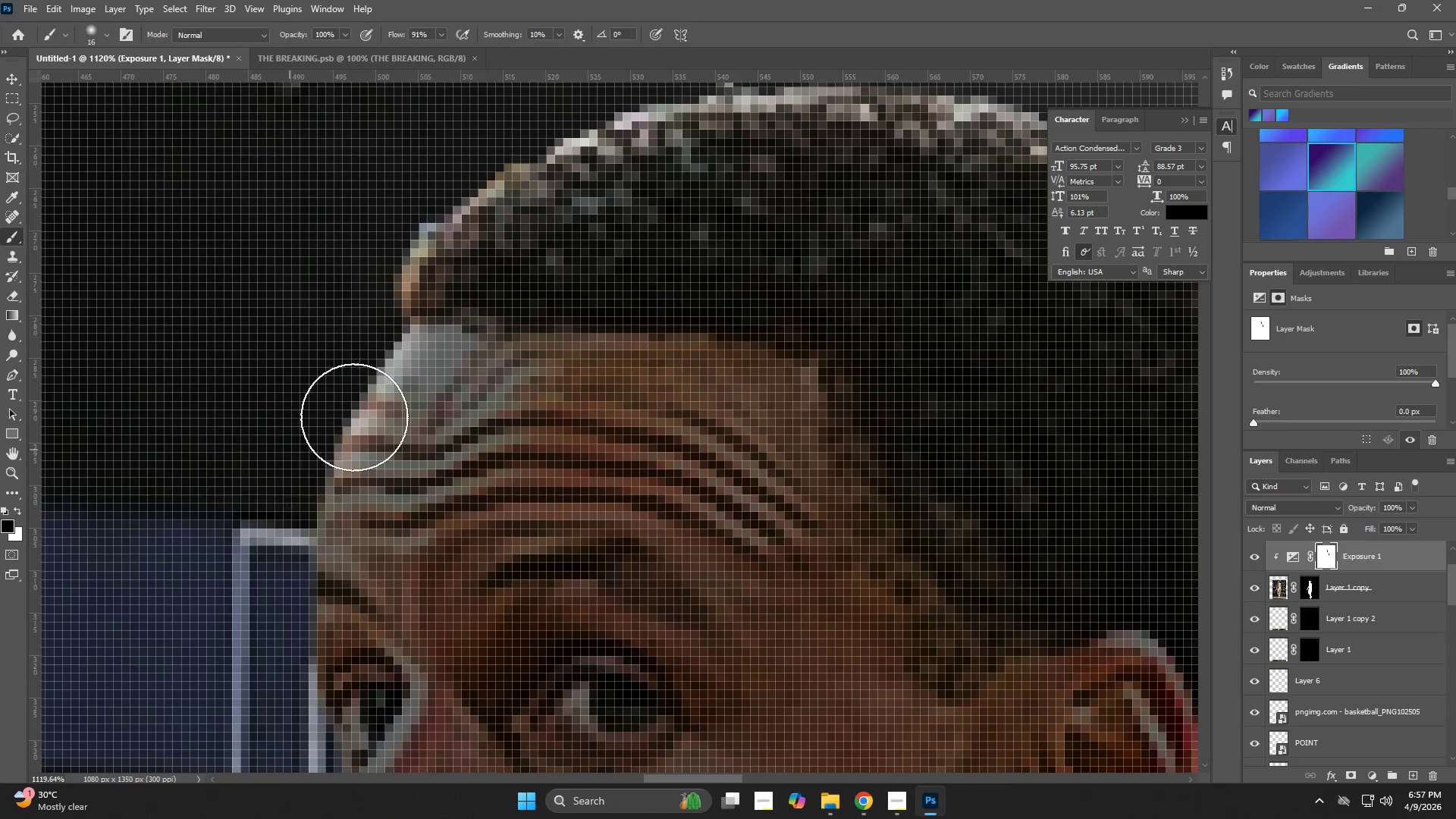 
key(Z)
 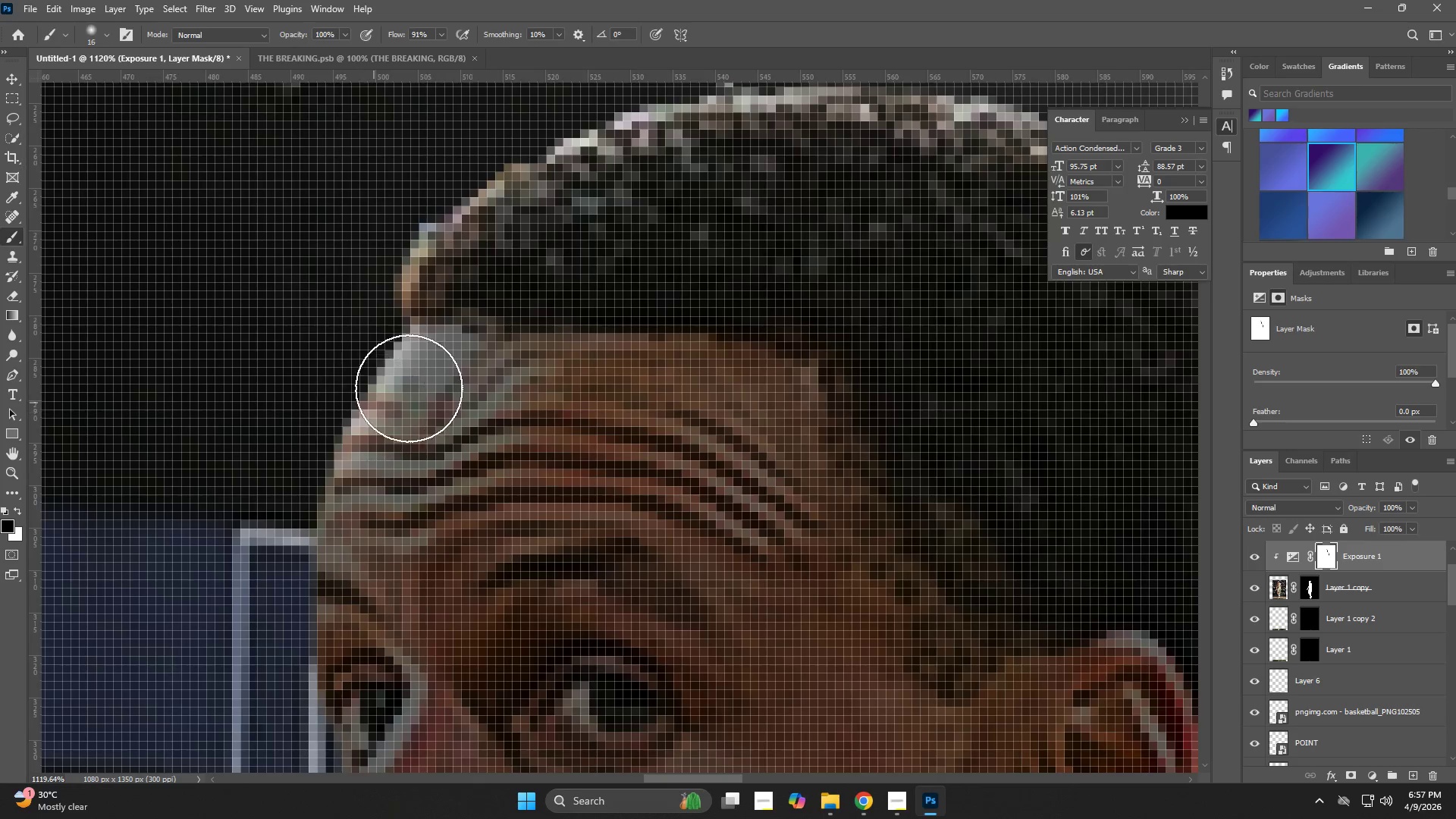 
left_click_drag(start_coordinate=[419, 380], to_coordinate=[314, 414])
 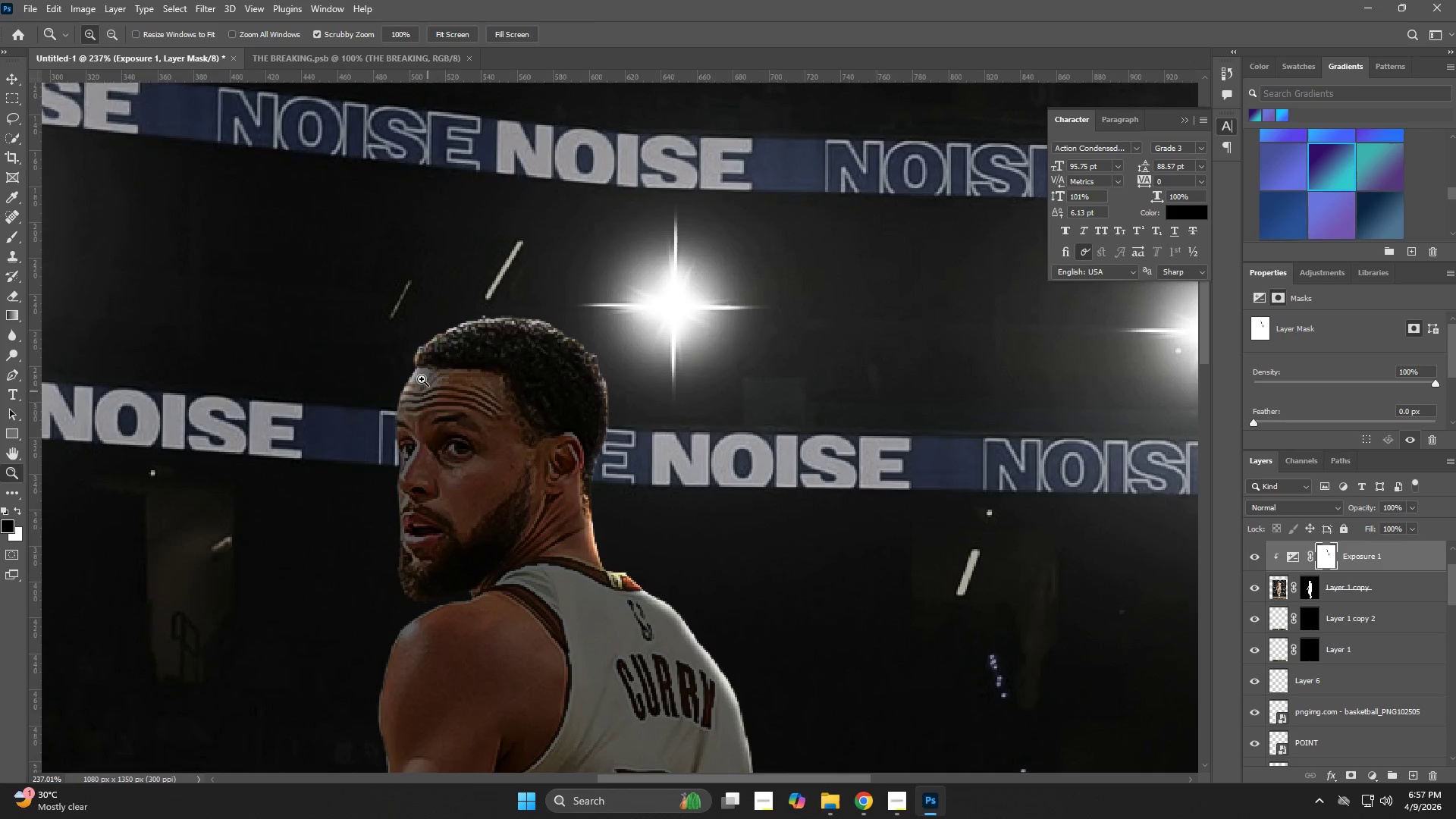 
hold_key(key=Space, duration=0.64)
 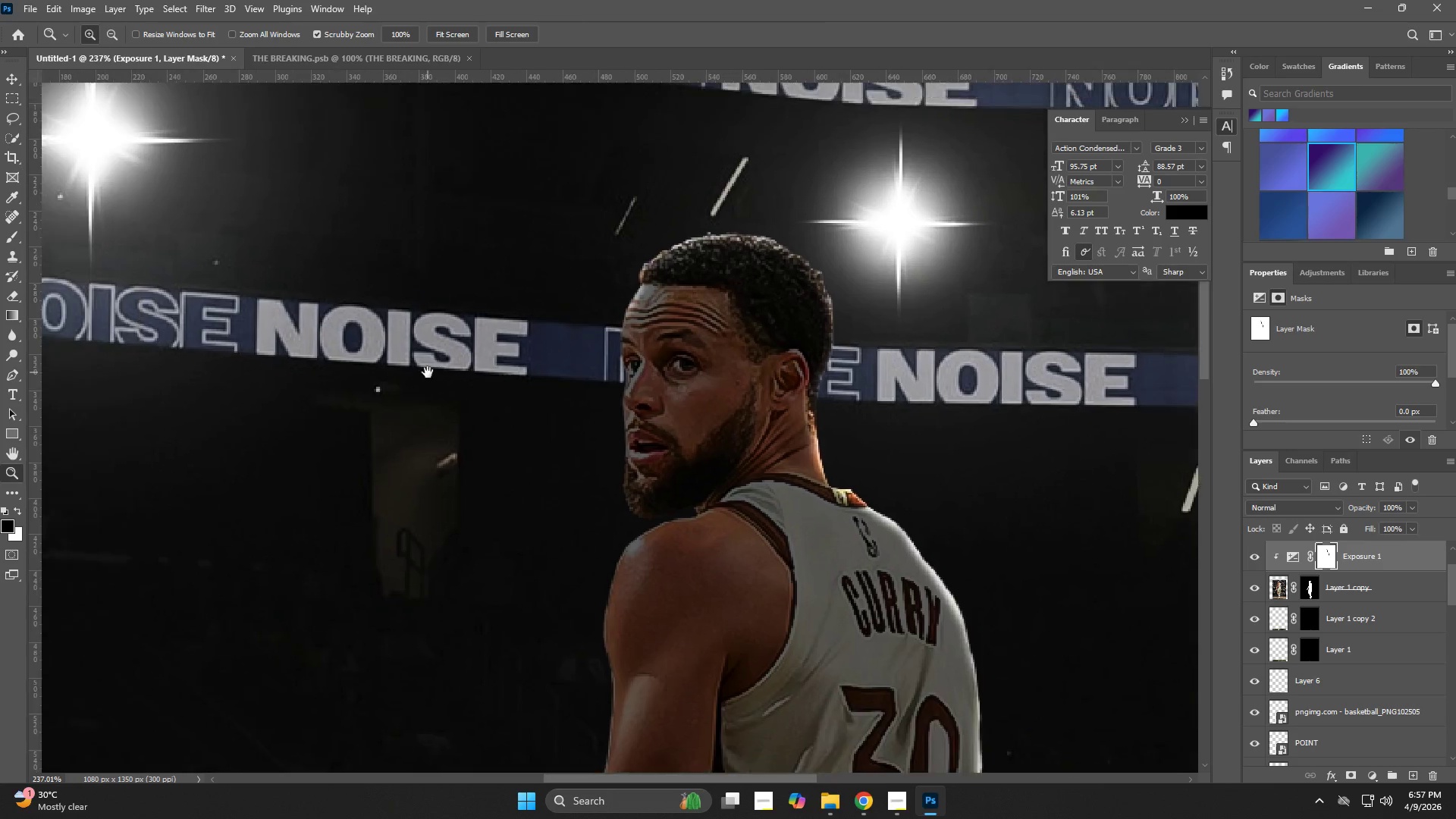 
left_click_drag(start_coordinate=[379, 389], to_coordinate=[502, 280])
 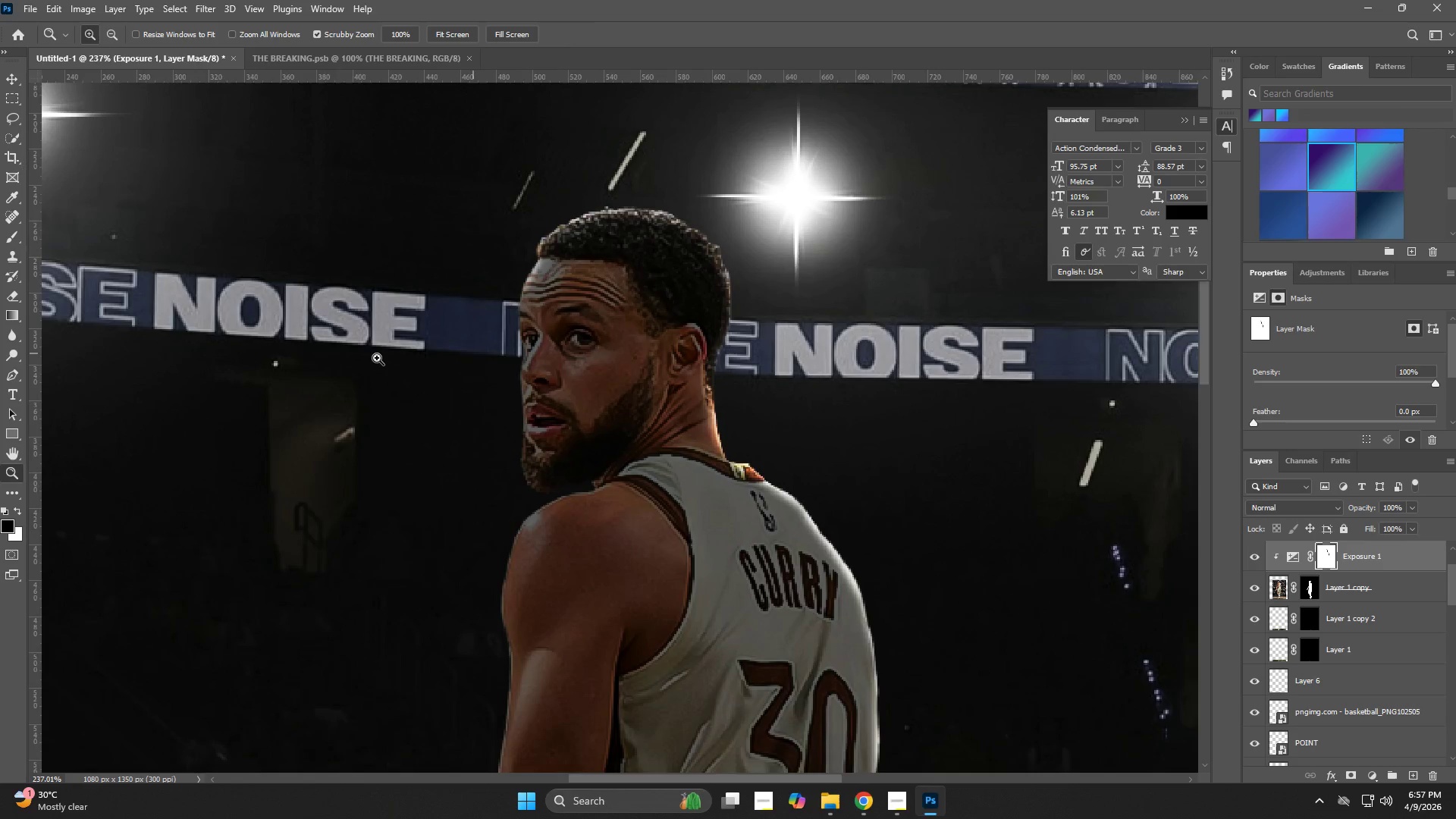 
hold_key(key=Space, duration=0.59)
 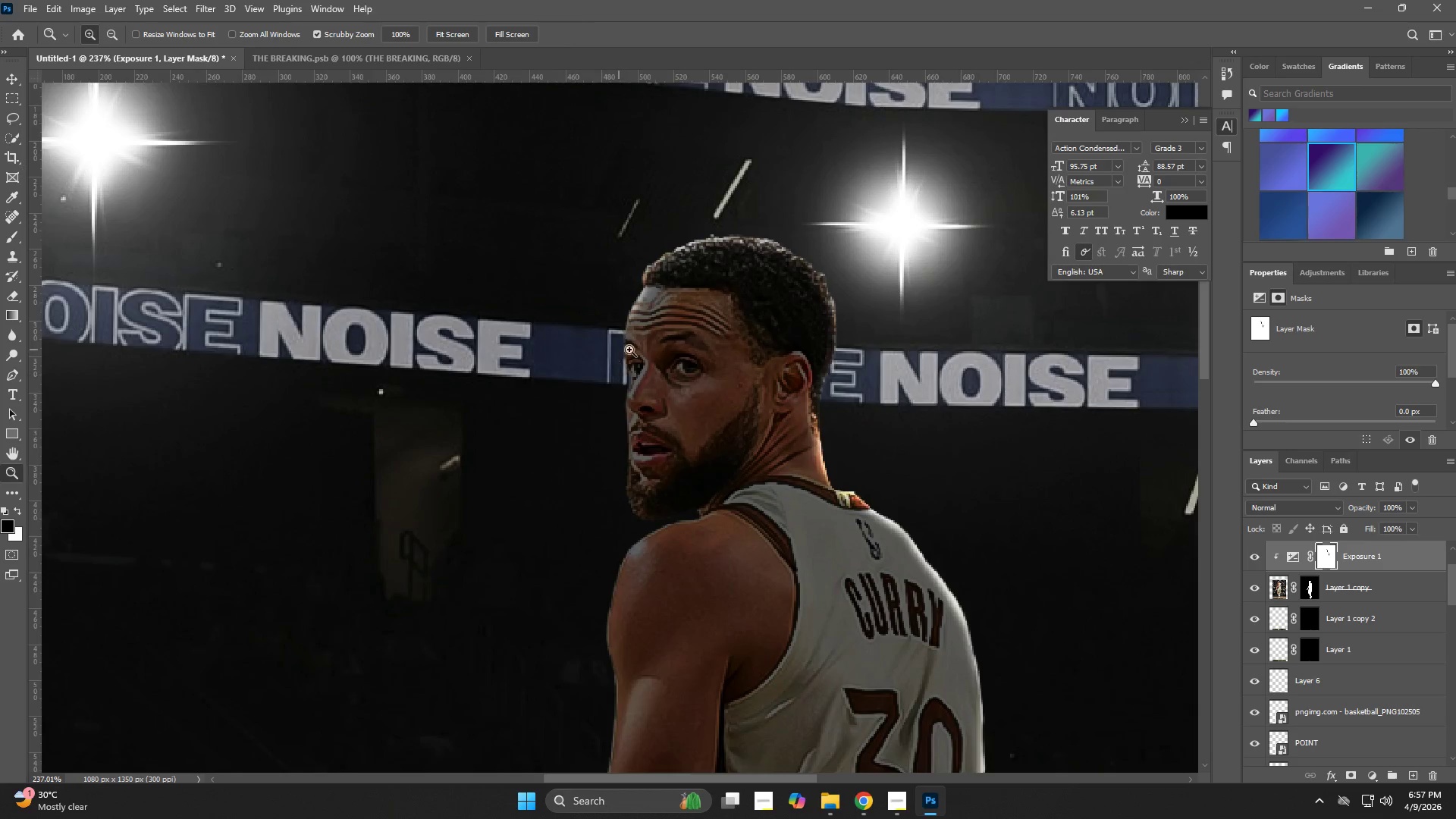 
left_click_drag(start_coordinate=[322, 344], to_coordinate=[428, 372])
 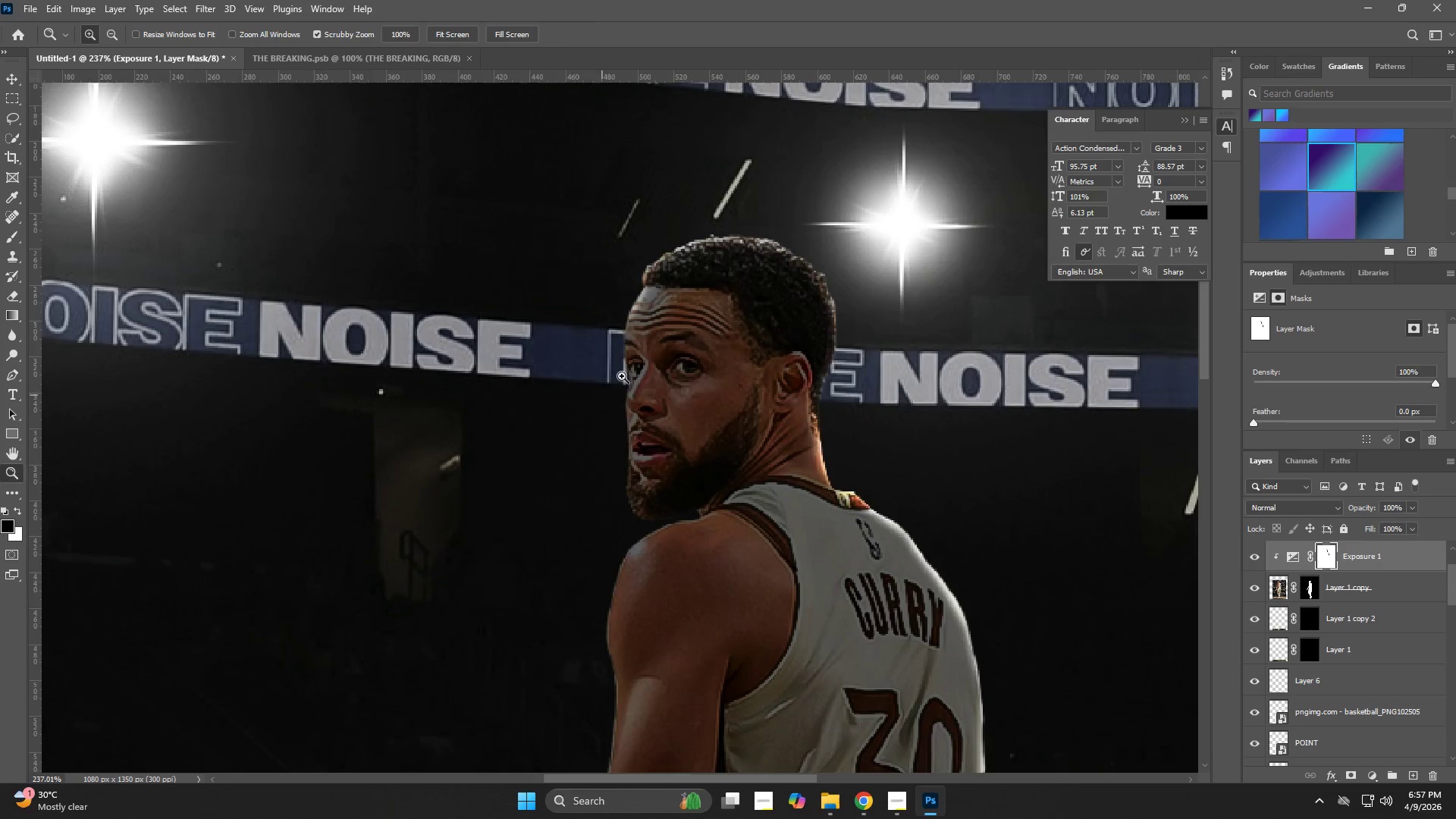 
left_click_drag(start_coordinate=[619, 350], to_coordinate=[699, 391])
 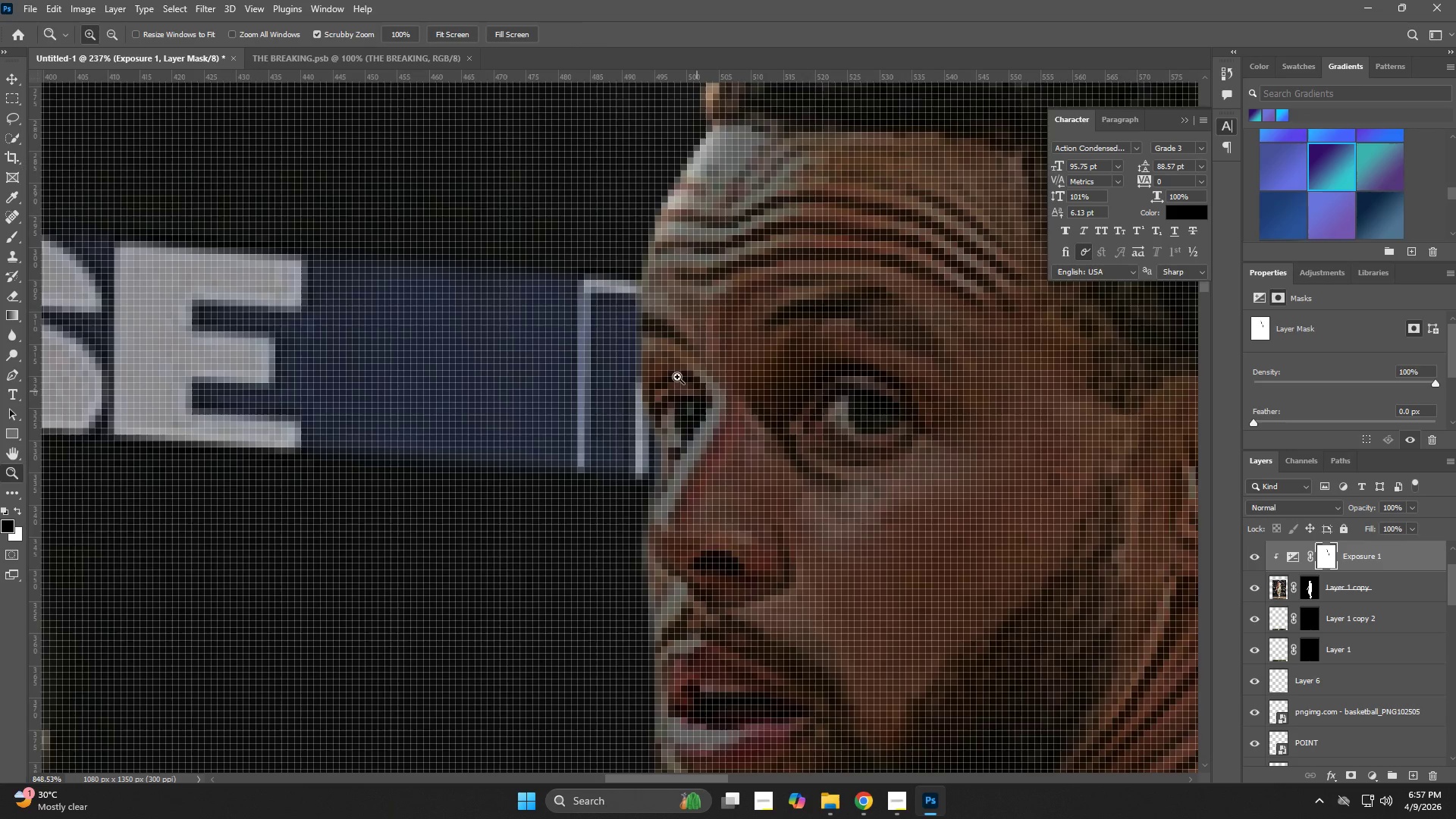 
key(B)
 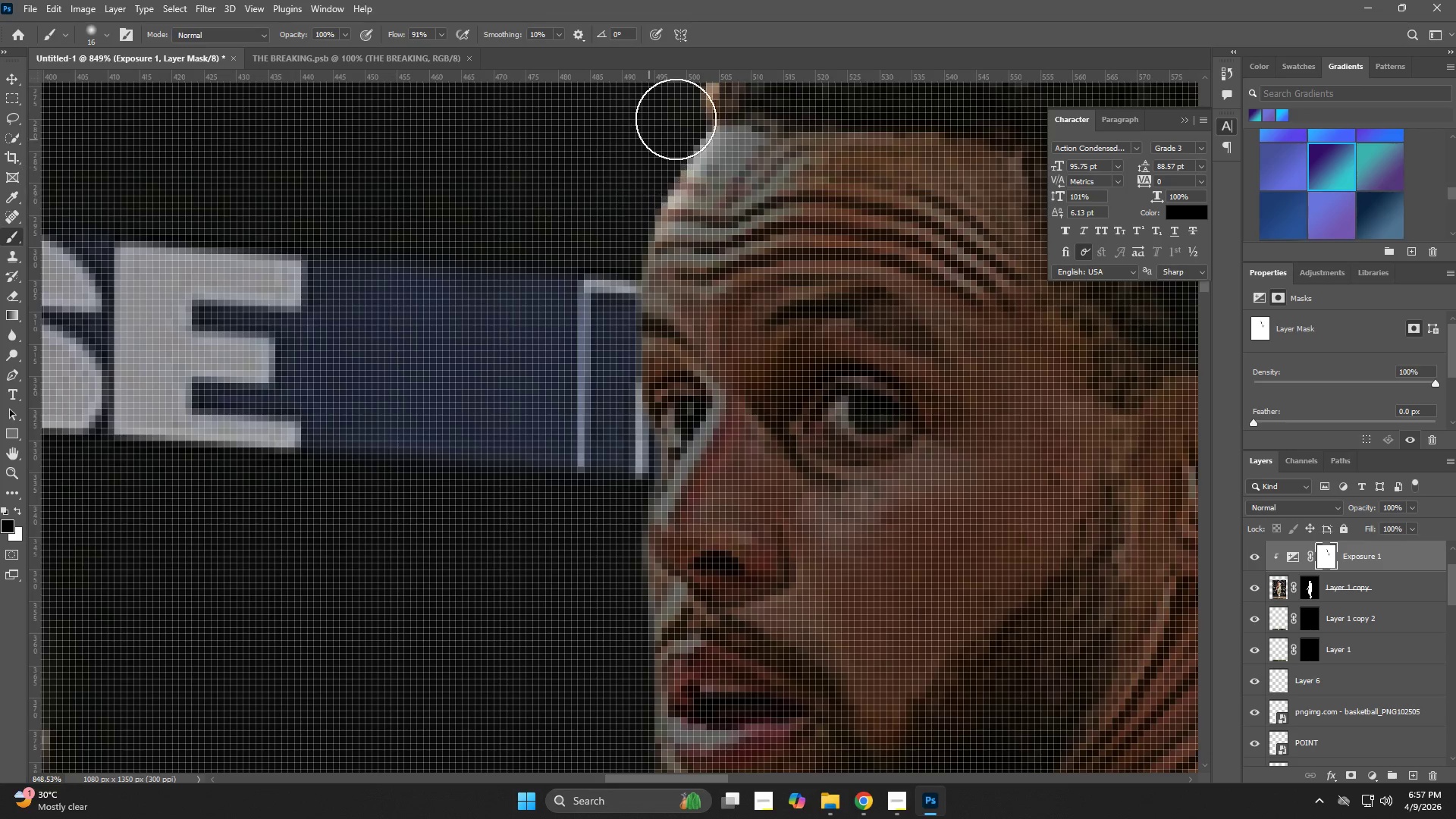 
left_click_drag(start_coordinate=[679, 118], to_coordinate=[611, 679])
 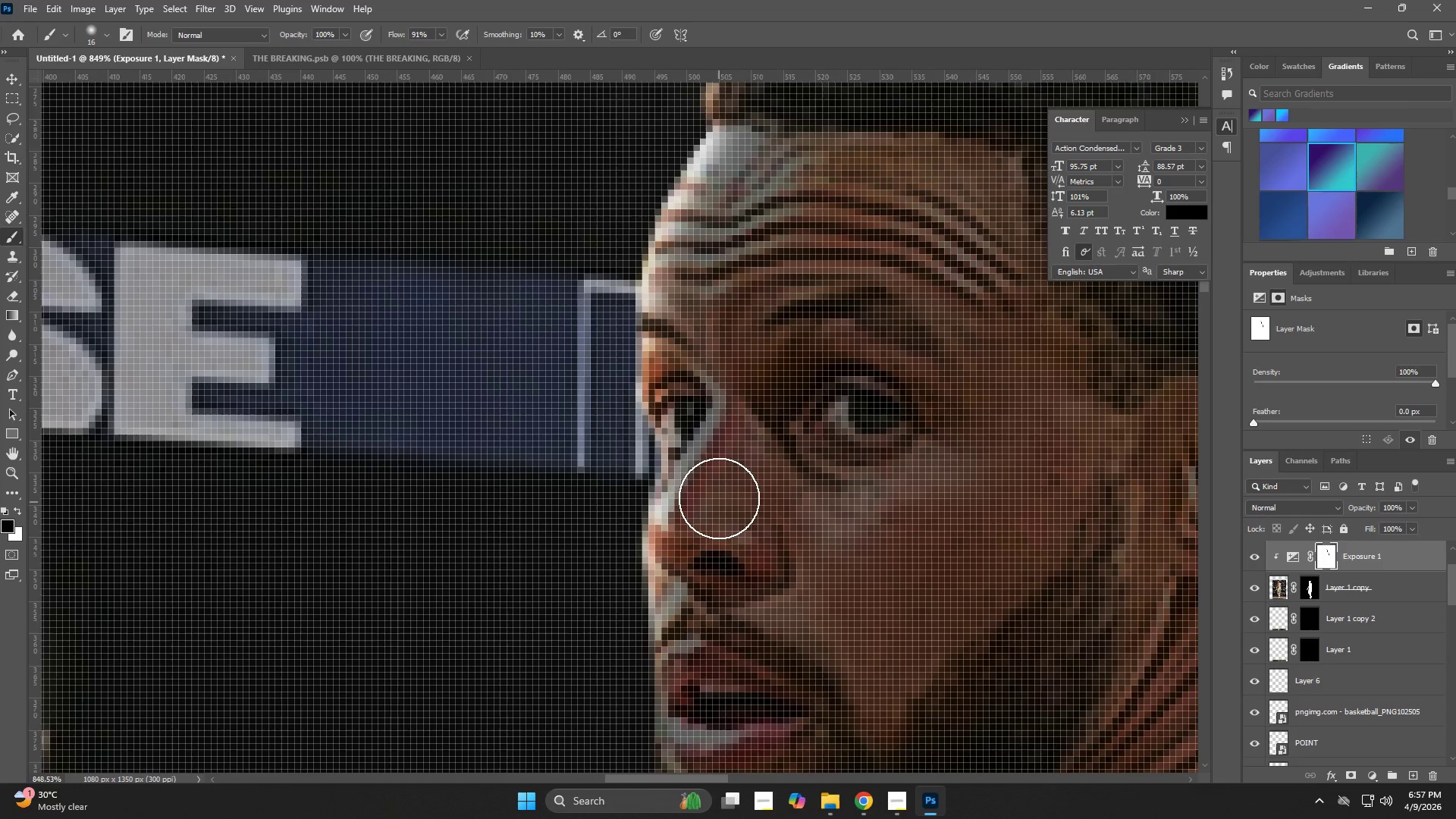 
hold_key(key=AltLeft, duration=0.59)
 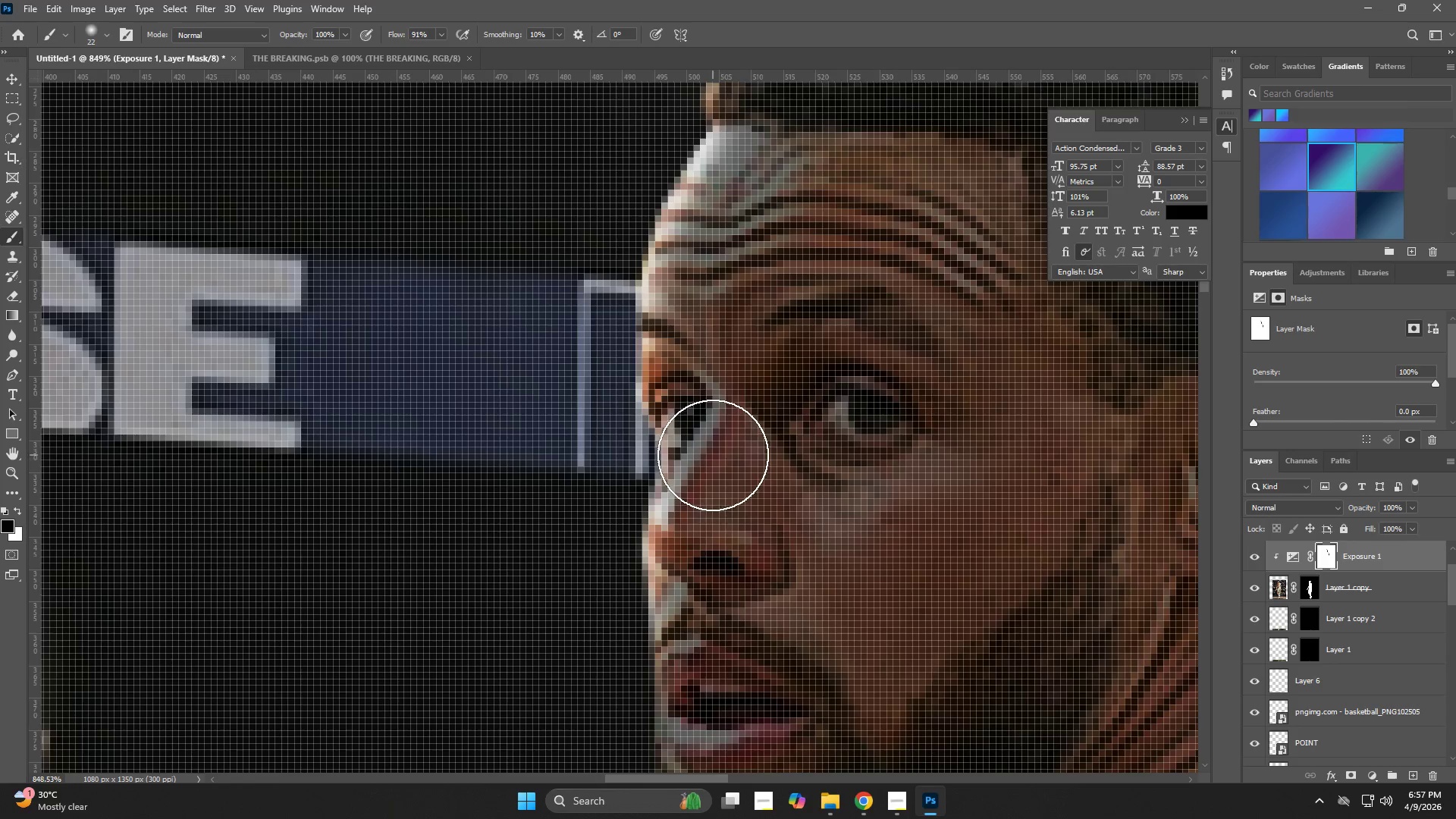 
hold_key(key=AltLeft, duration=0.67)
 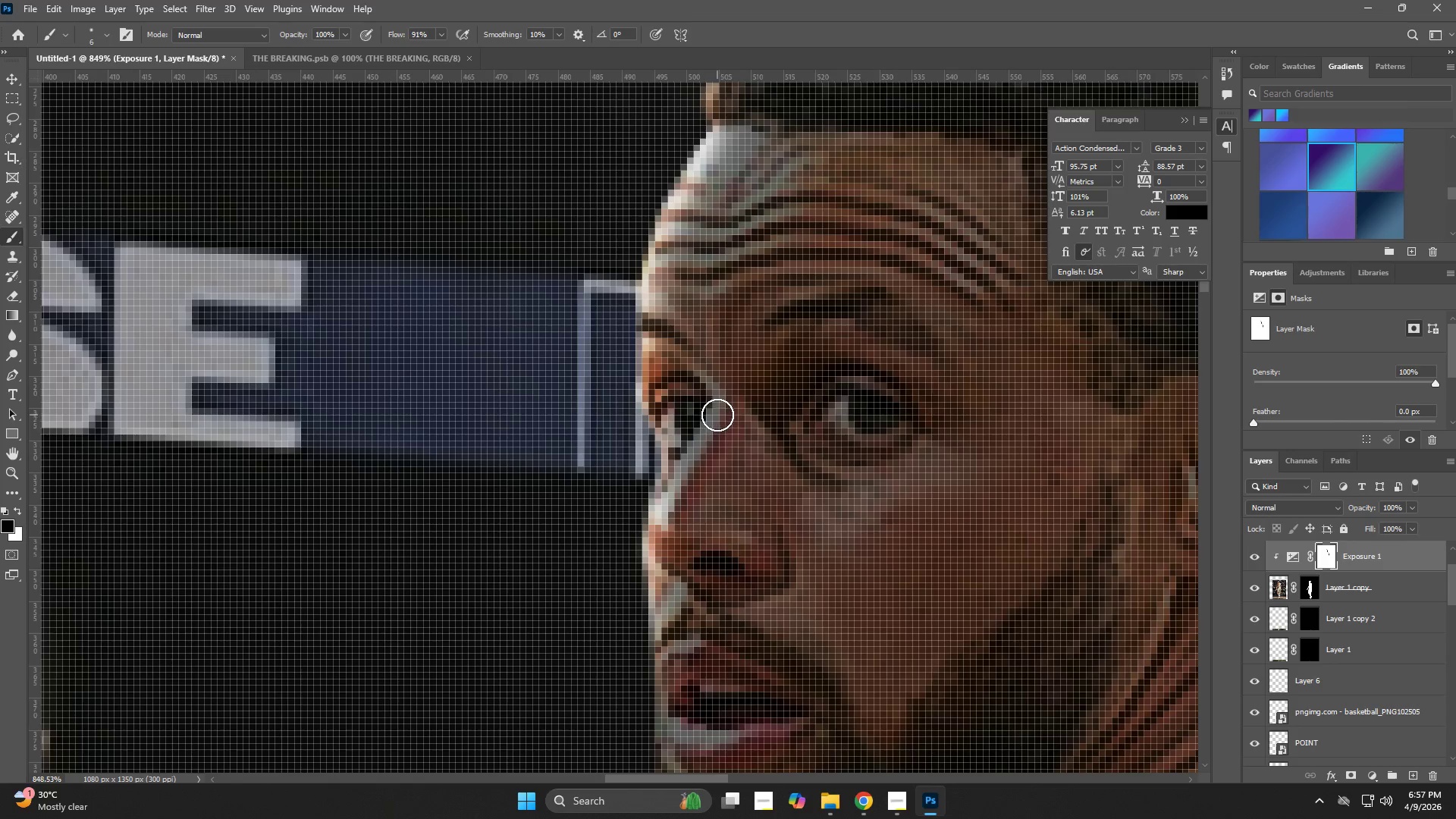 
left_click_drag(start_coordinate=[717, 416], to_coordinate=[652, 546])
 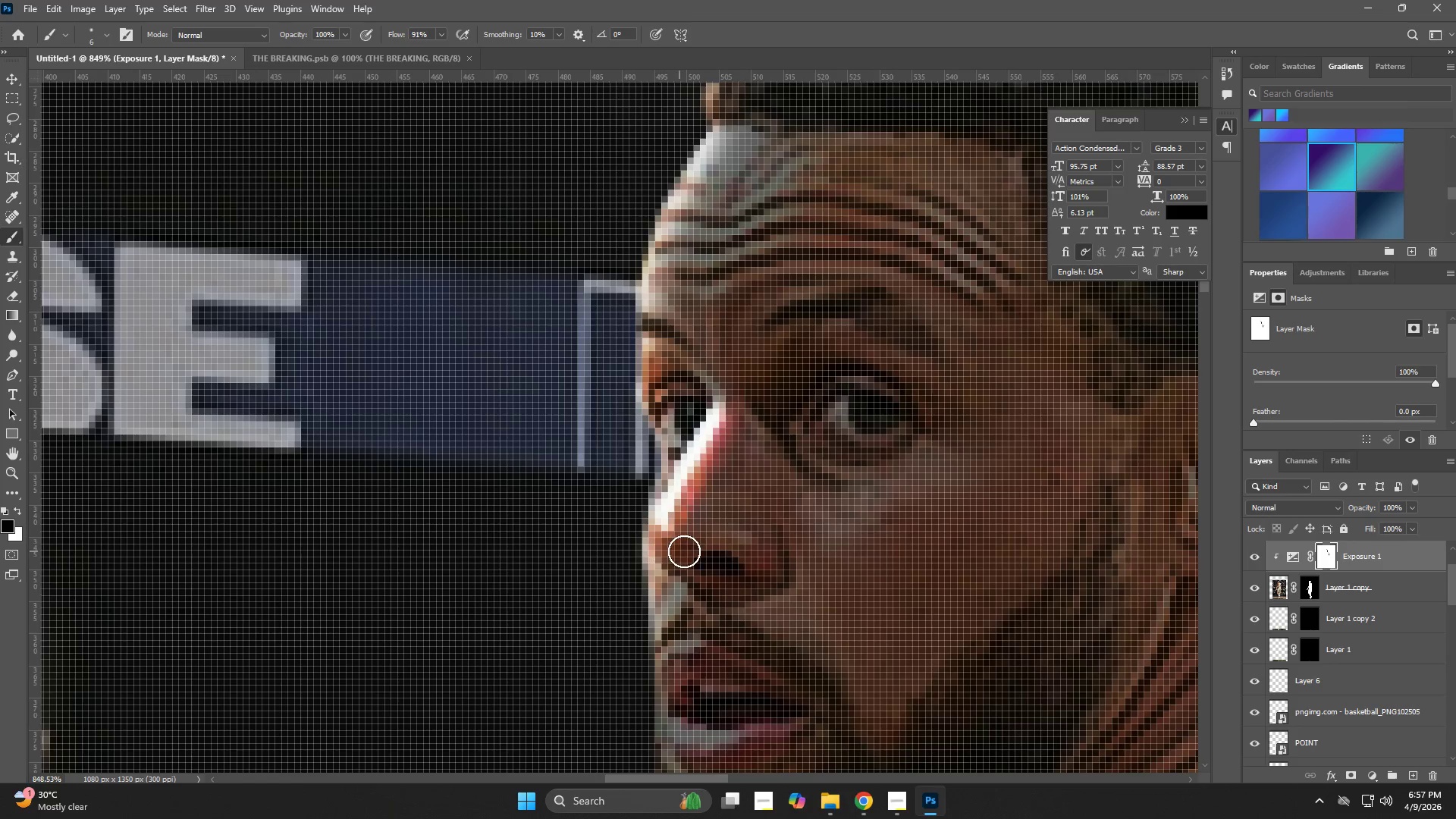 
hold_key(key=Space, duration=0.52)
 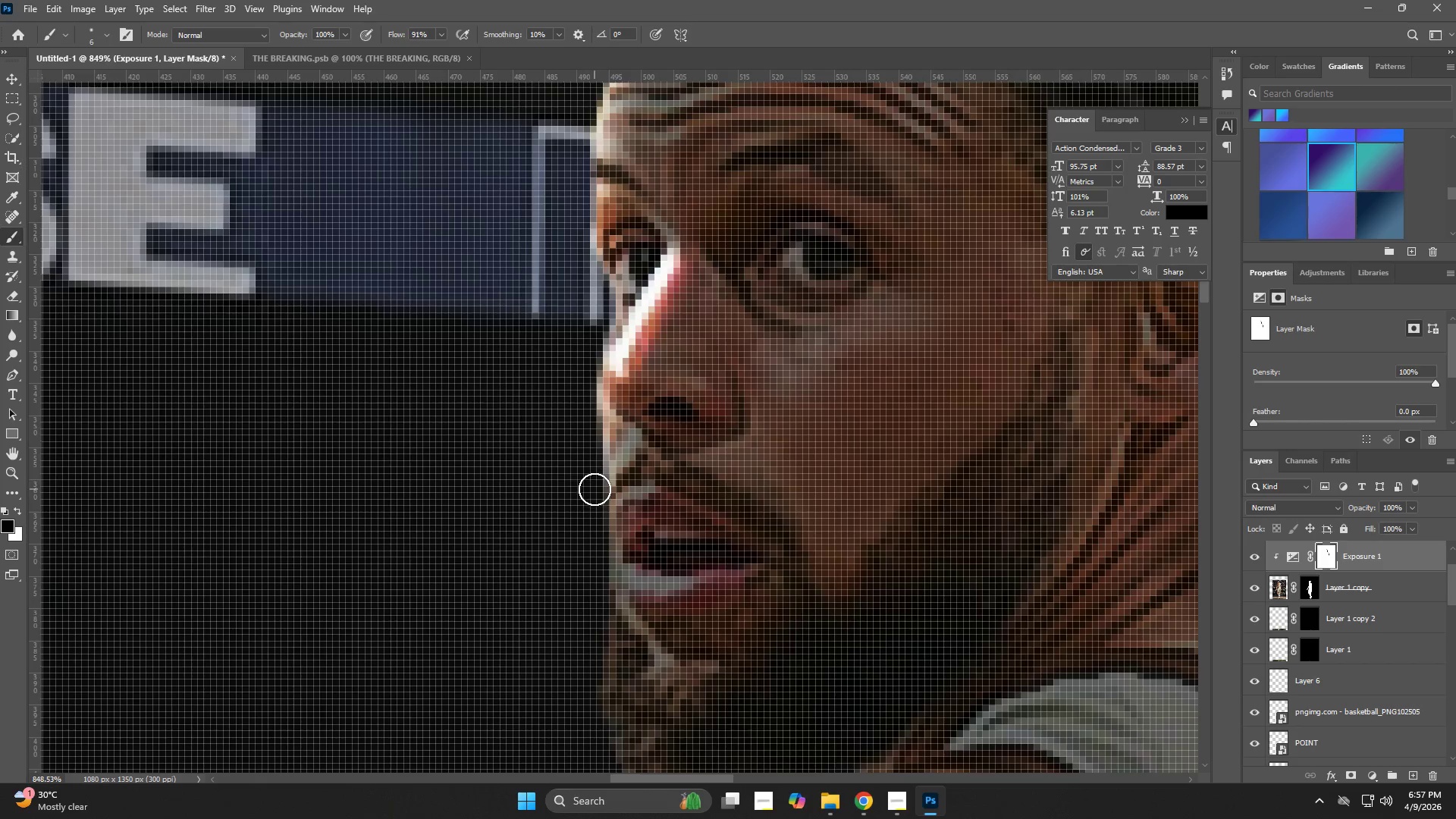 
left_click_drag(start_coordinate=[689, 551], to_coordinate=[643, 397])
 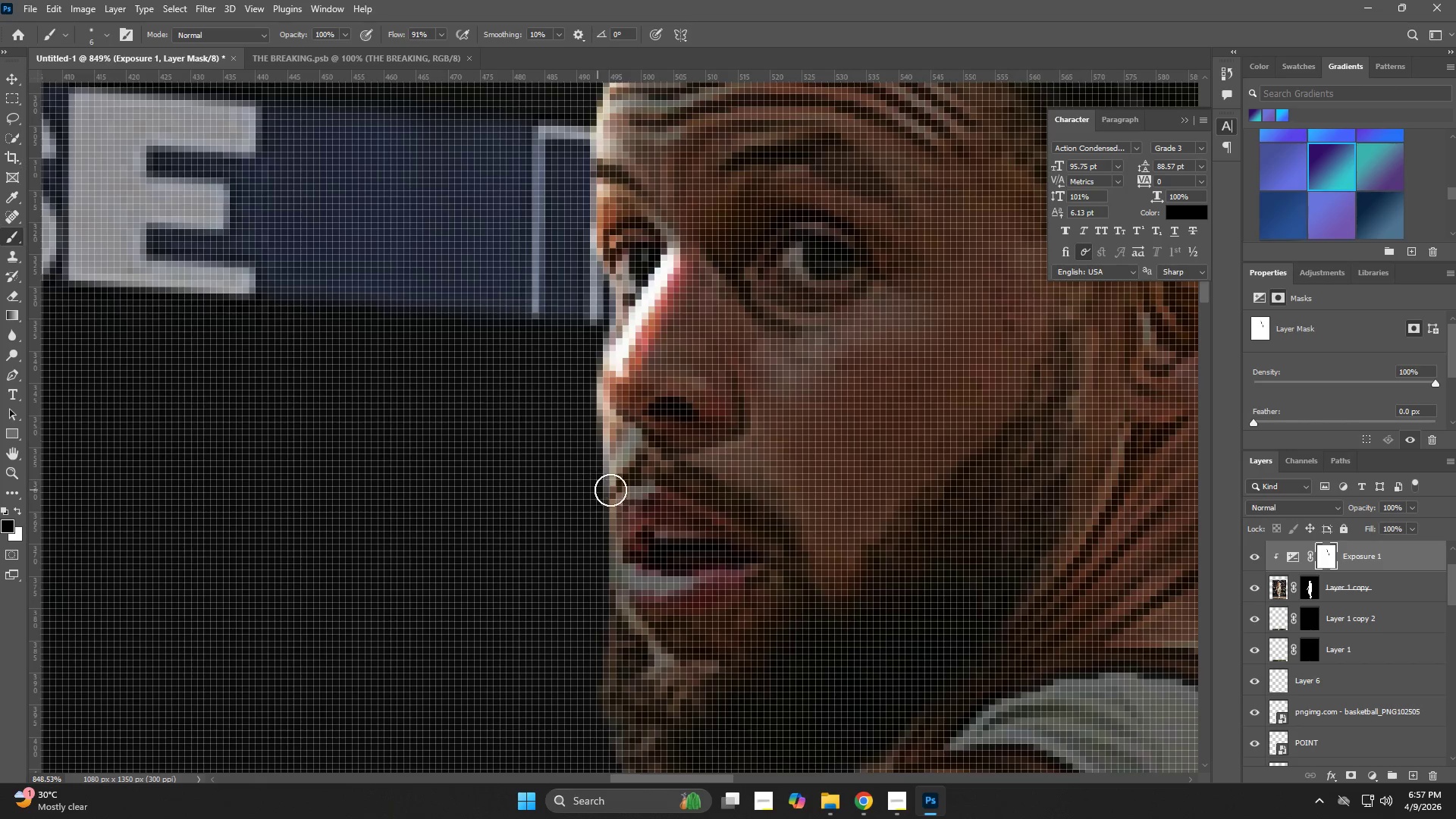 
type(zb)
 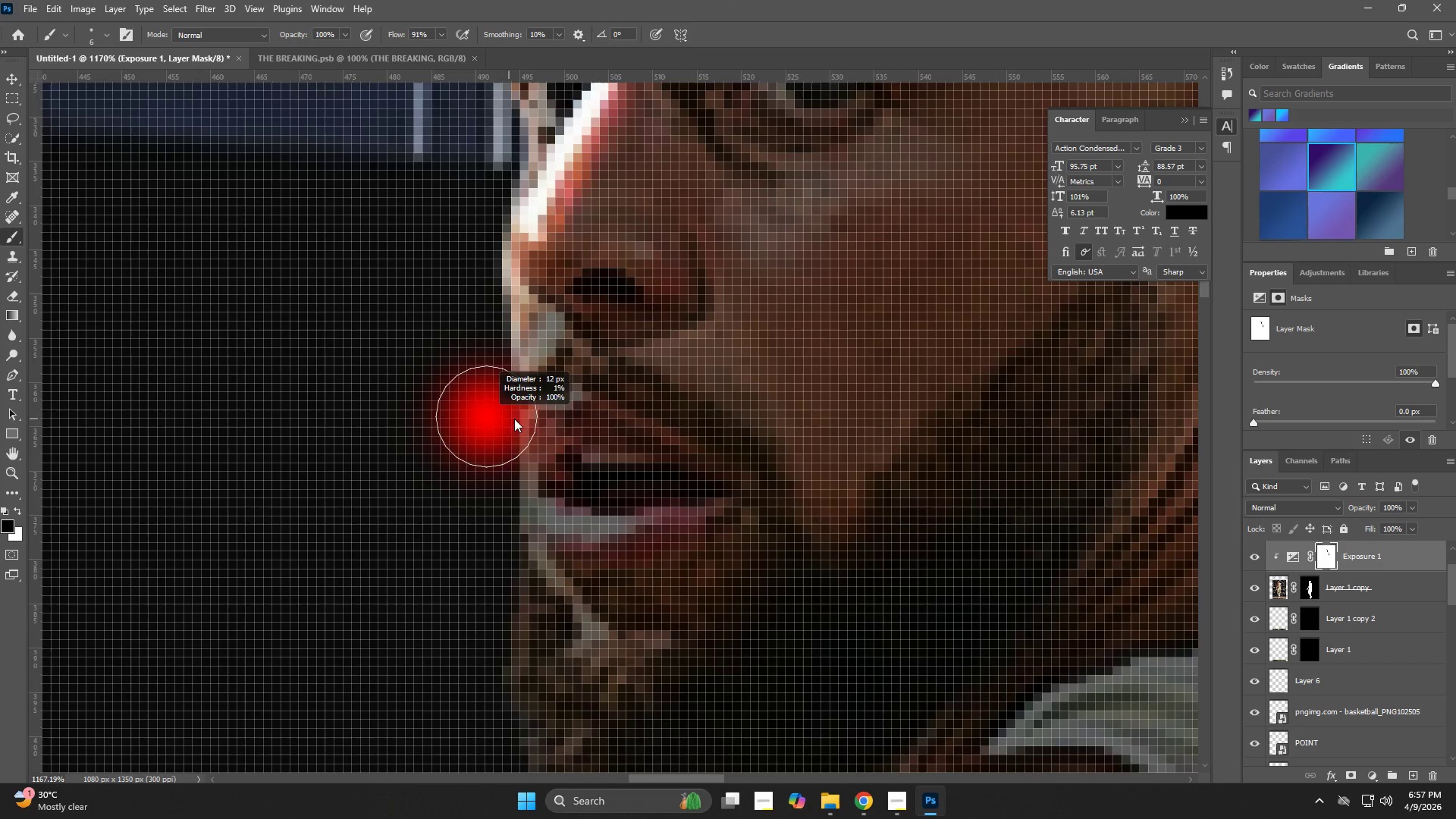 
left_click_drag(start_coordinate=[657, 499], to_coordinate=[684, 504])
 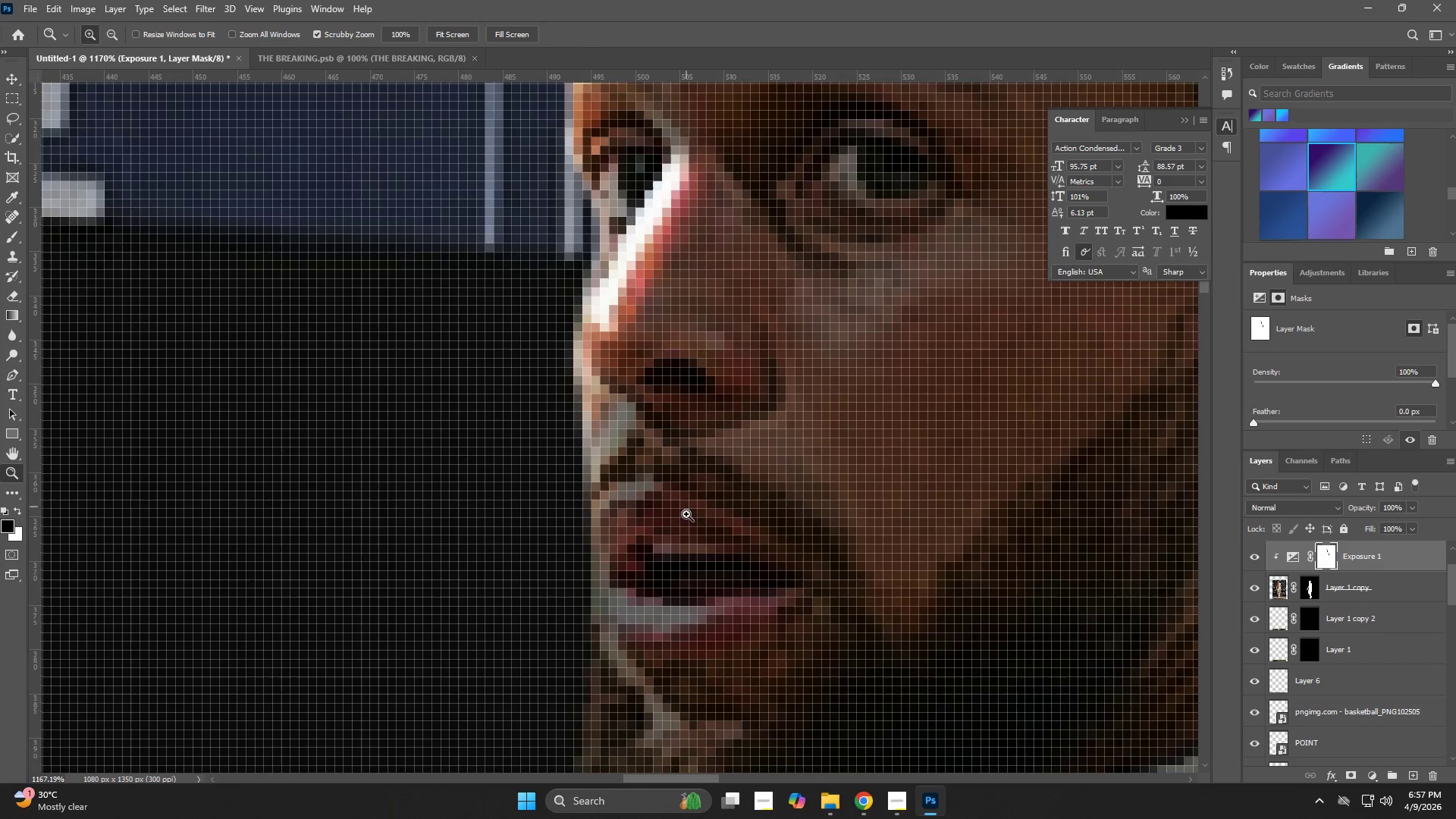 
hold_key(key=Space, duration=0.53)
 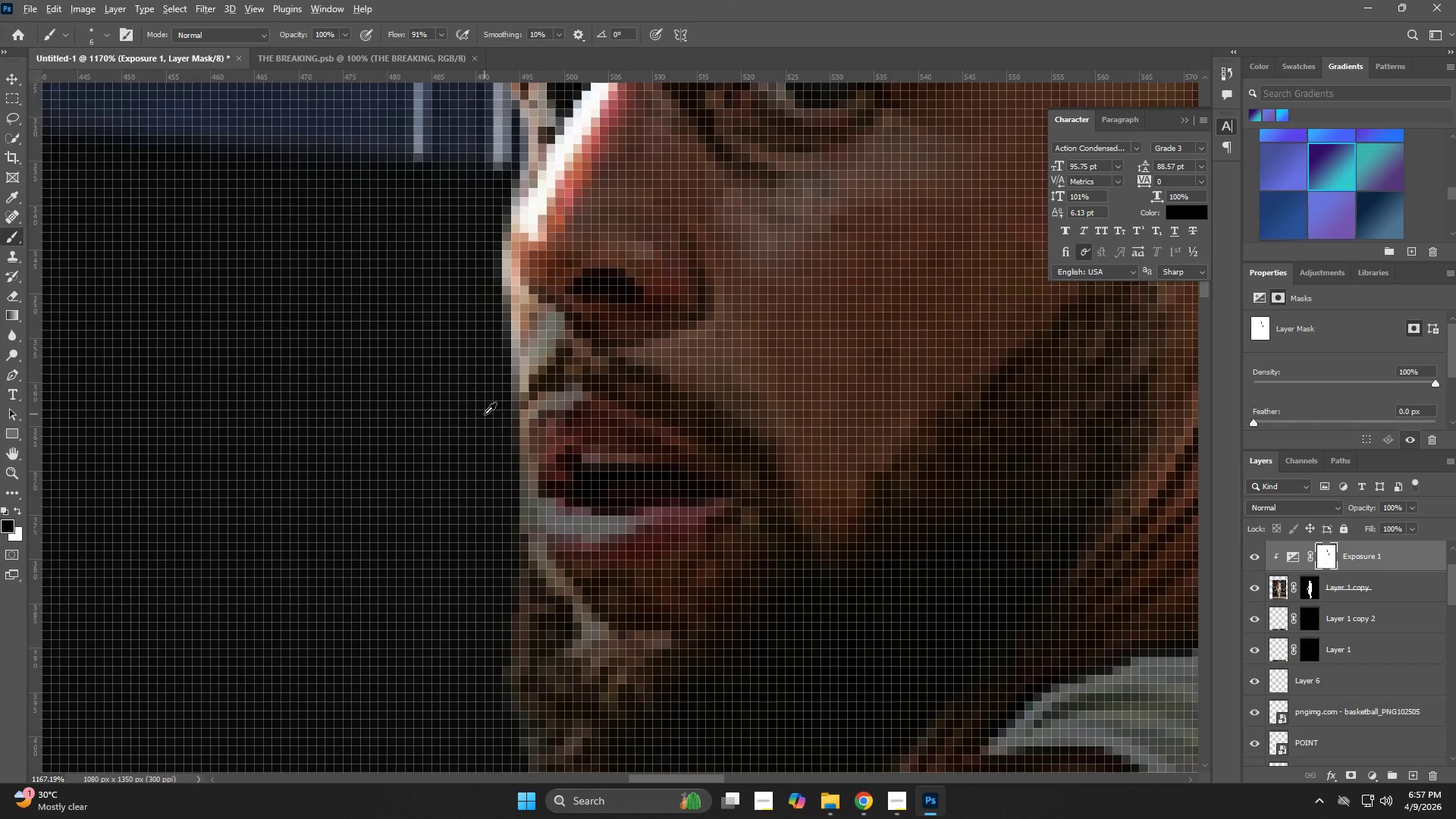 
left_click_drag(start_coordinate=[679, 523], to_coordinate=[607, 433])
 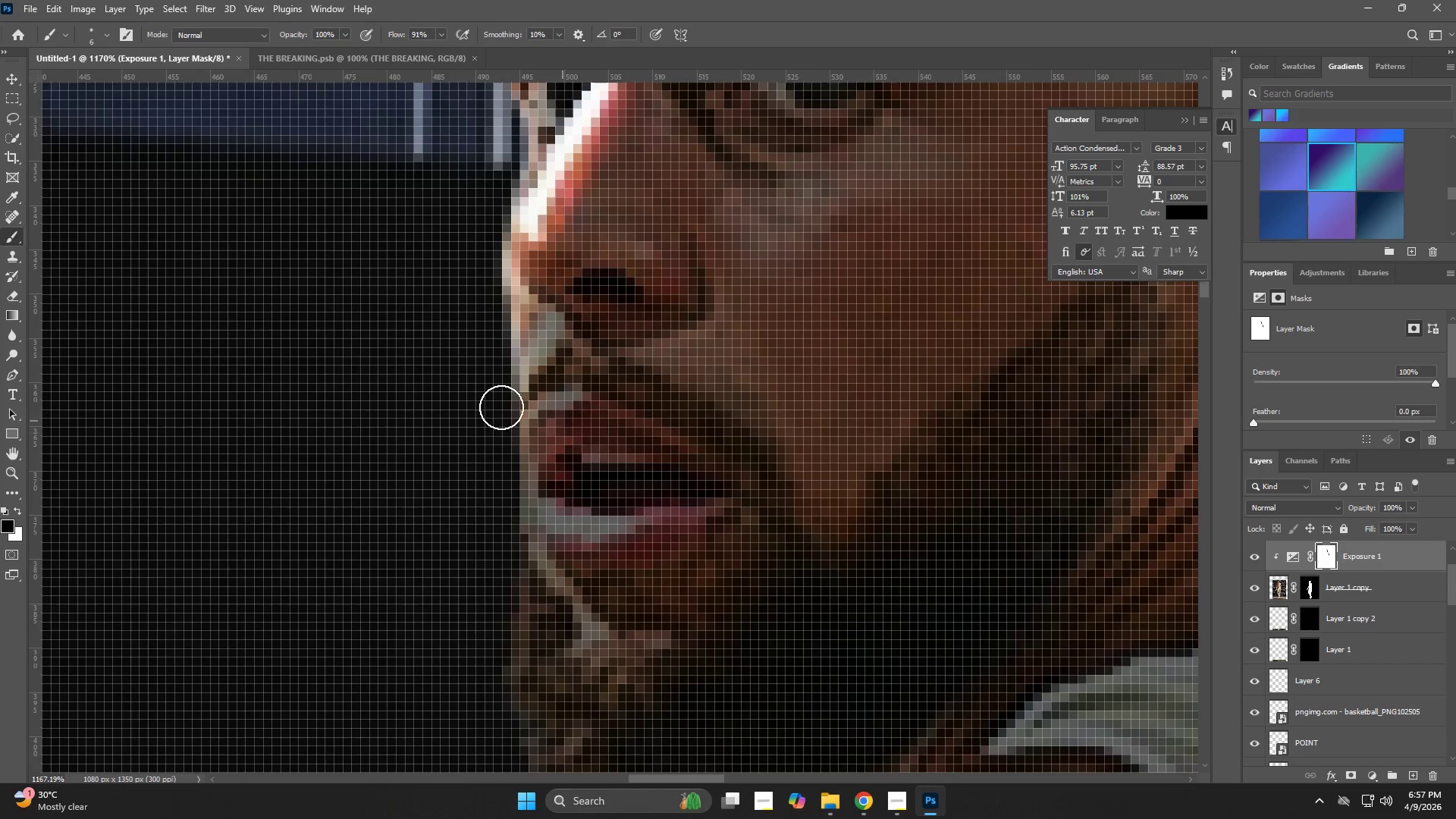 
key(Alt+AltLeft)
 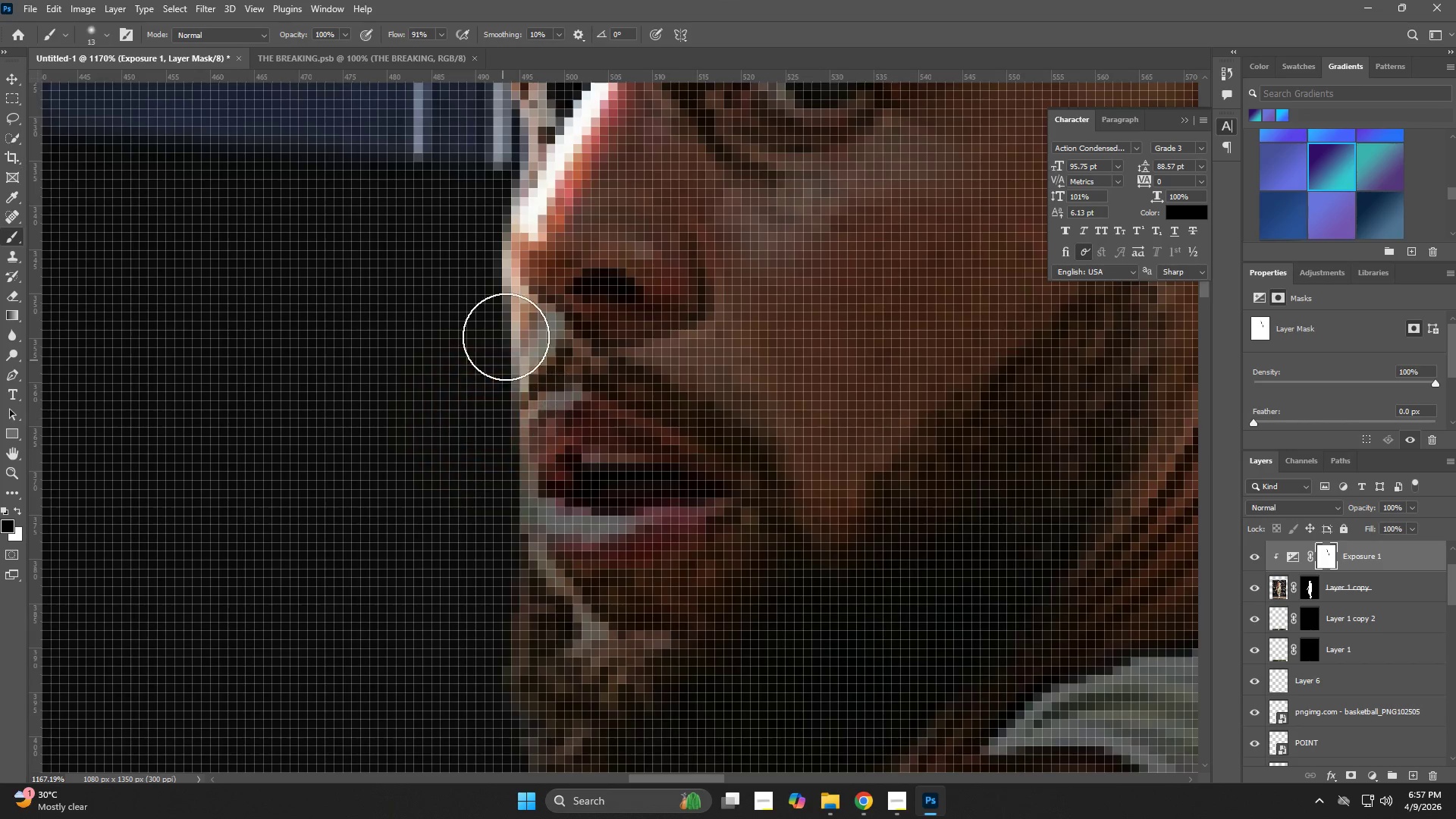 
left_click_drag(start_coordinate=[489, 319], to_coordinate=[482, 659])
 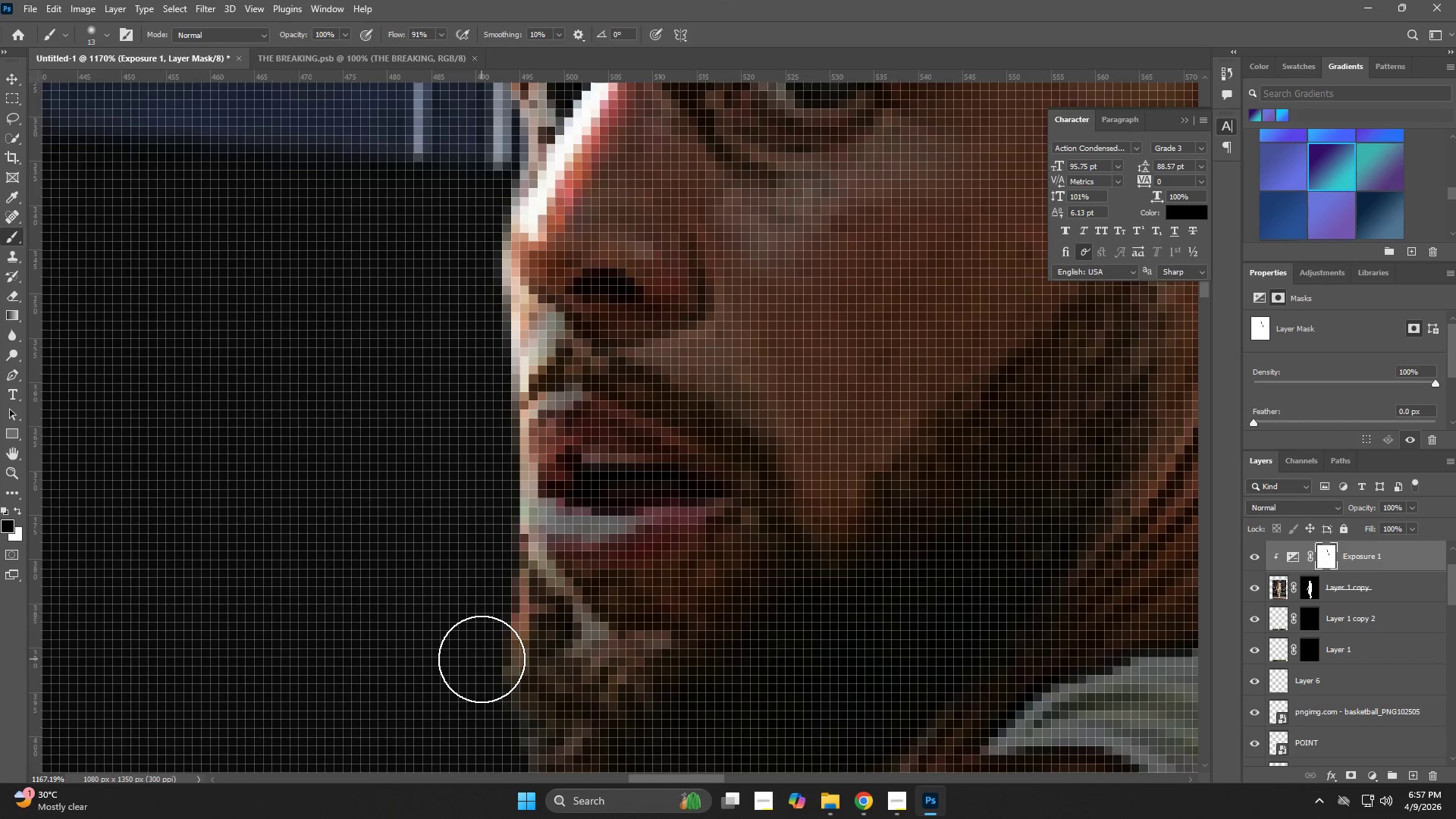 
hold_key(key=Space, duration=0.5)
 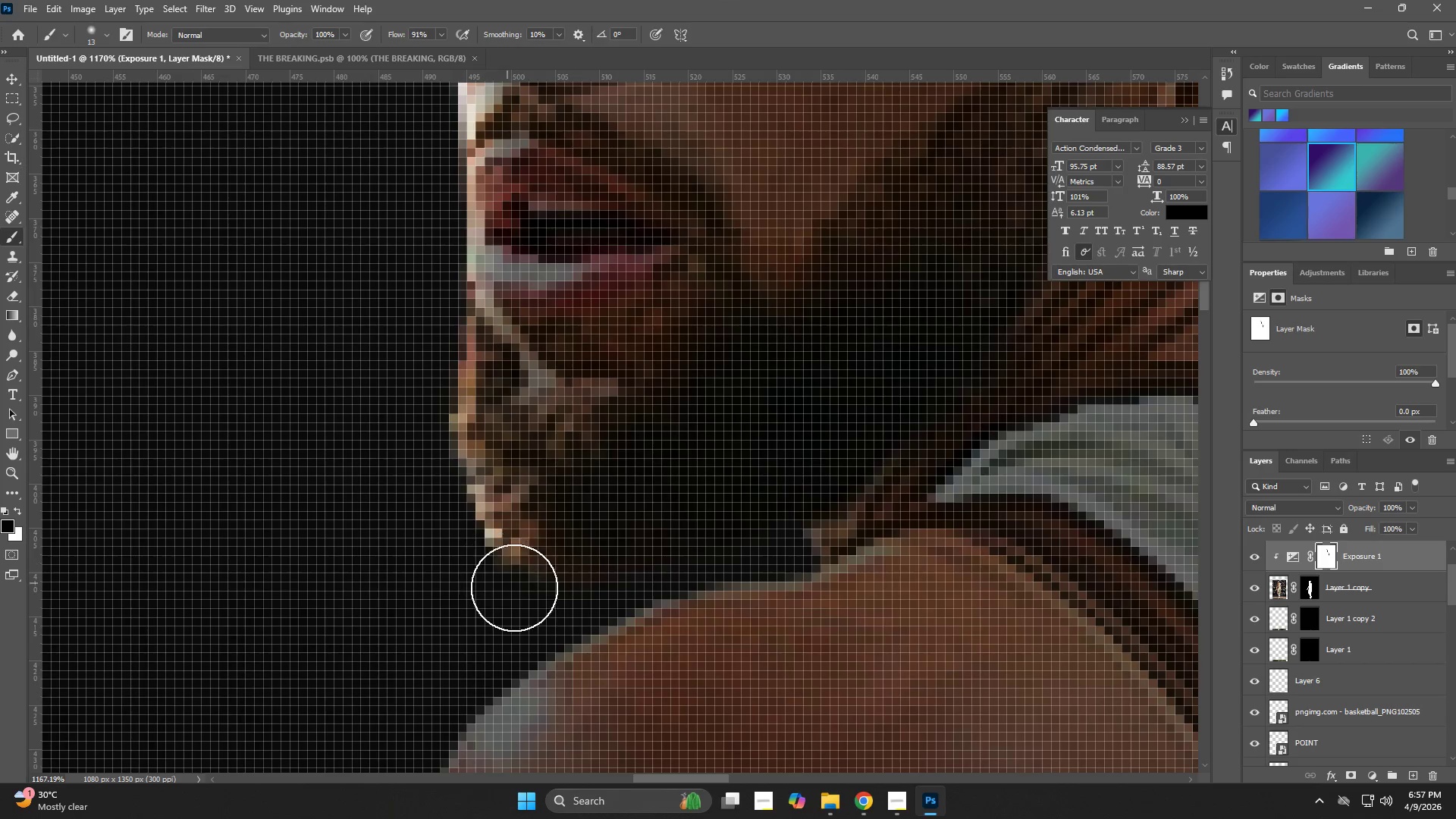 
left_click_drag(start_coordinate=[482, 637], to_coordinate=[428, 384])
 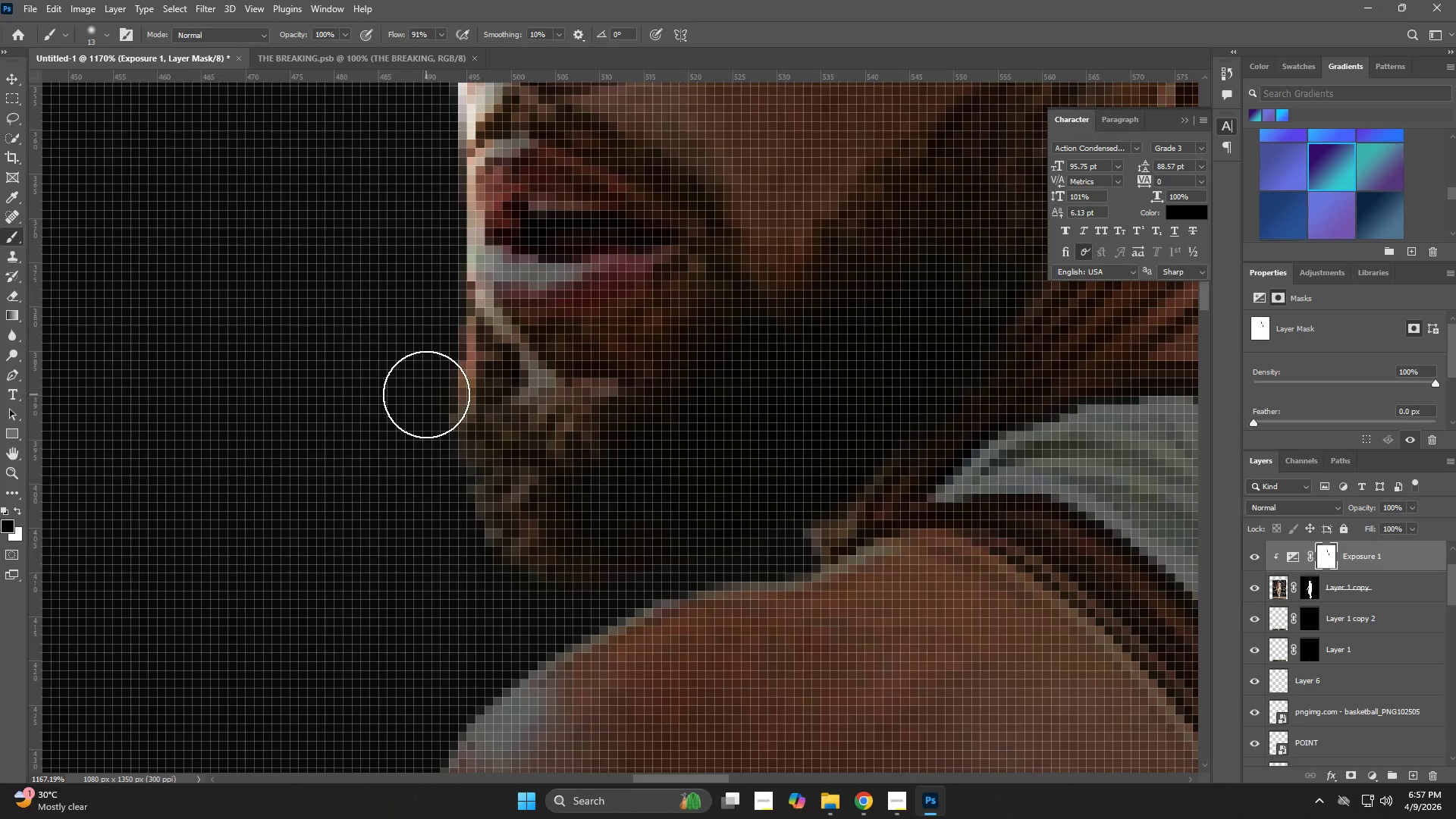 
left_click_drag(start_coordinate=[426, 394], to_coordinate=[524, 595])
 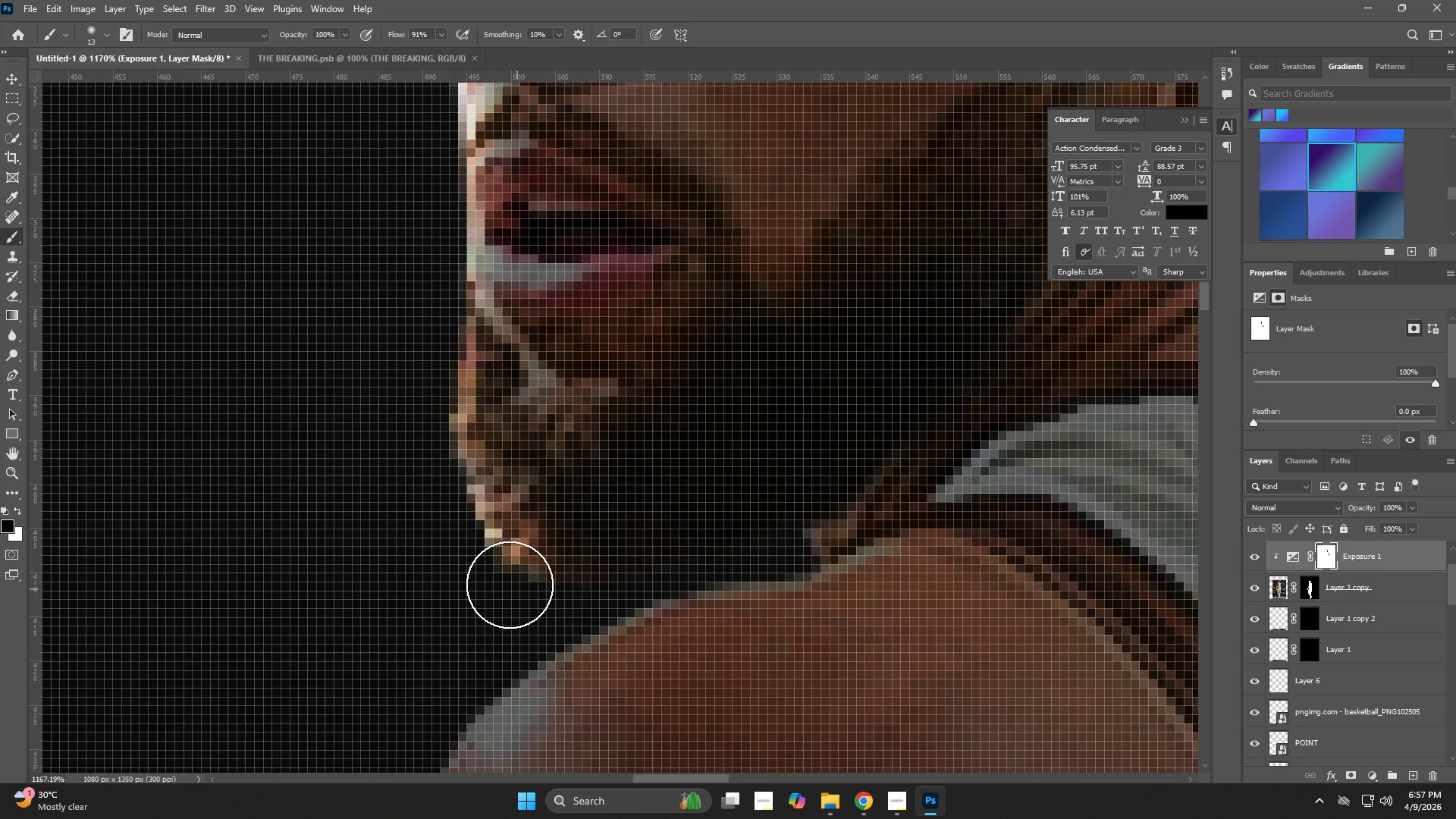 
left_click_drag(start_coordinate=[509, 585], to_coordinate=[564, 611])
 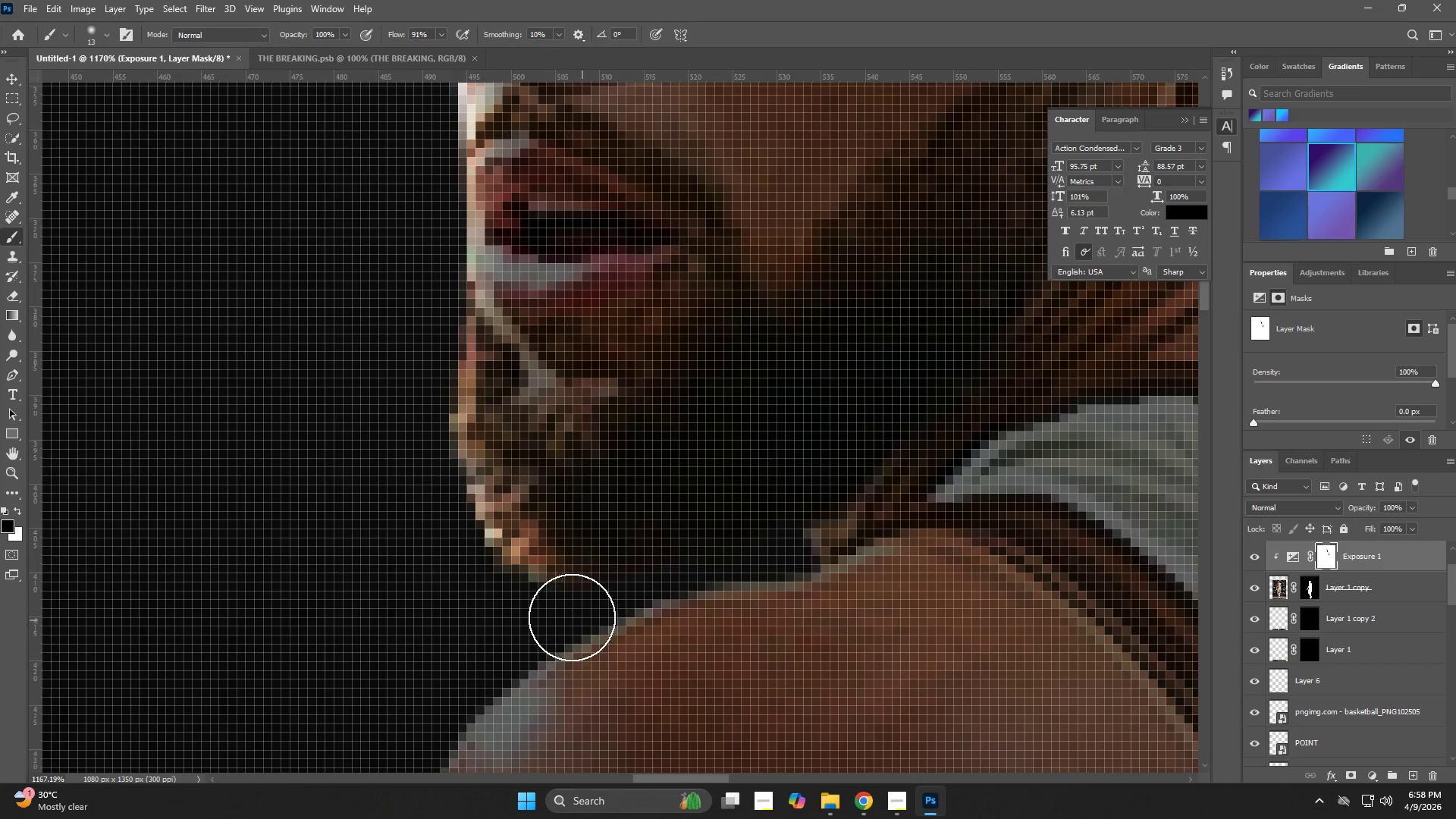 
left_click_drag(start_coordinate=[568, 614], to_coordinate=[734, 627])
 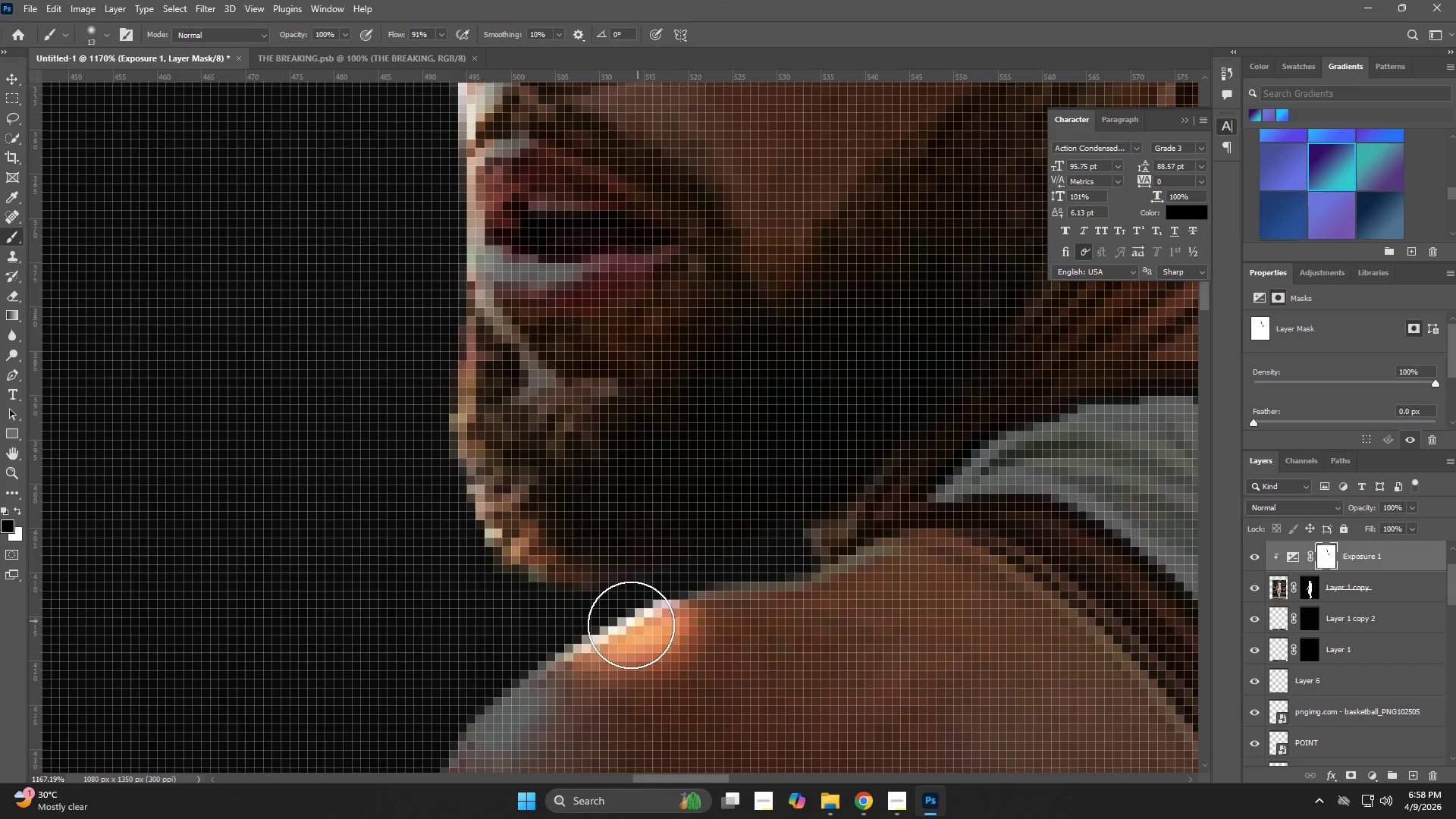 
hold_key(key=Space, duration=0.38)
 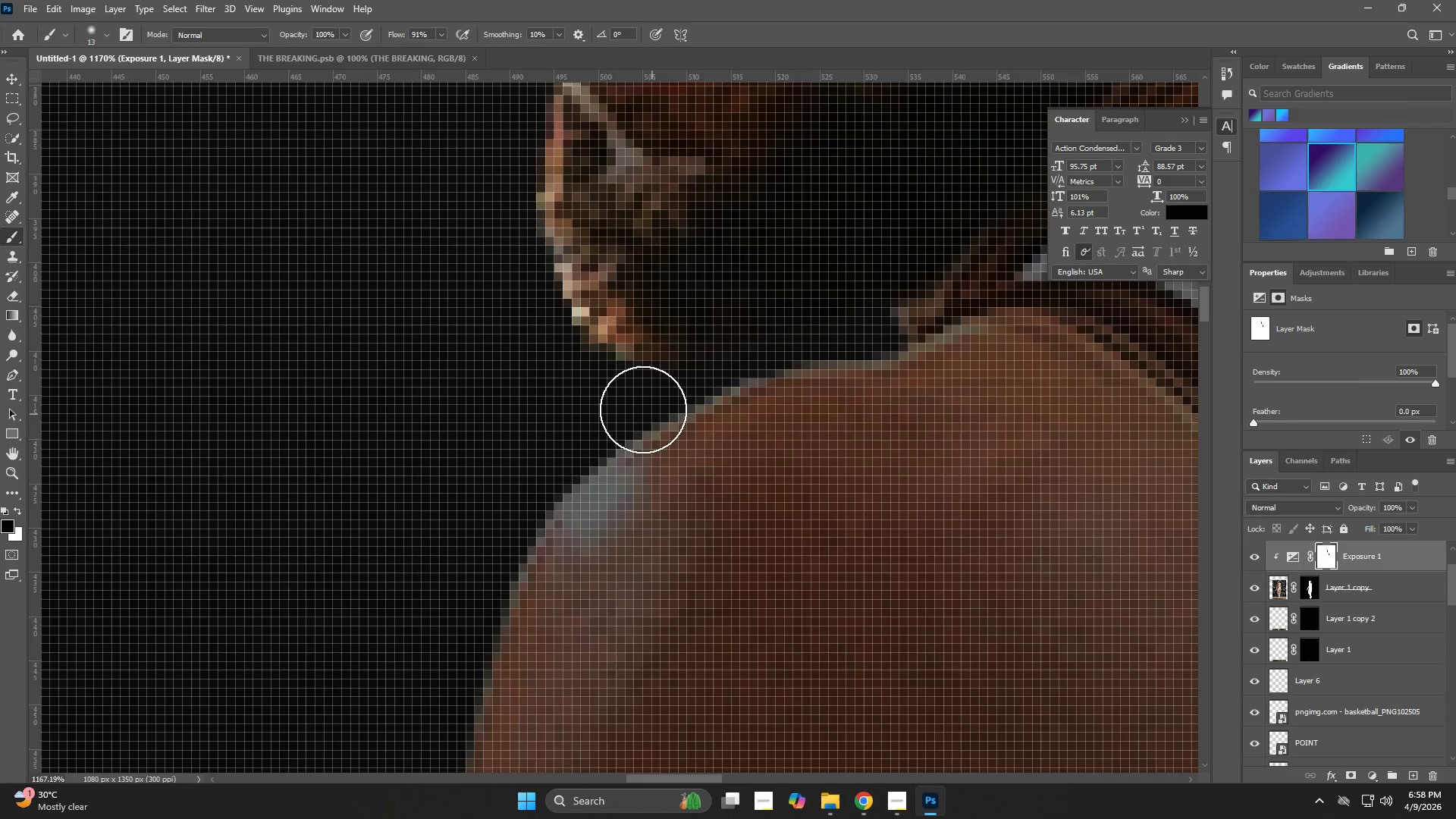 
left_click_drag(start_coordinate=[635, 627], to_coordinate=[723, 406])
 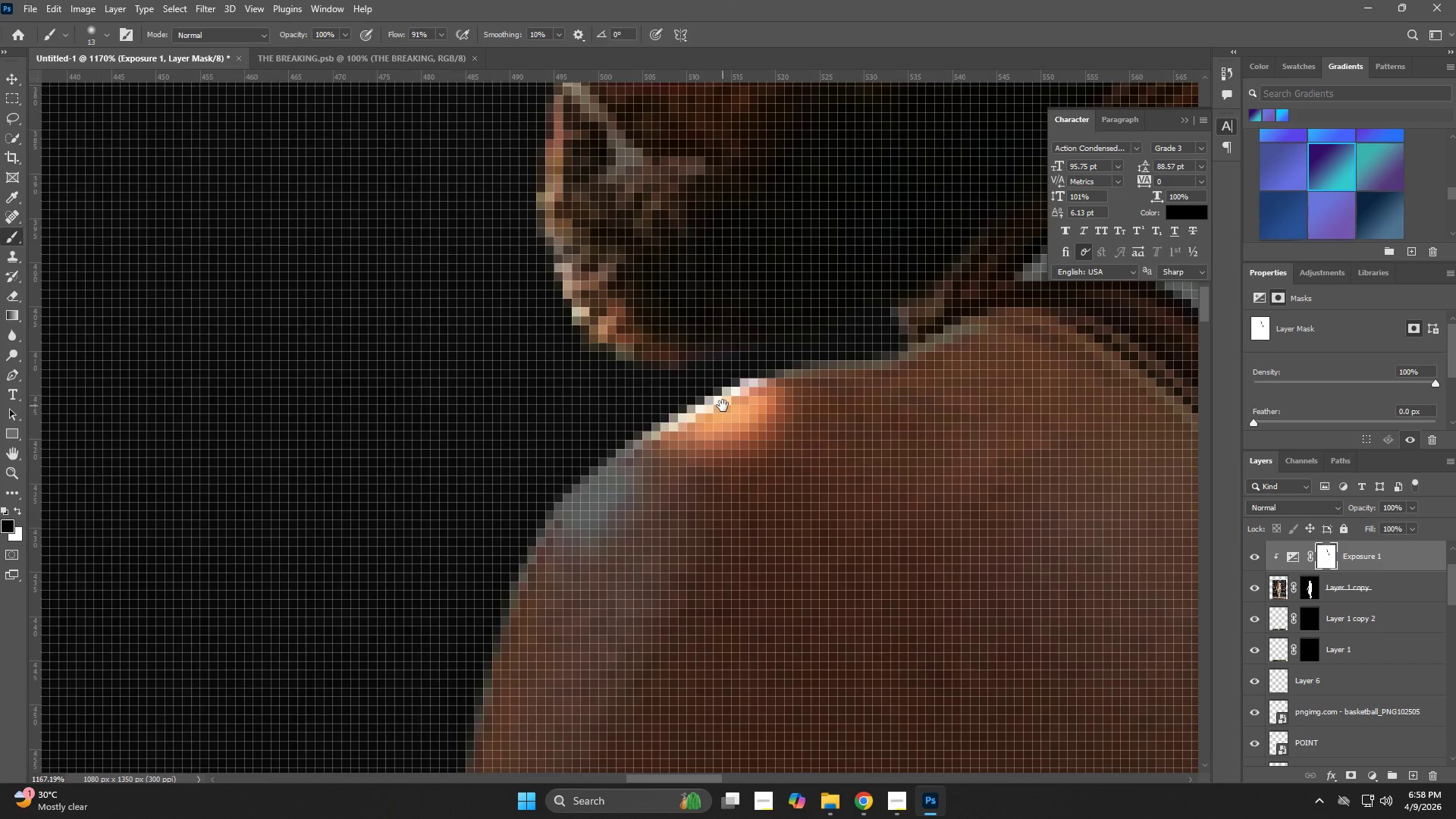 
key(Control+ControlLeft)
 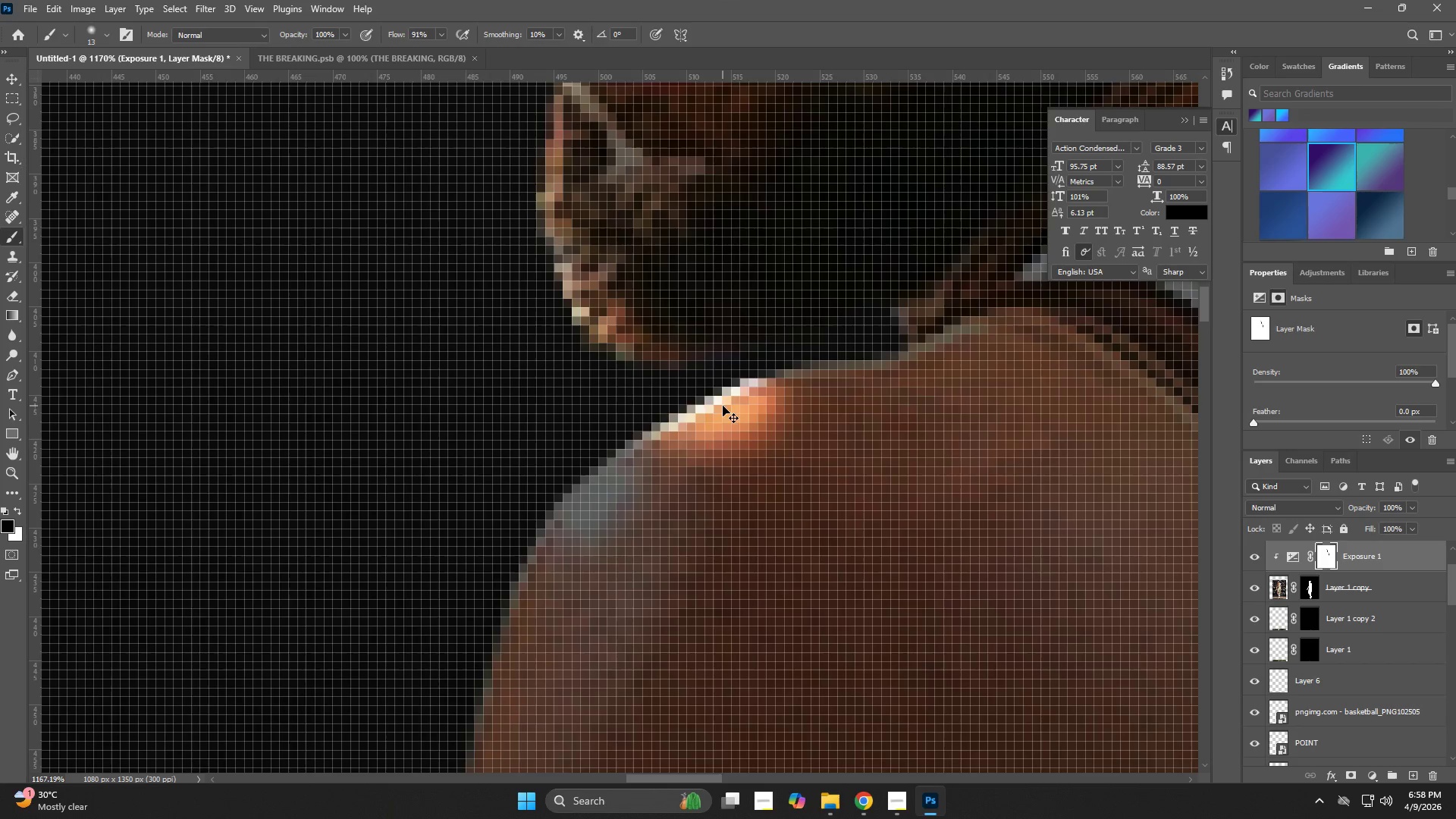 
key(Control+Z)
 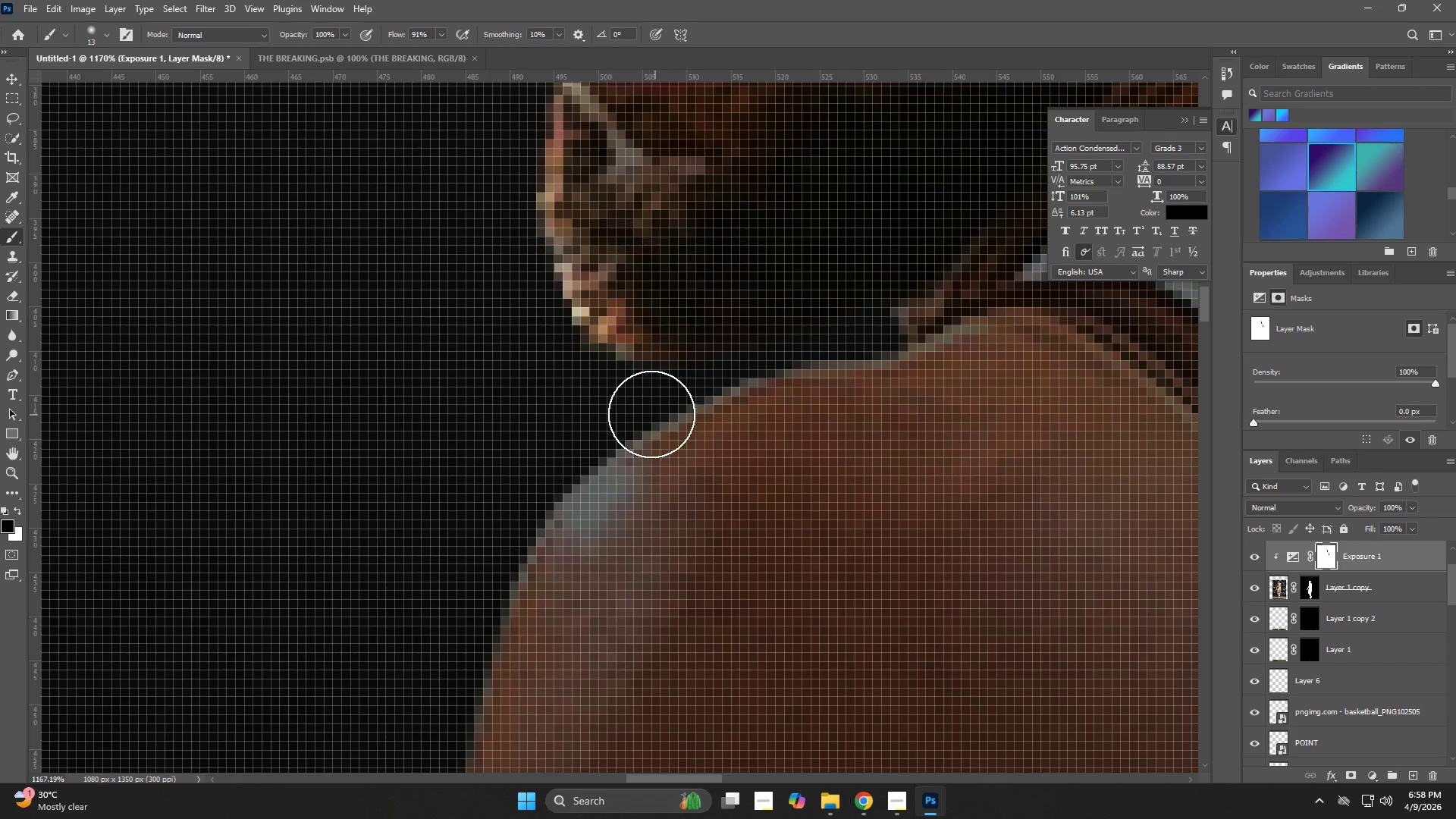 
left_click_drag(start_coordinate=[639, 409], to_coordinate=[476, 595])
 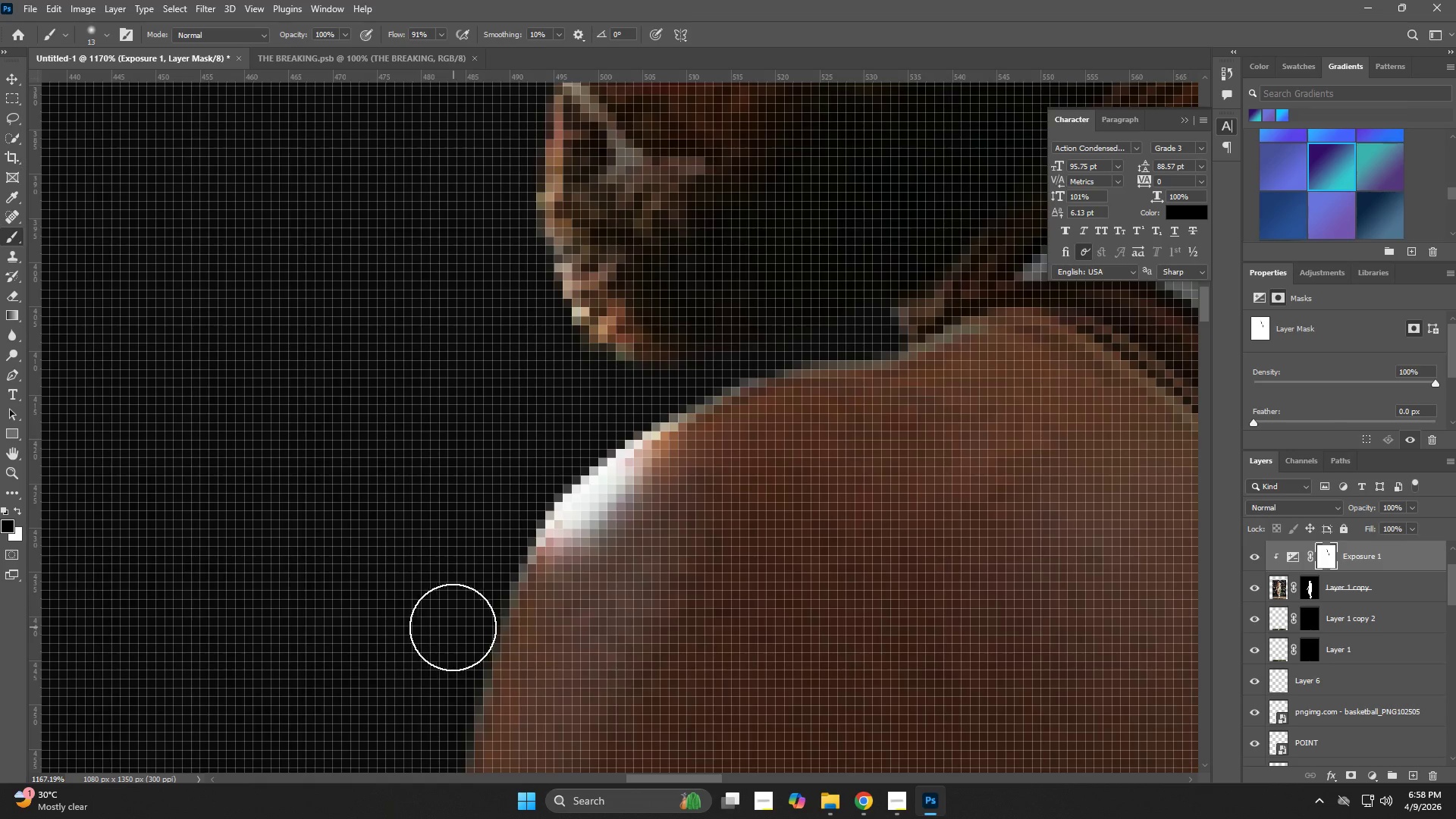 
hold_key(key=Space, duration=0.52)
 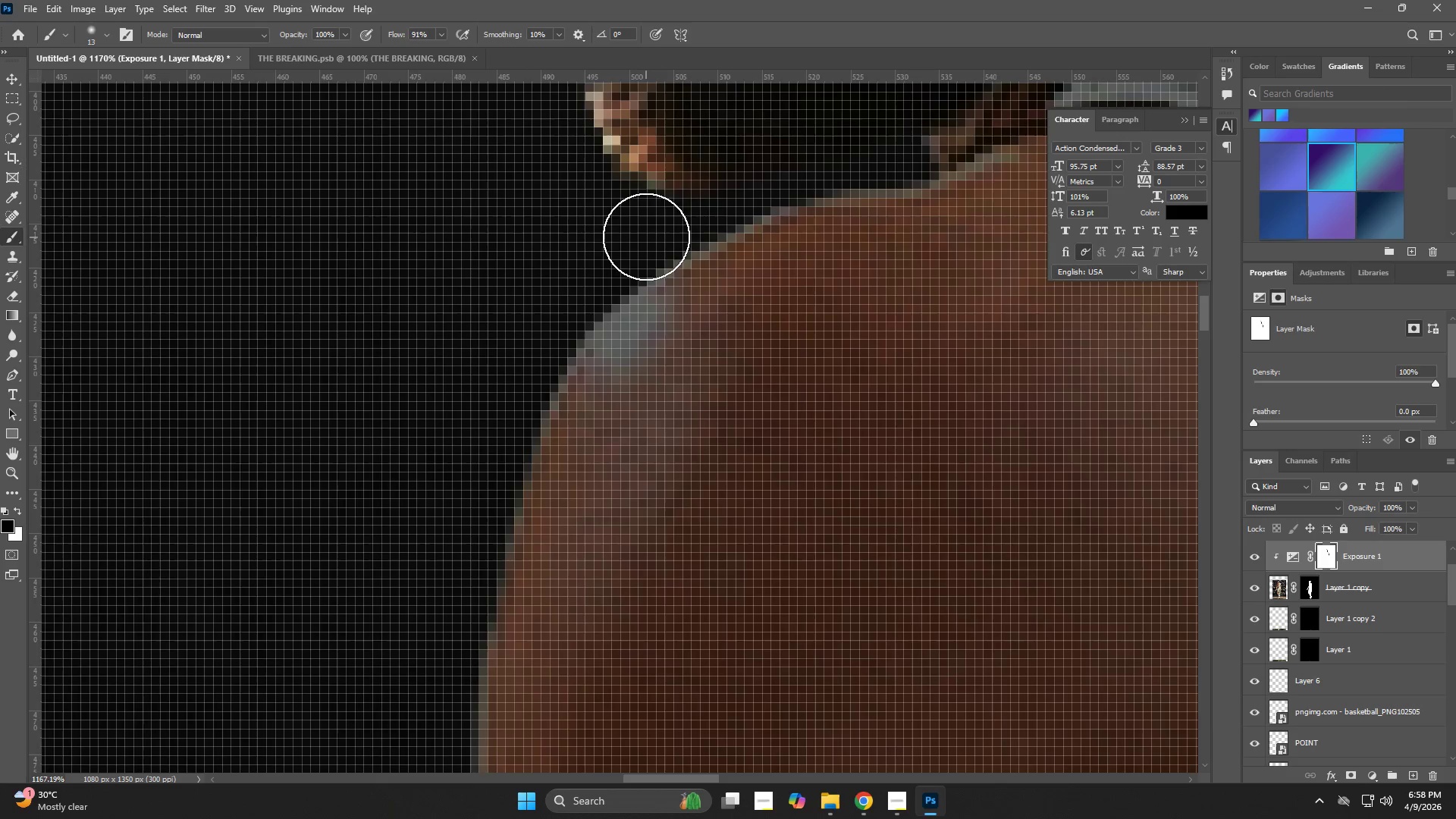 
left_click_drag(start_coordinate=[489, 573], to_coordinate=[520, 402])
 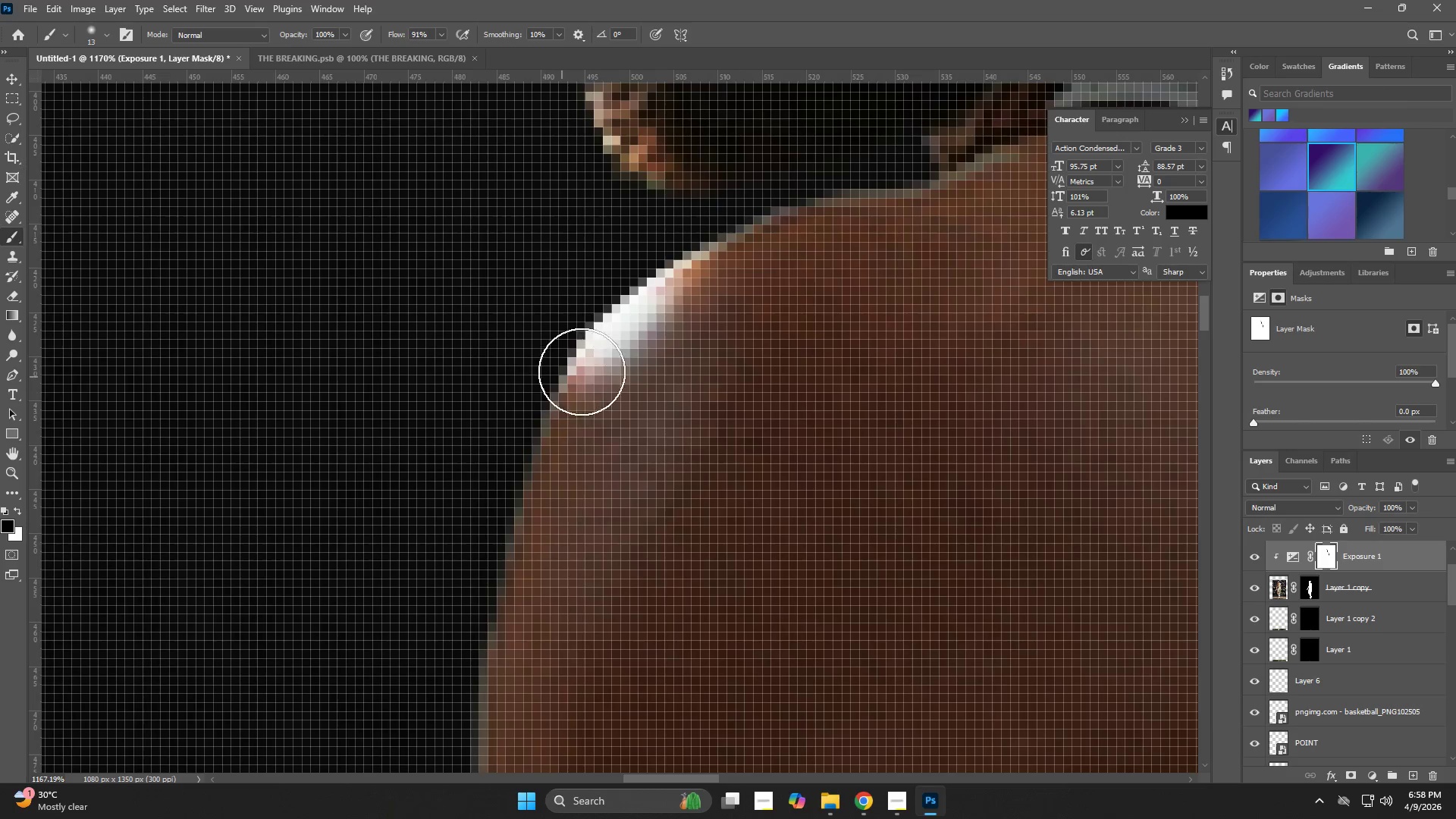 
key(Control+ControlLeft)
 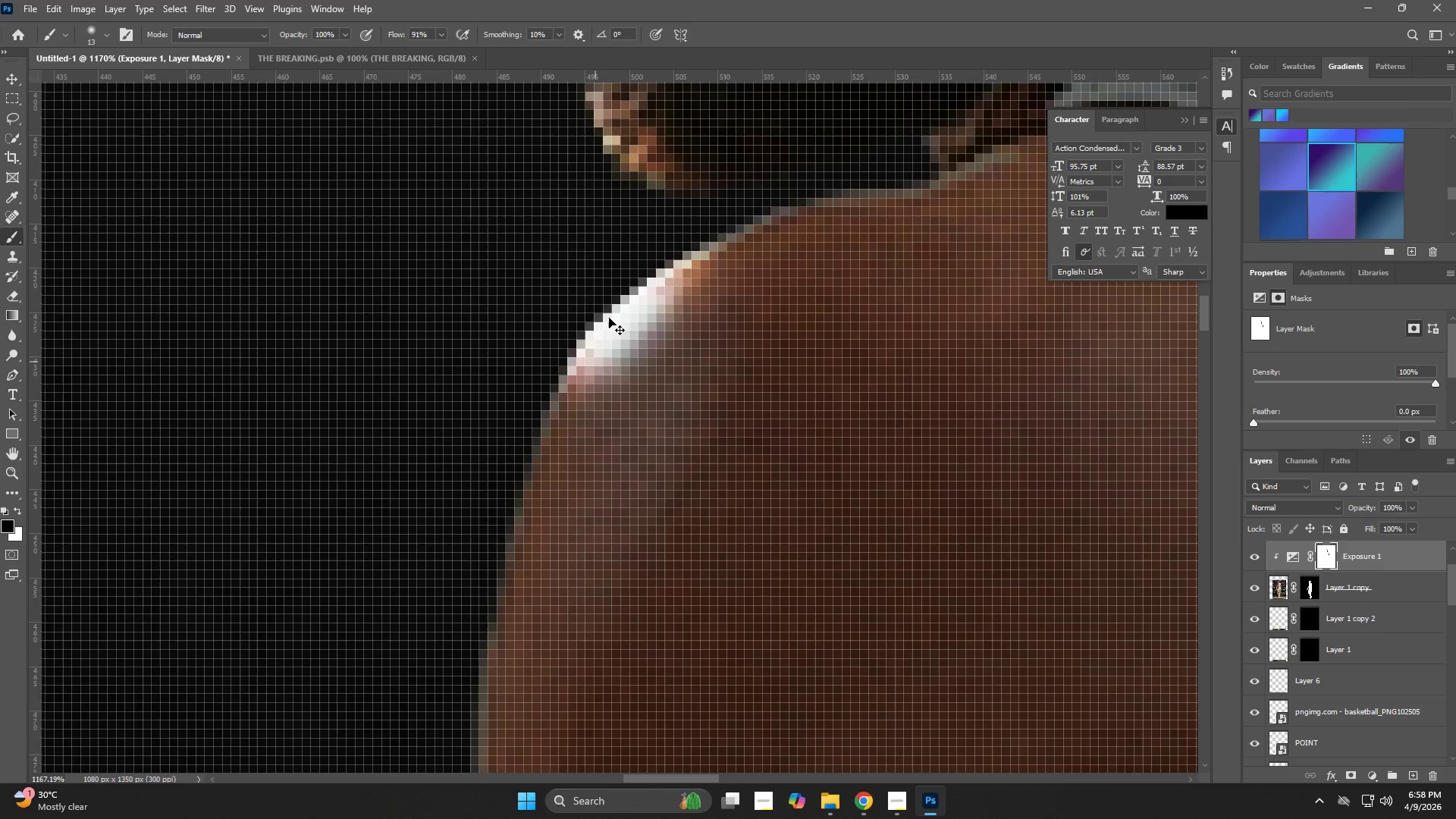 
key(Control+Z)
 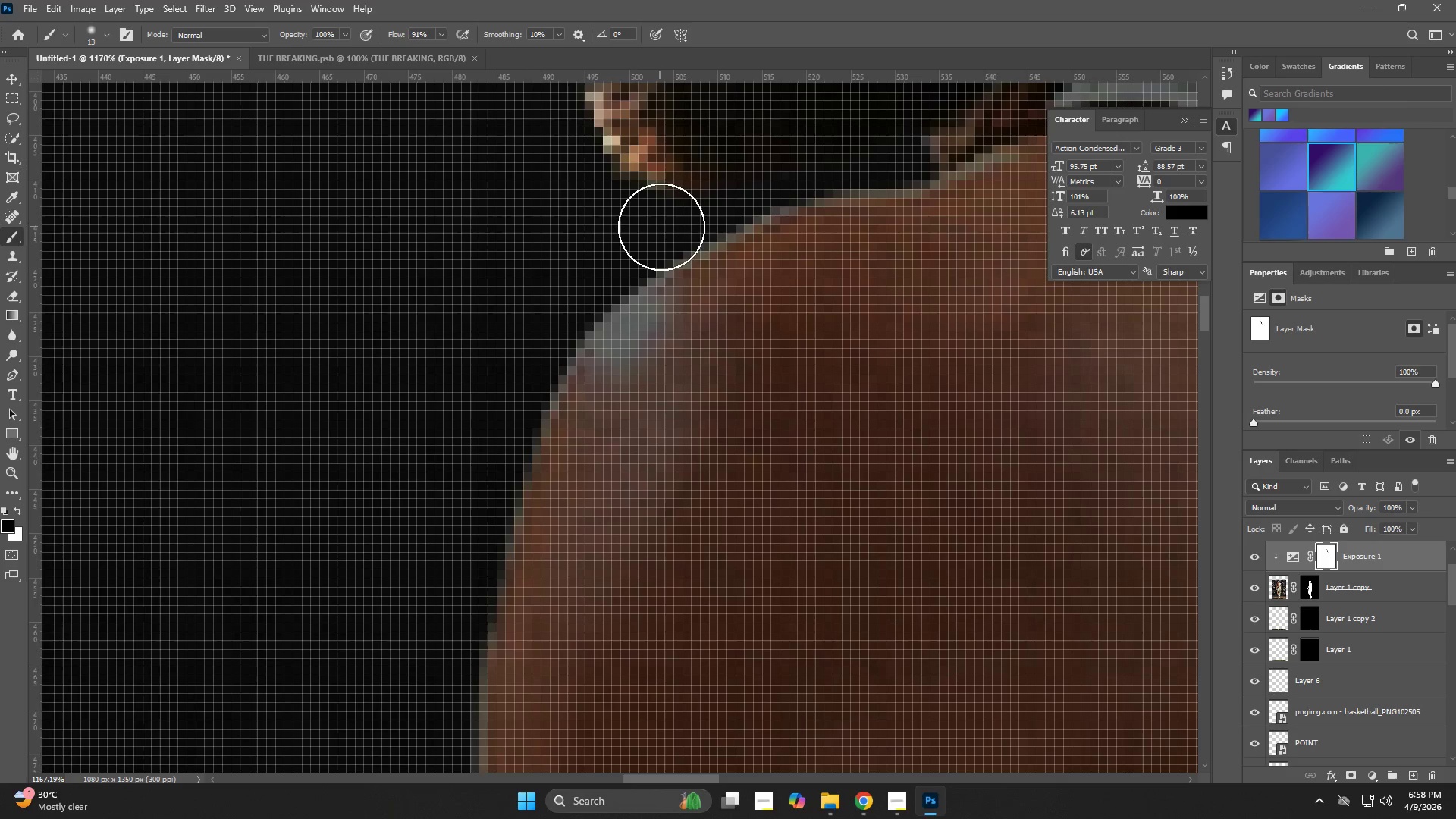 
left_click_drag(start_coordinate=[661, 227], to_coordinate=[482, 529])
 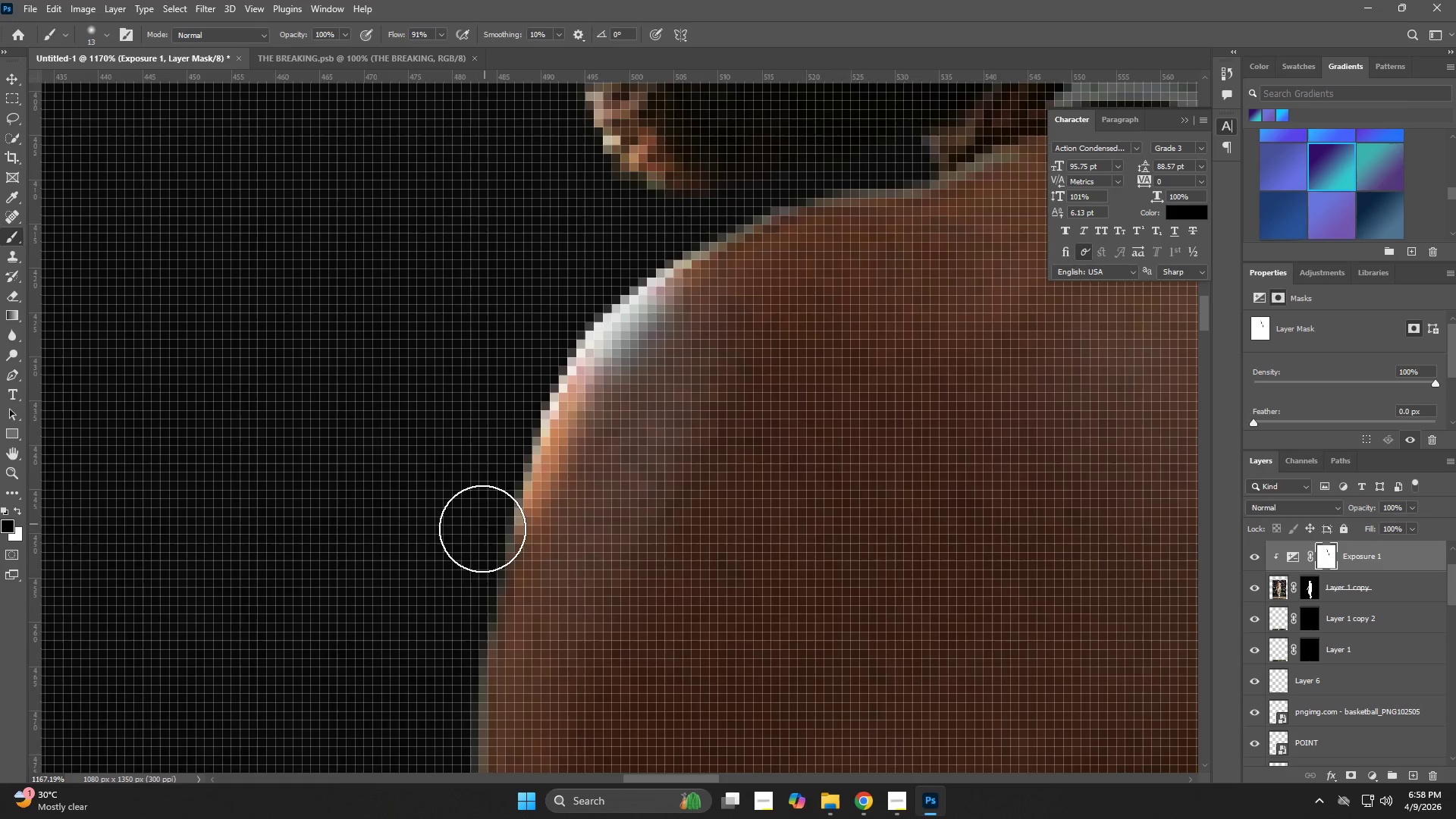 
hold_key(key=Space, duration=0.55)
 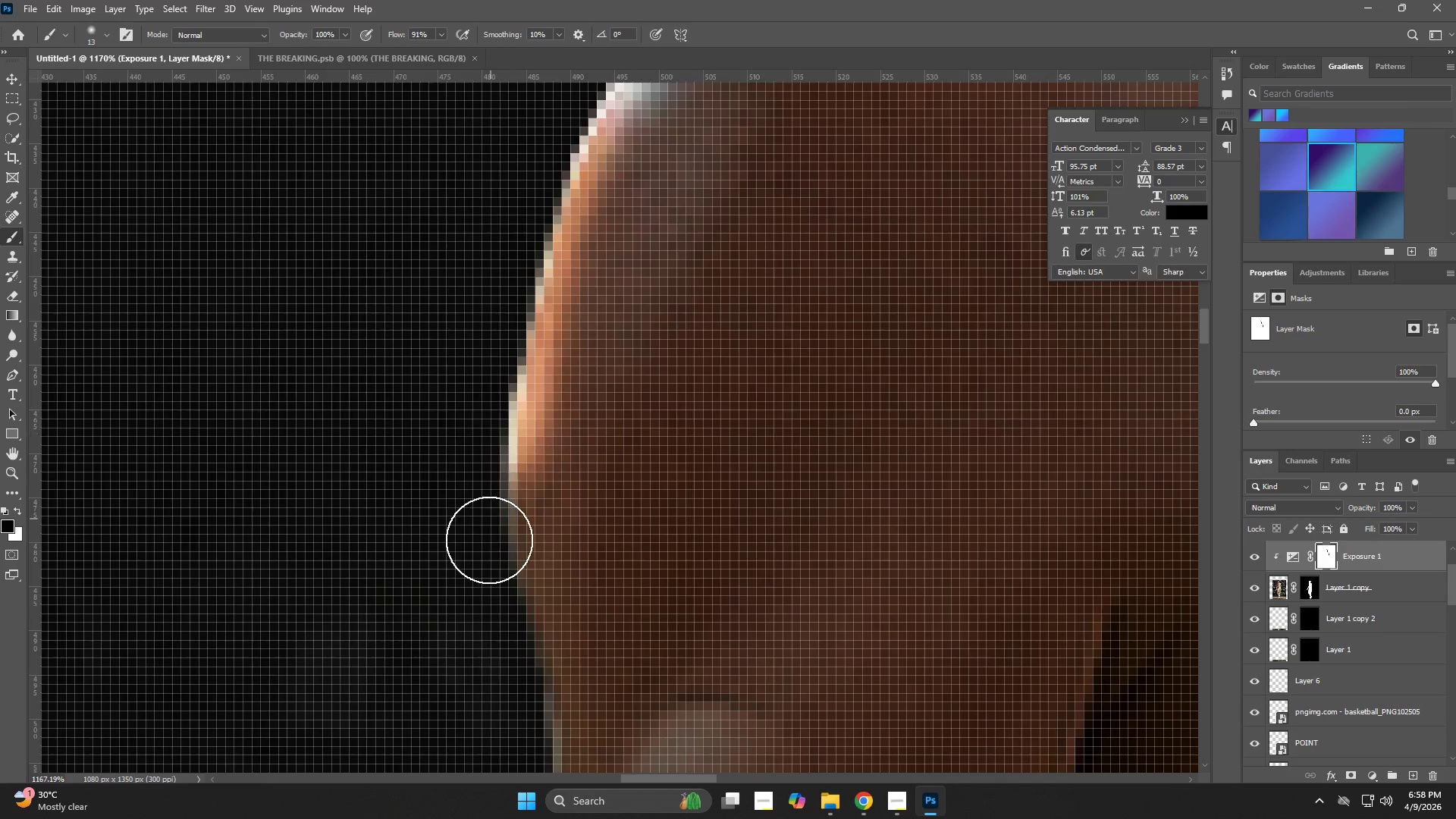 
left_click_drag(start_coordinate=[482, 526], to_coordinate=[511, 269])
 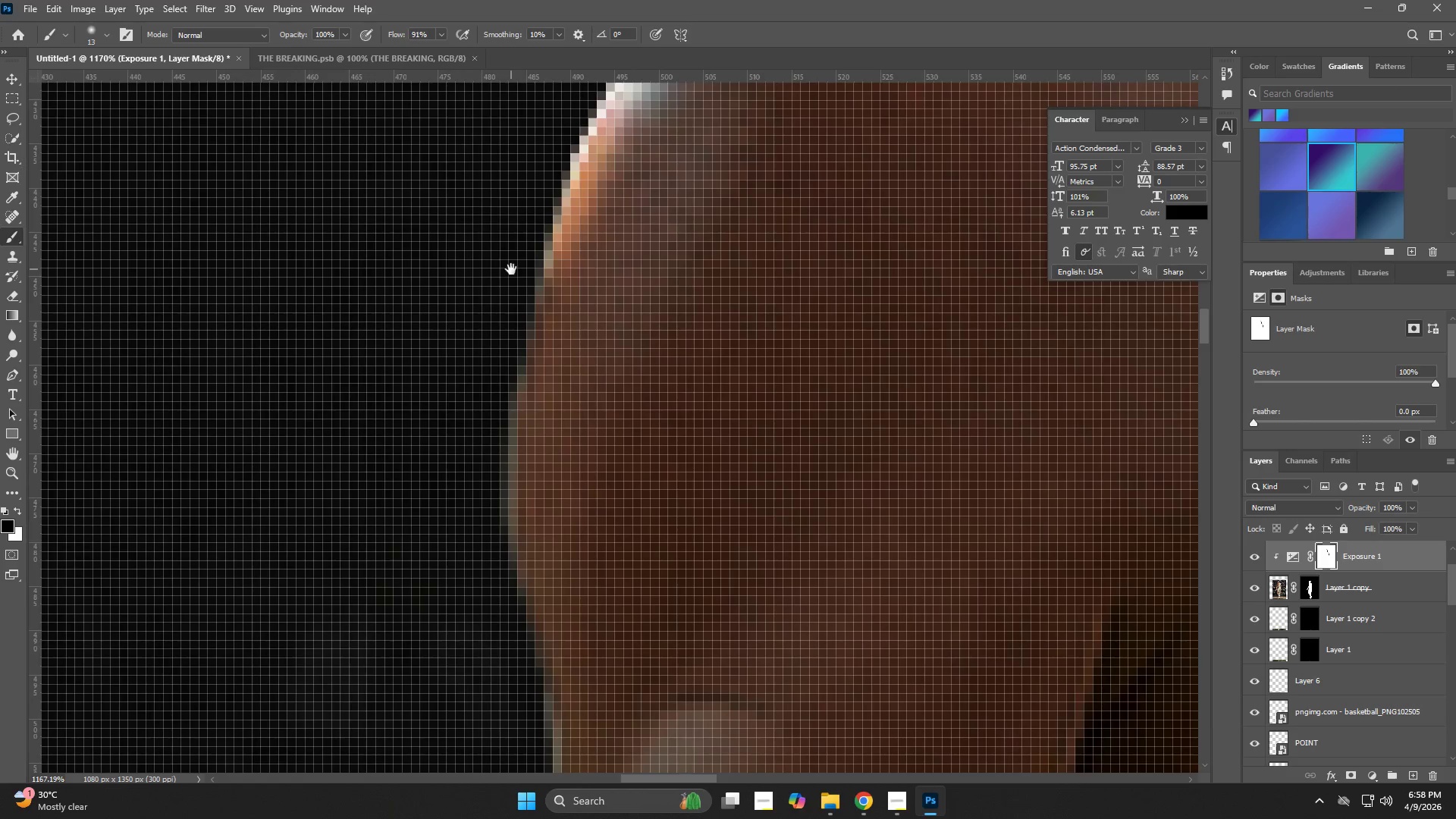 
hold_key(key=Space, duration=1.44)
 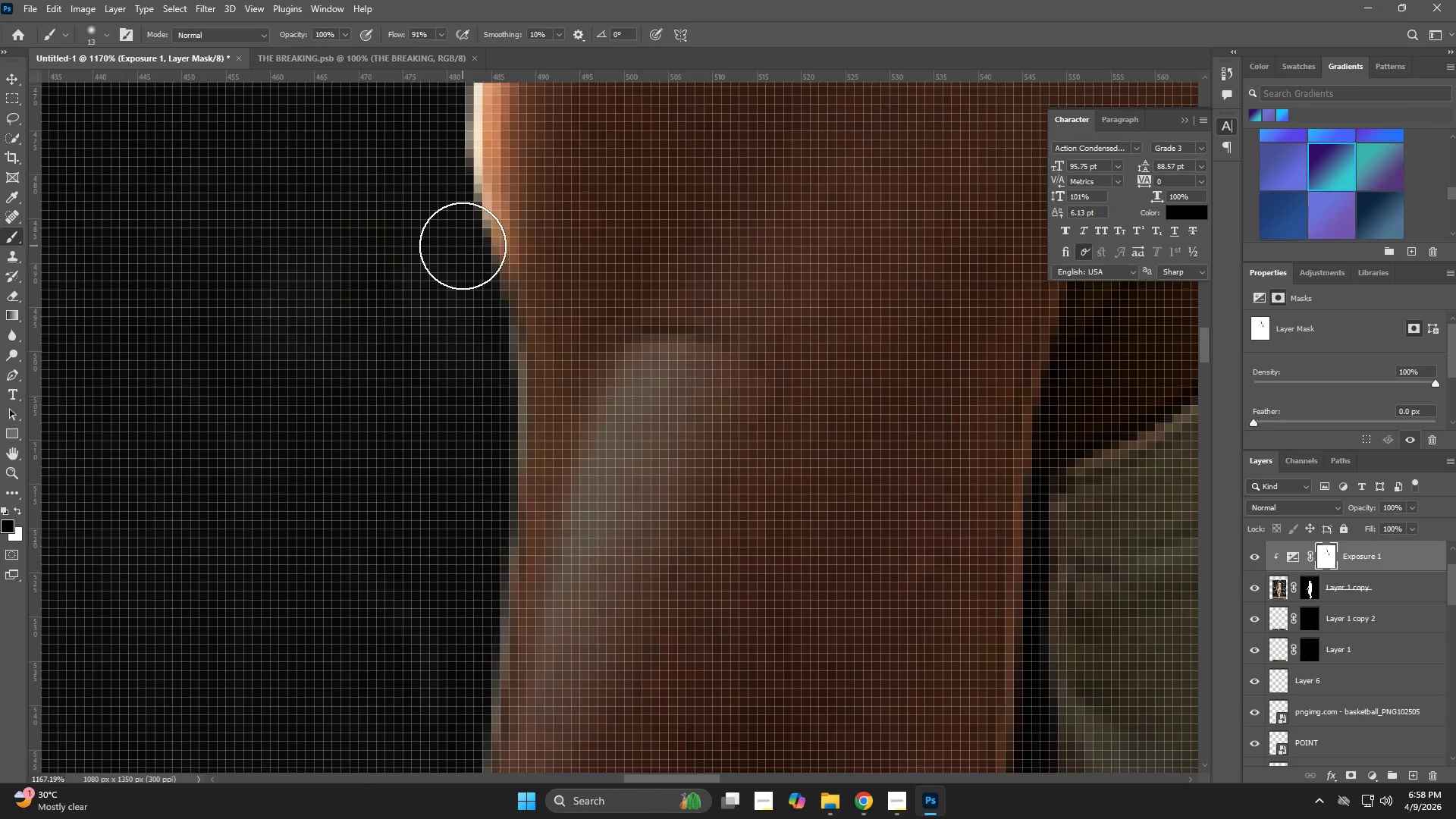 
left_click_drag(start_coordinate=[522, 245], to_coordinate=[486, 653])
 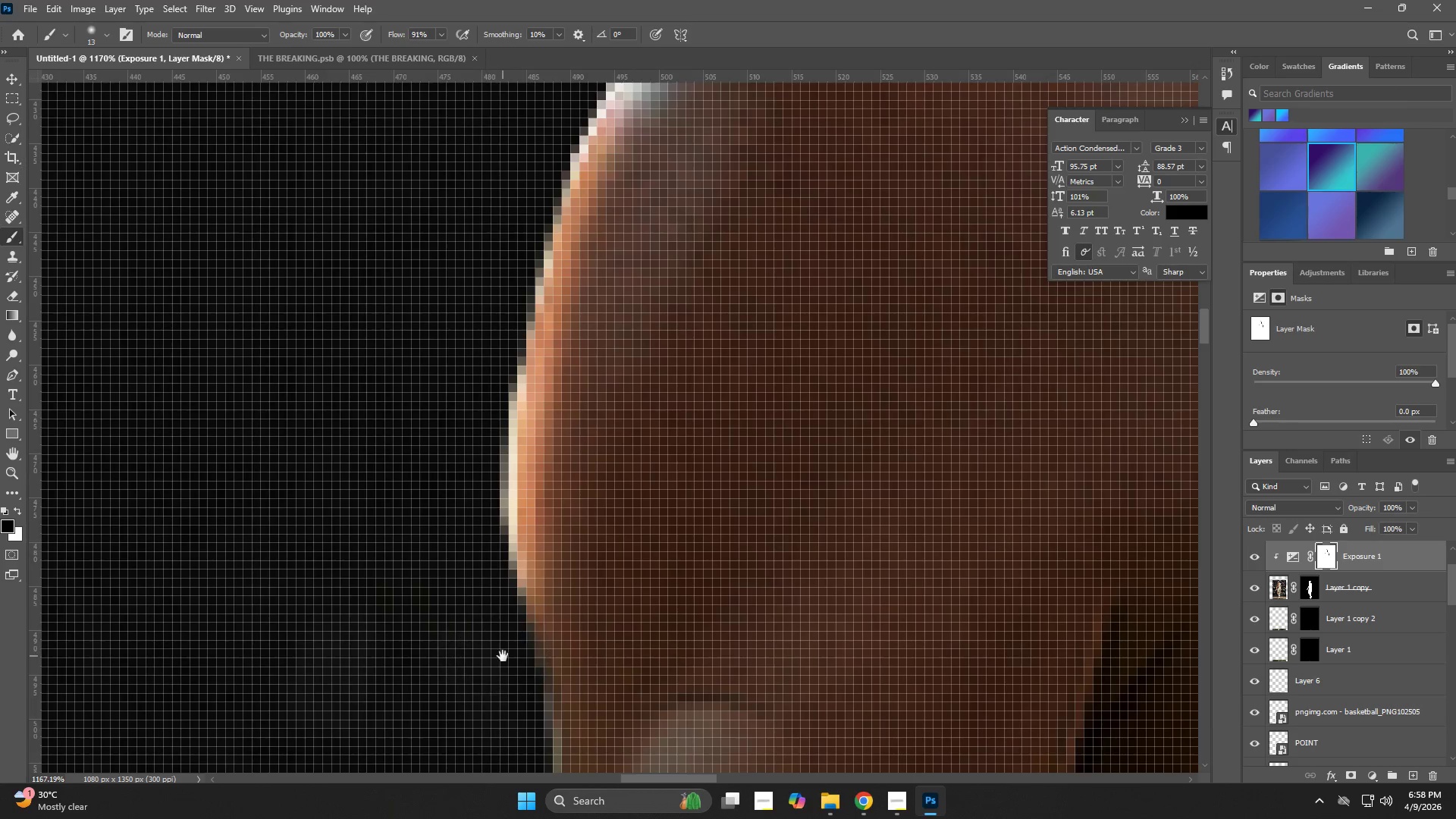 
left_click_drag(start_coordinate=[503, 656], to_coordinate=[468, 330])
 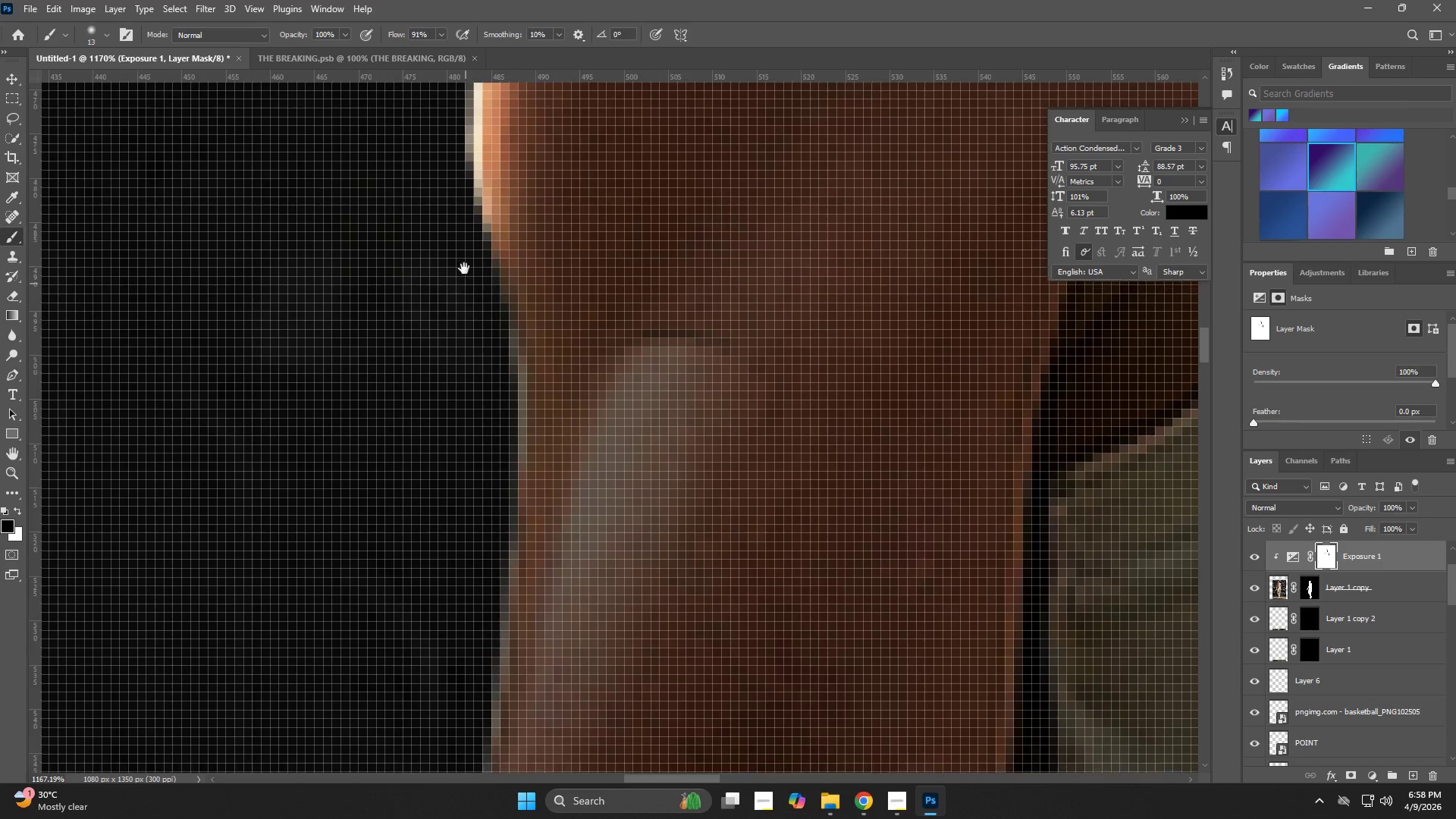 
left_click_drag(start_coordinate=[463, 246], to_coordinate=[473, 649])
 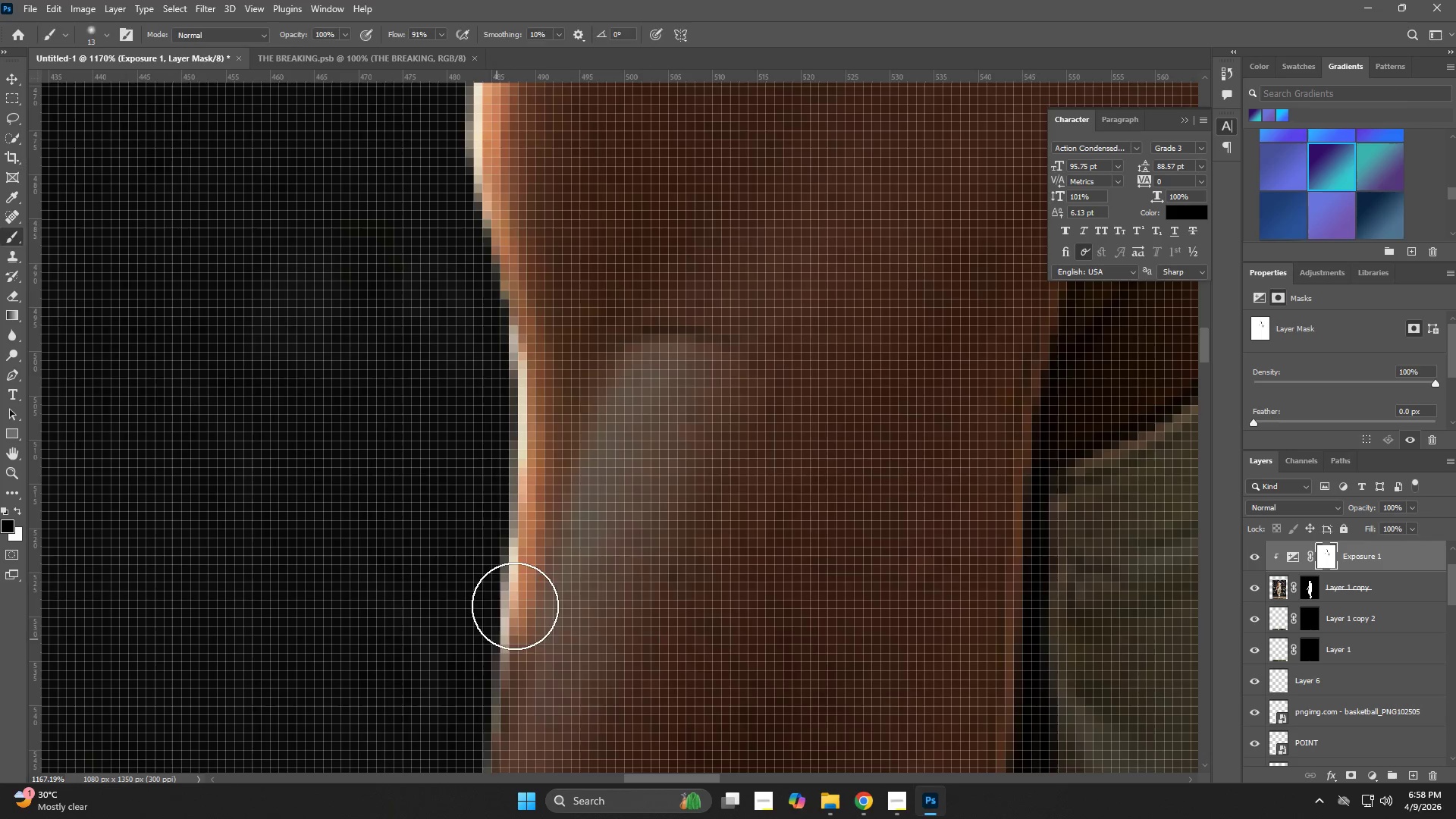 
type(zzb)
 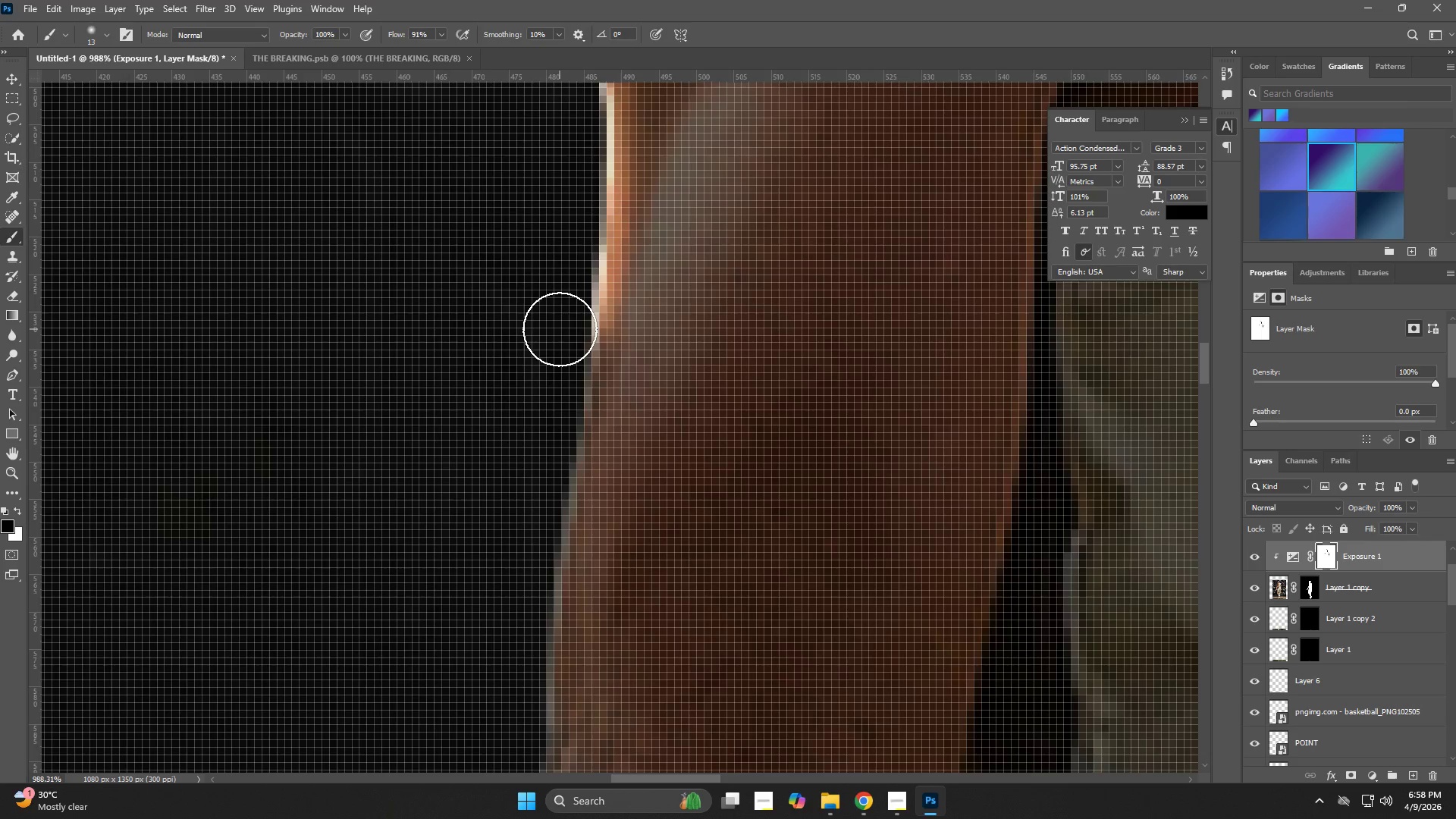 
left_click_drag(start_coordinate=[537, 579], to_coordinate=[438, 598])
 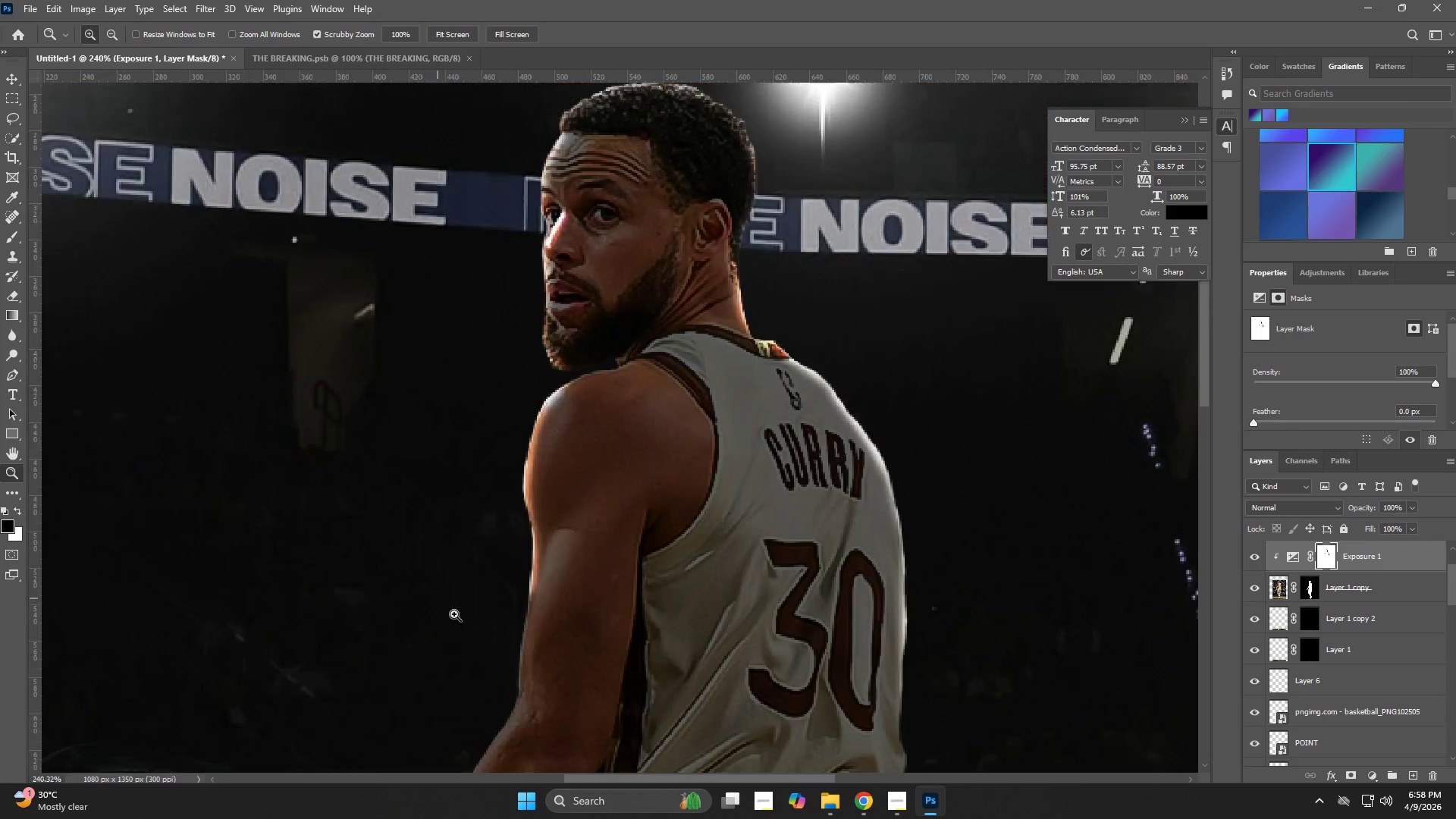 
hold_key(key=Space, duration=0.73)
 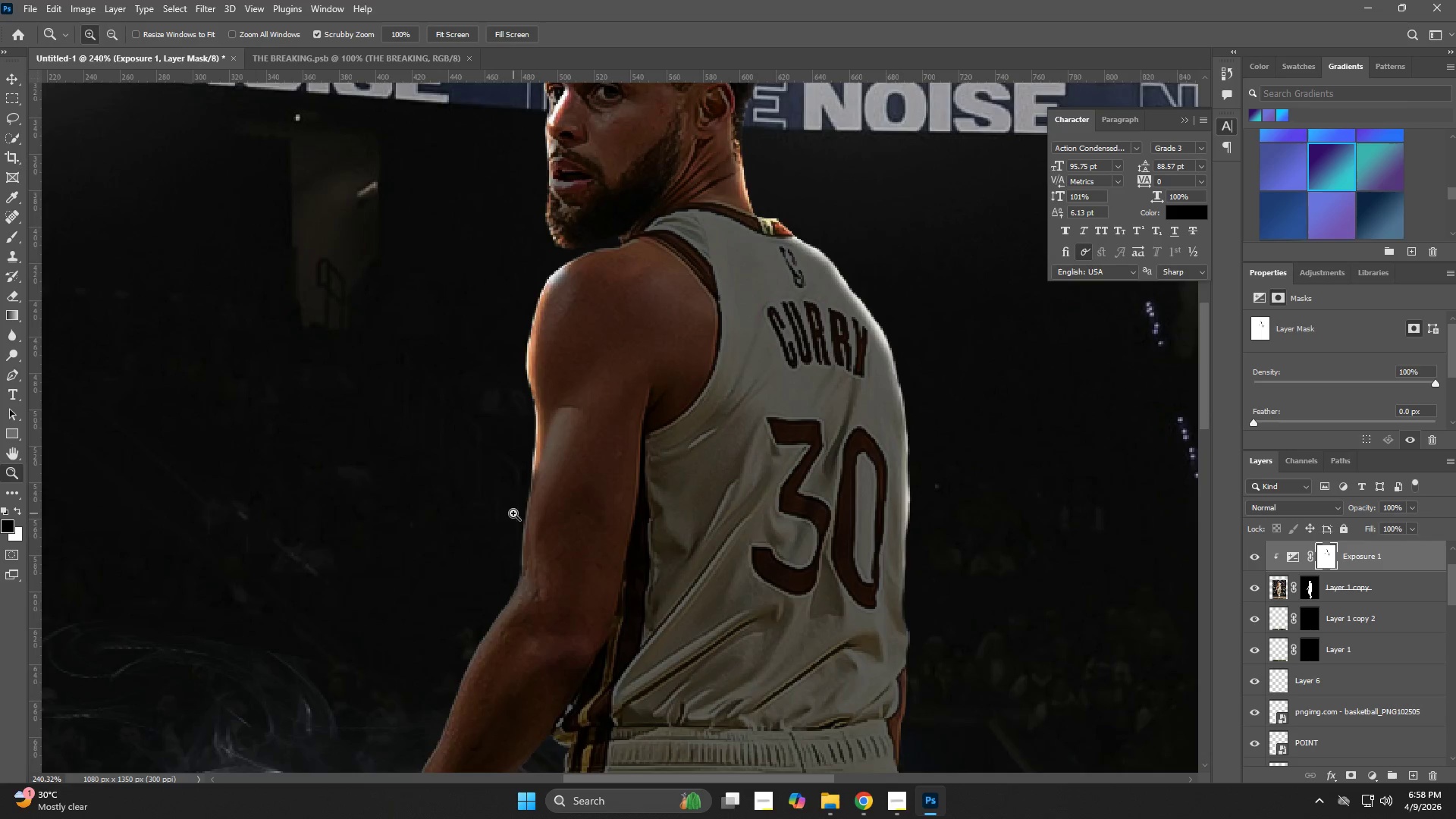 
left_click_drag(start_coordinate=[507, 657], to_coordinate=[510, 535])
 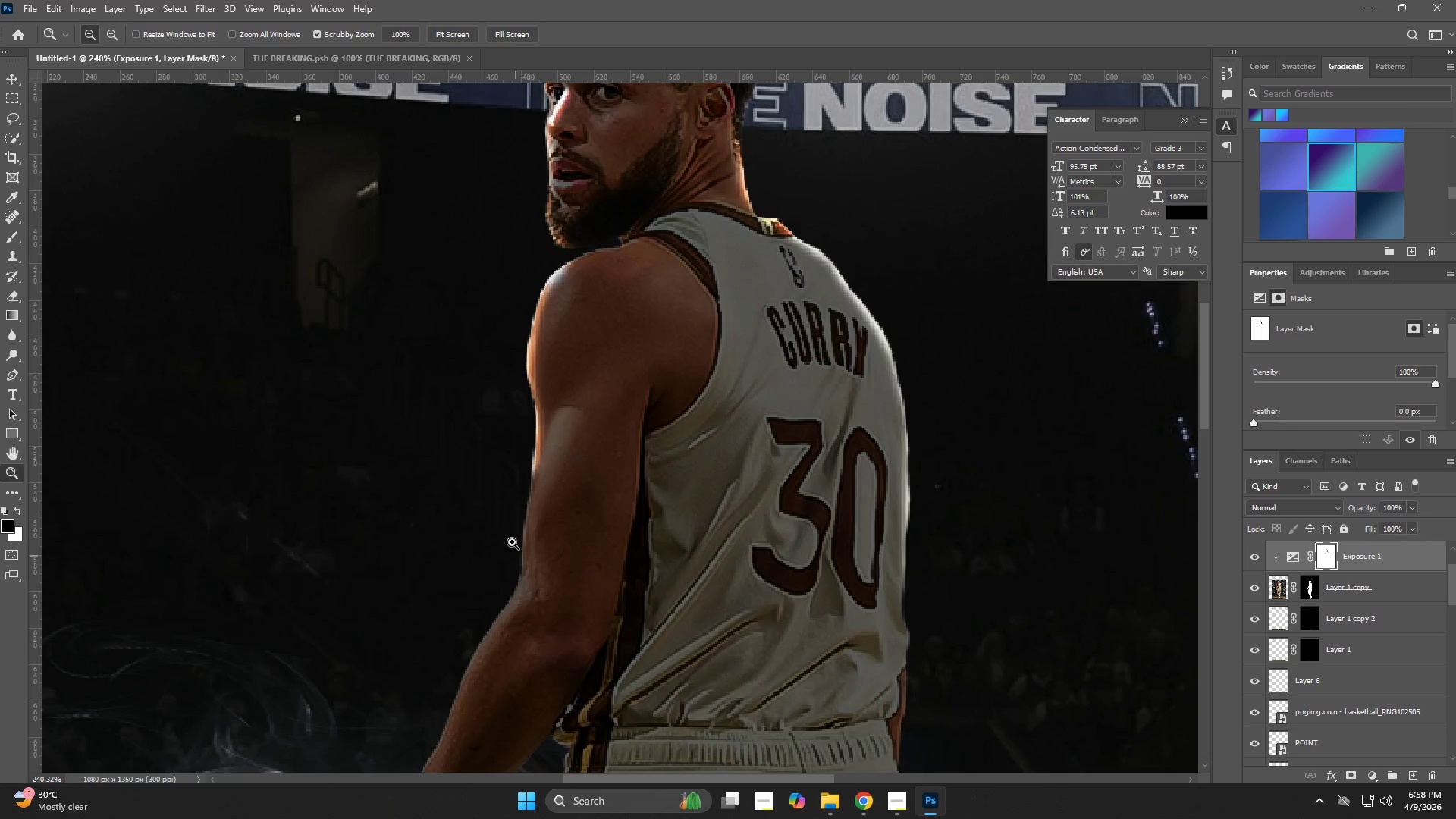 
left_click_drag(start_coordinate=[513, 513], to_coordinate=[592, 545])
 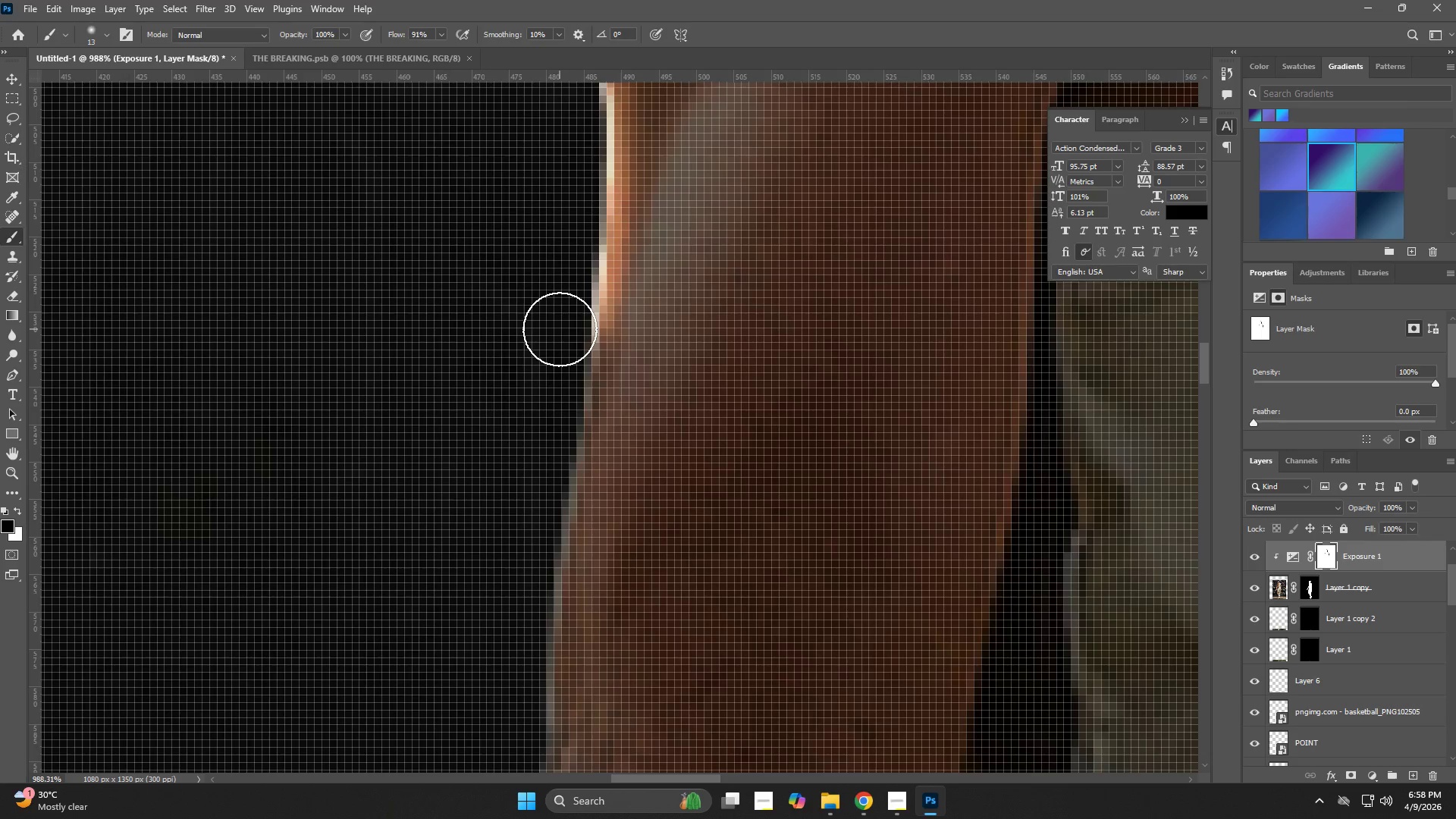 
left_click_drag(start_coordinate=[566, 326], to_coordinate=[529, 632])
 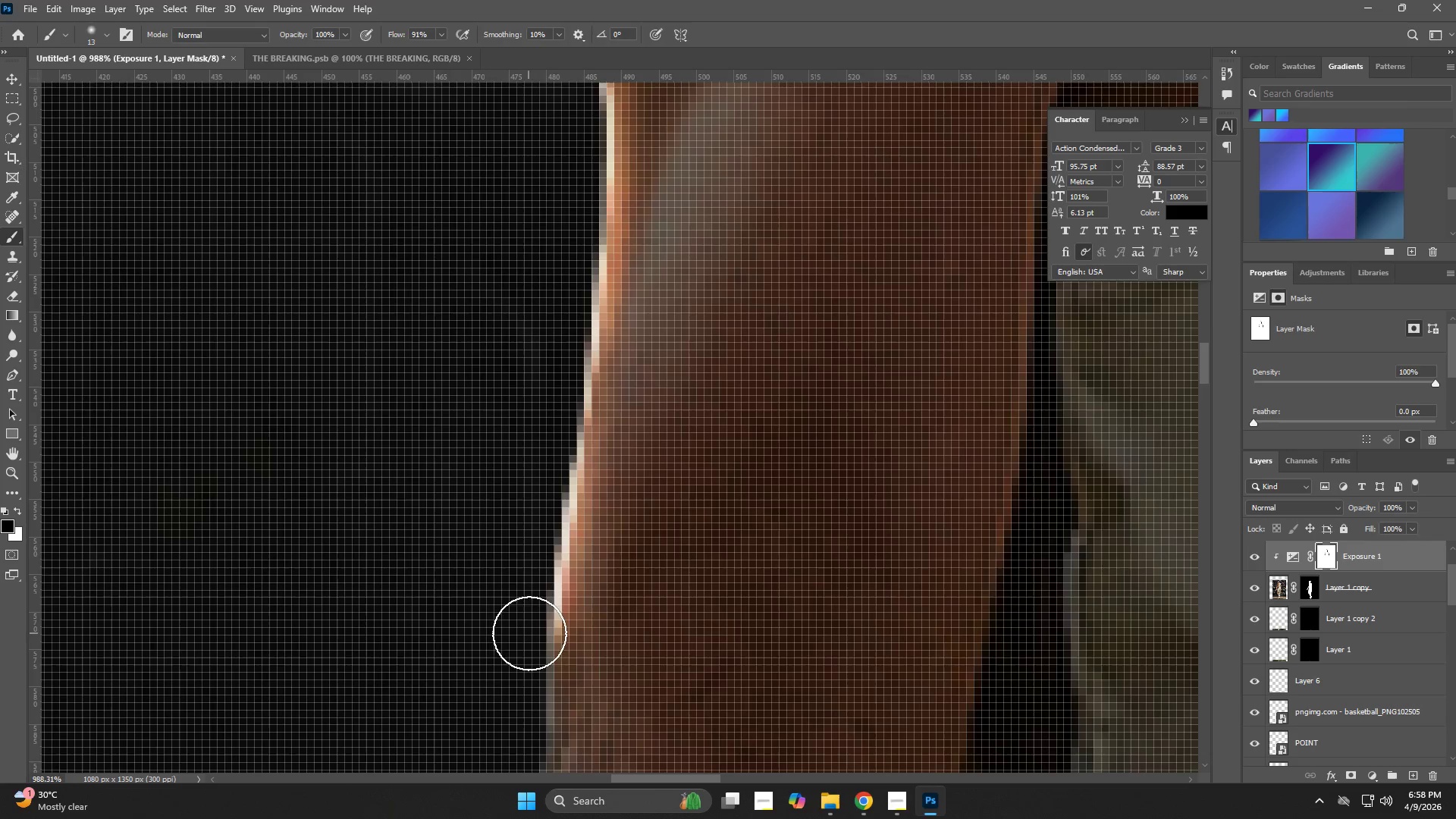 
hold_key(key=Space, duration=0.47)
 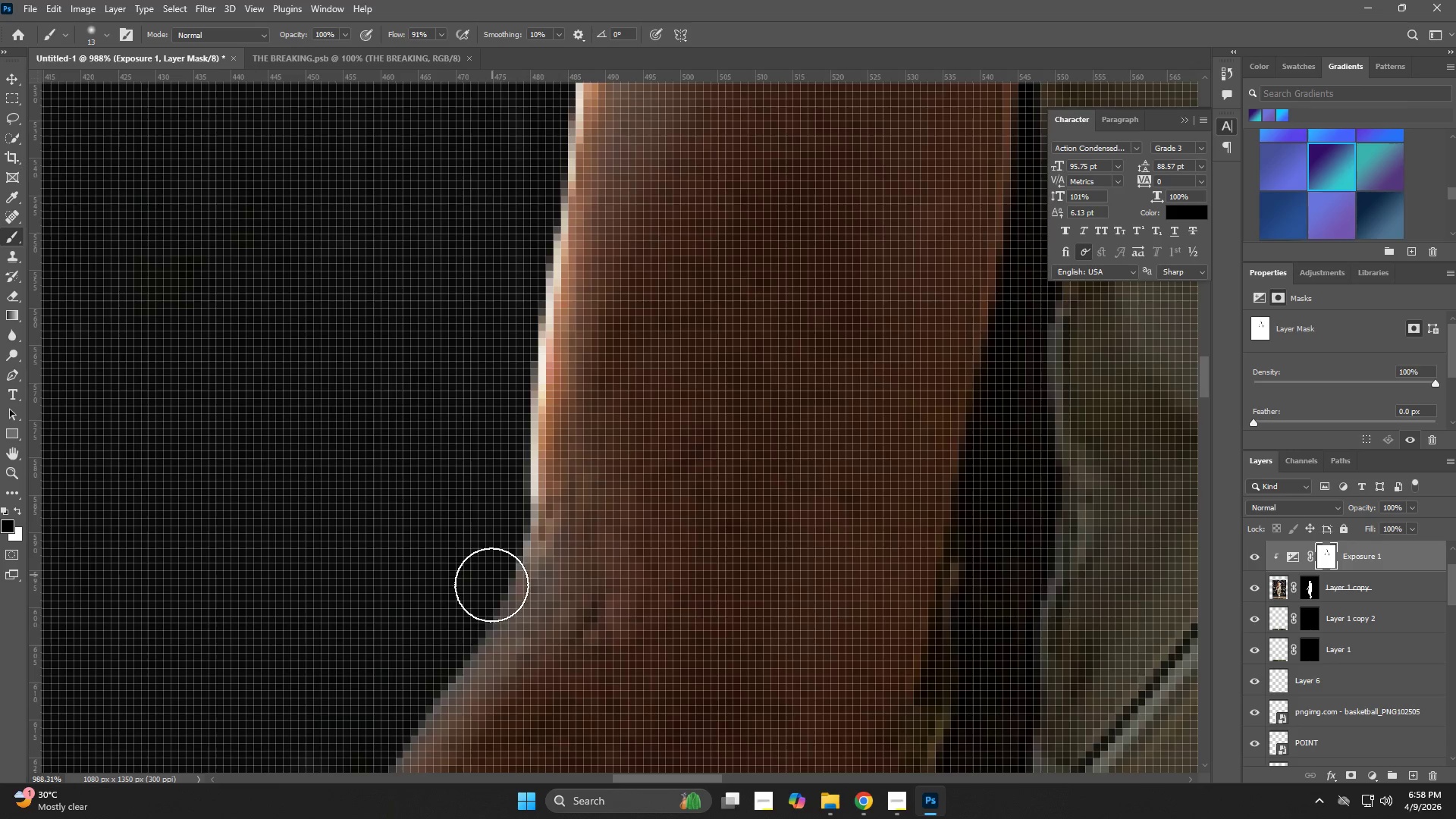 
left_click_drag(start_coordinate=[530, 621], to_coordinate=[514, 392])
 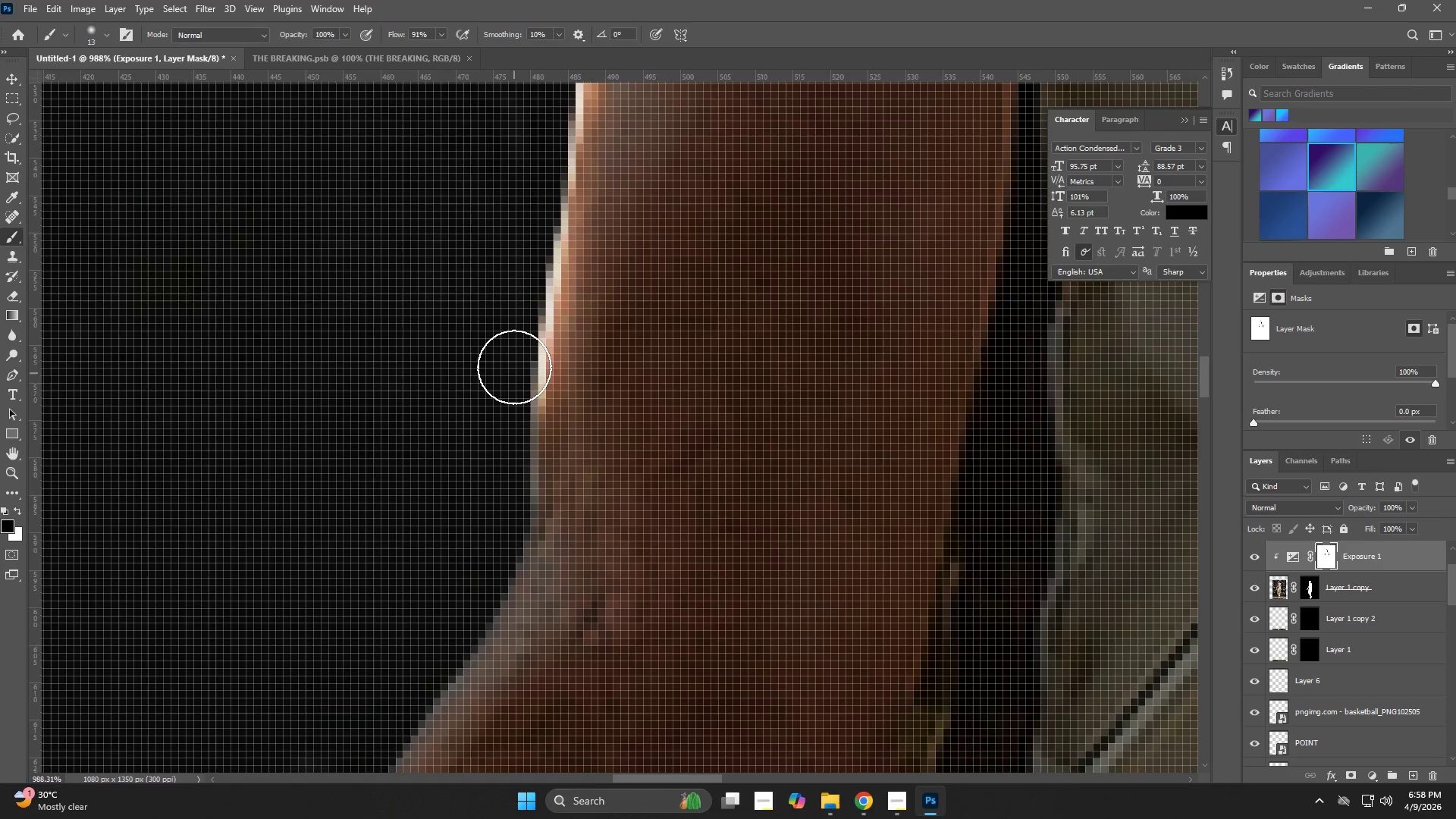 
left_click_drag(start_coordinate=[514, 367], to_coordinate=[476, 623])
 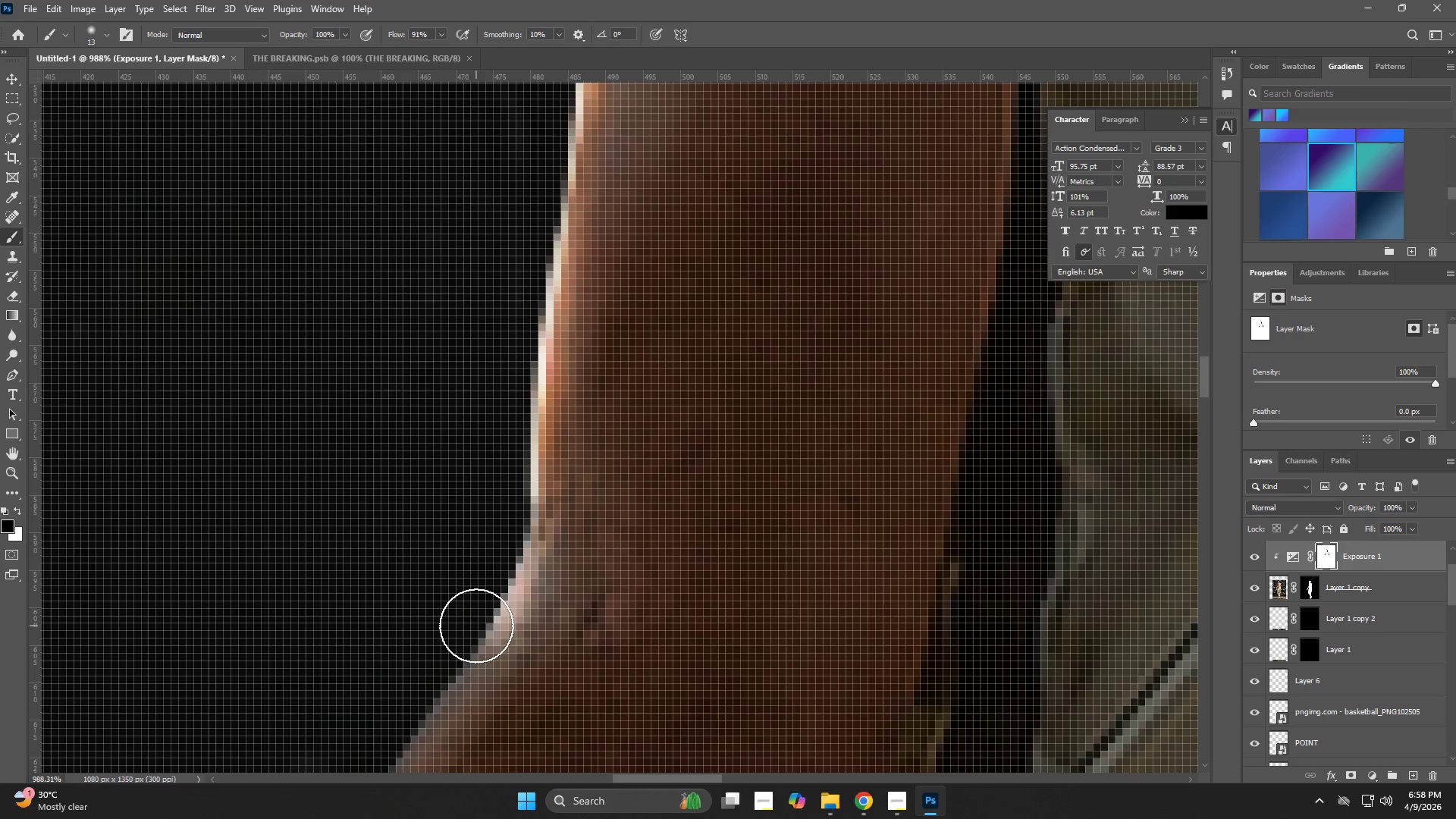 
hold_key(key=Space, duration=0.8)
 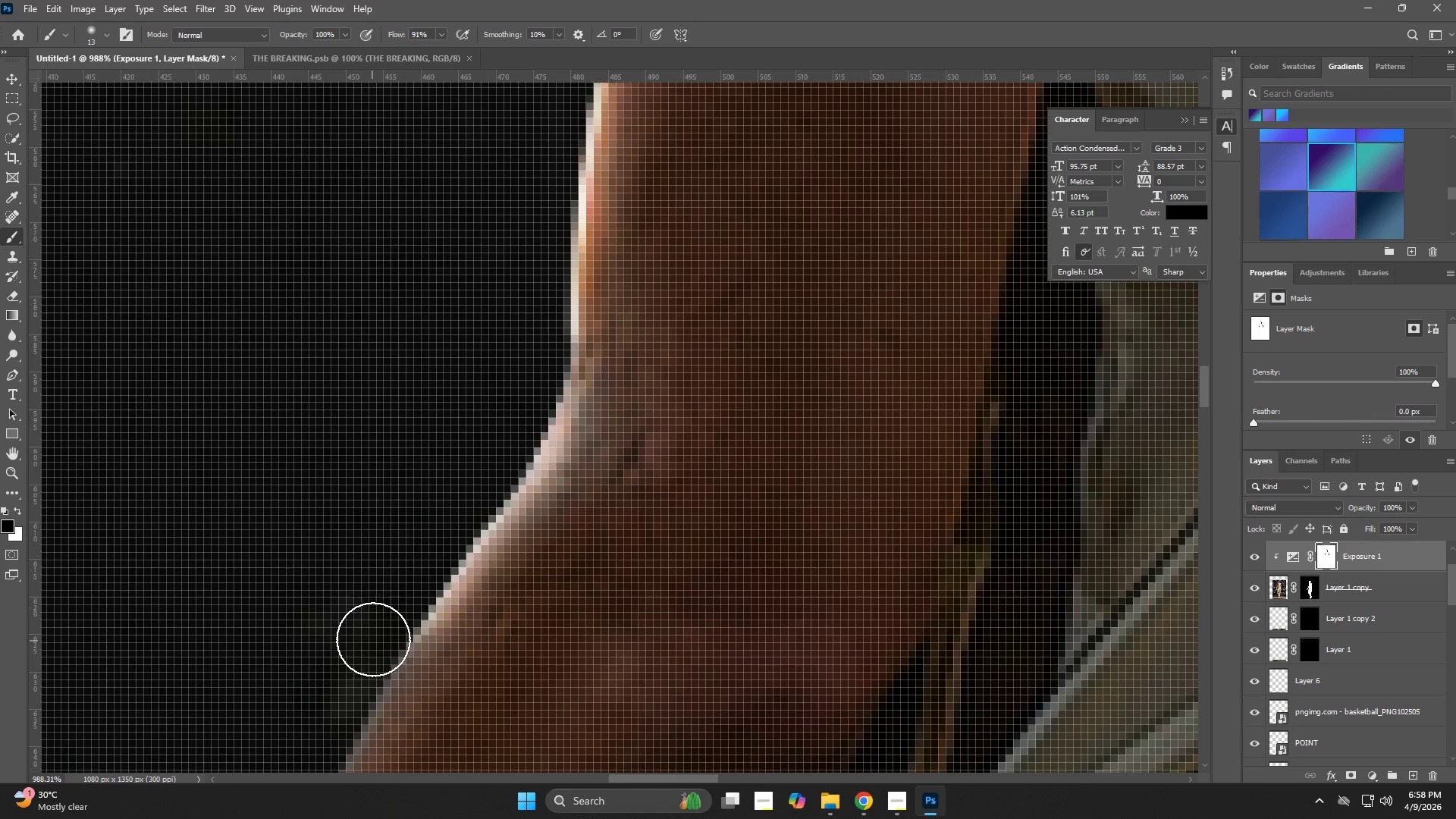 
left_click_drag(start_coordinate=[476, 604], to_coordinate=[516, 444])
 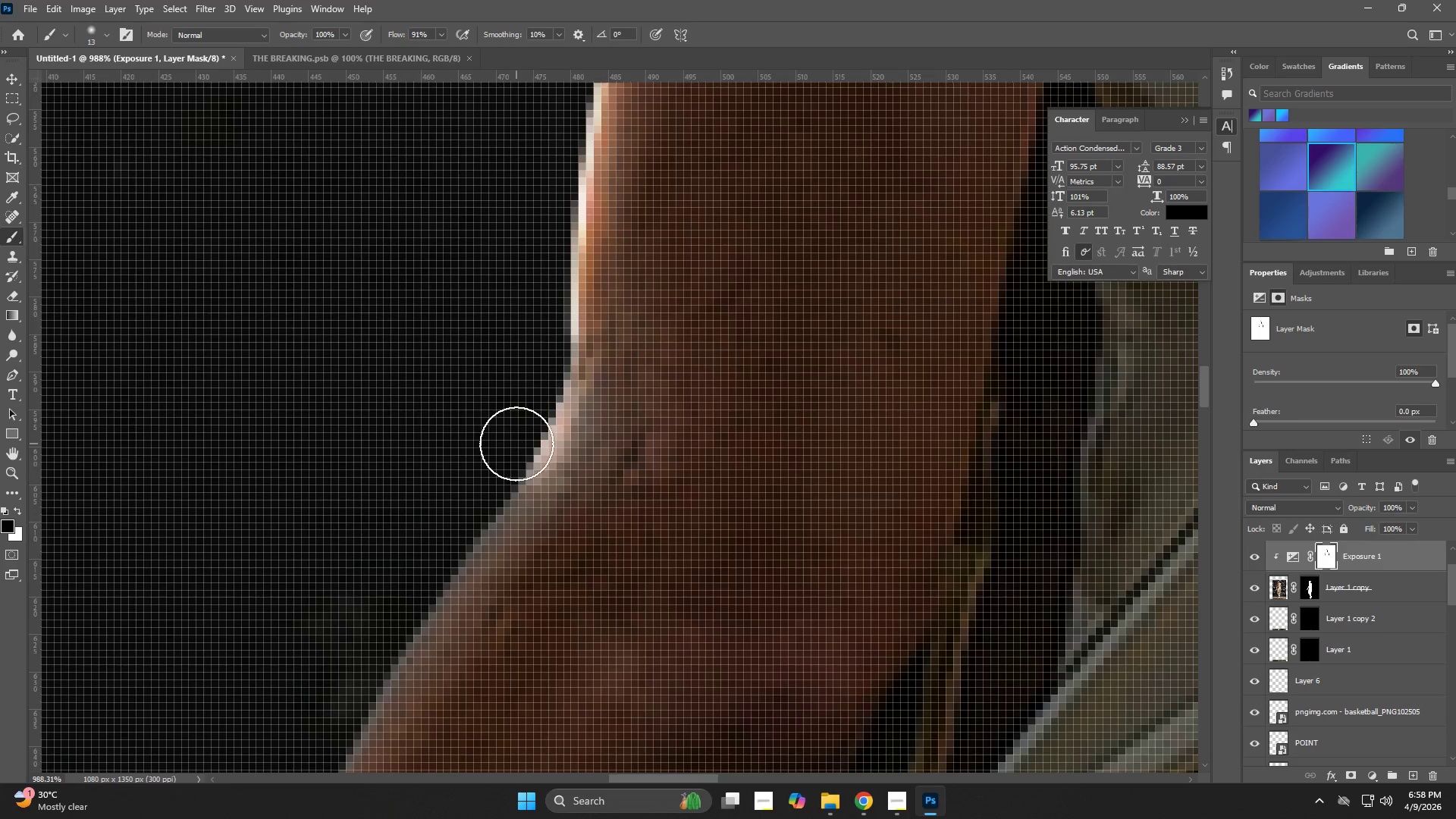 
left_click_drag(start_coordinate=[512, 445], to_coordinate=[372, 641])
 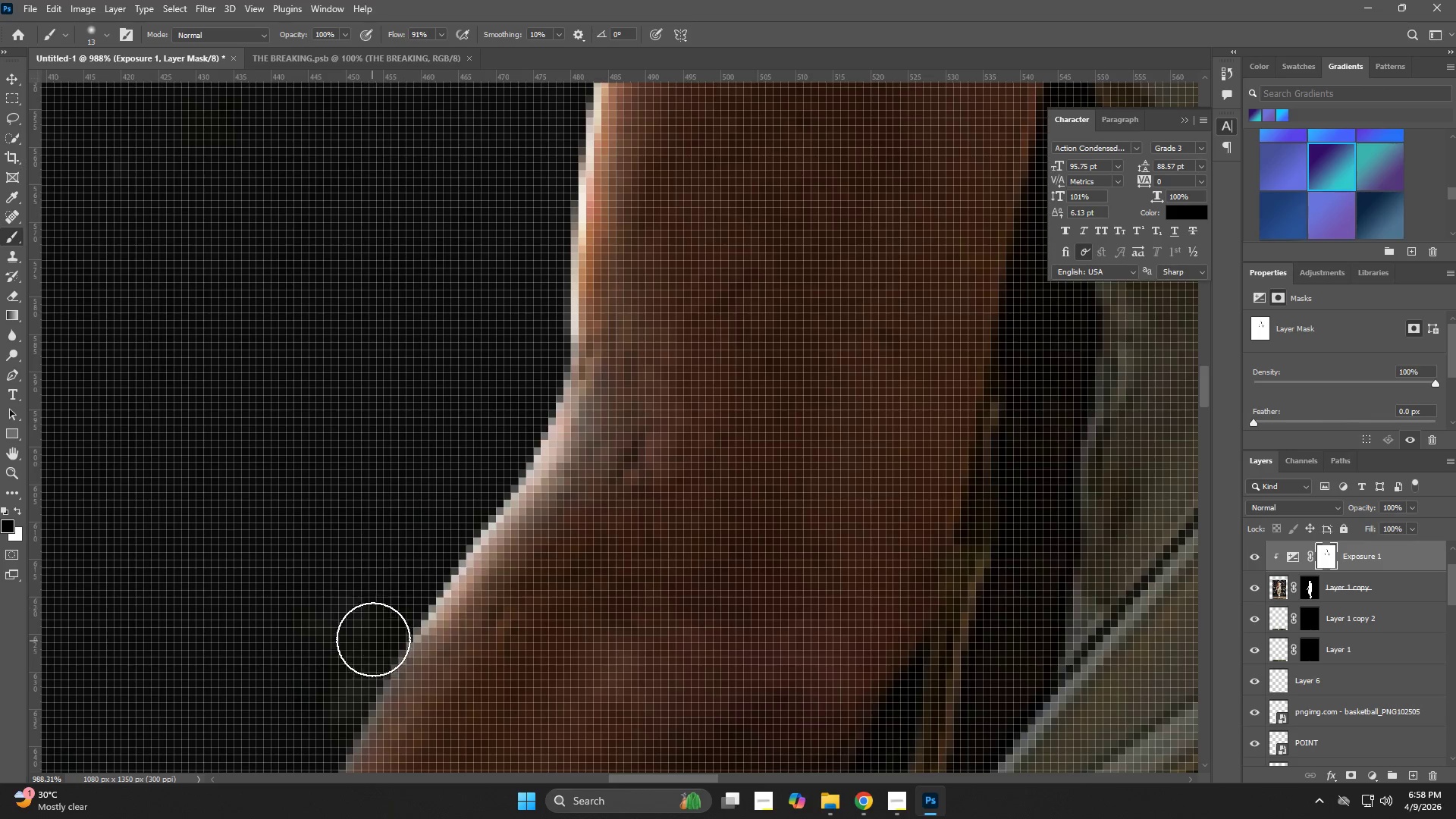 
hold_key(key=Space, duration=0.61)
 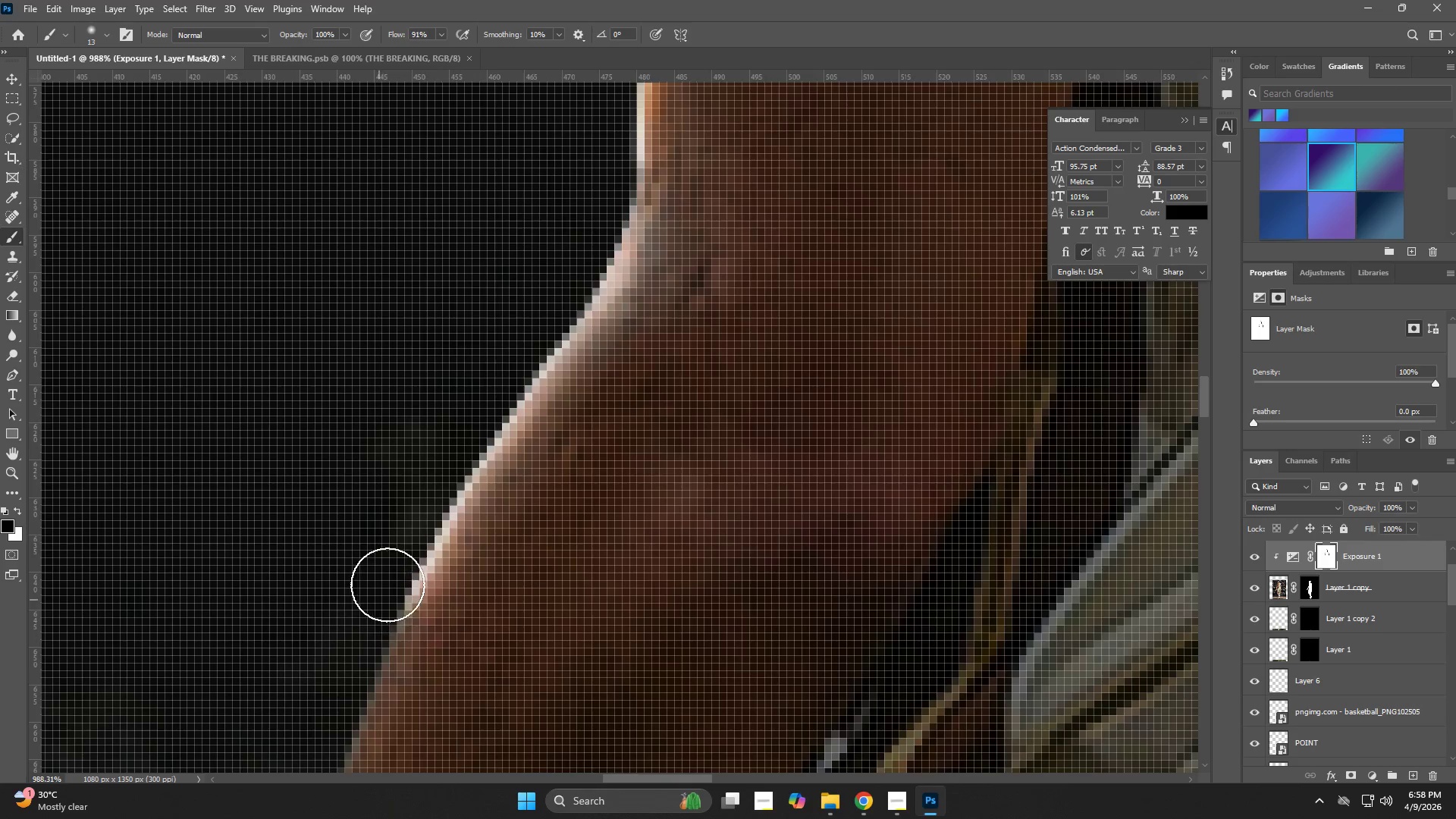 
left_click_drag(start_coordinate=[396, 594], to_coordinate=[462, 419])
 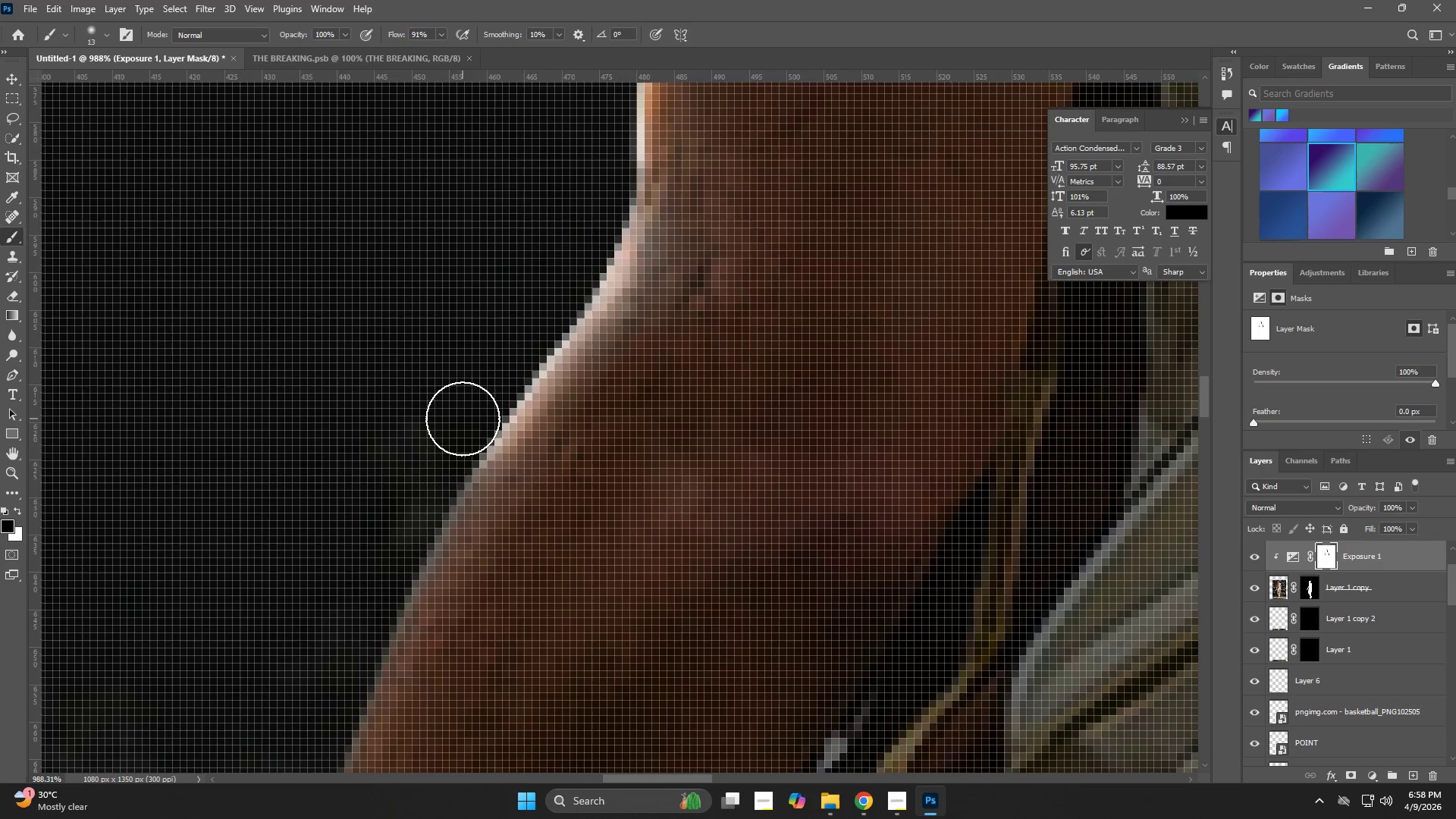 
left_click_drag(start_coordinate=[463, 419], to_coordinate=[383, 599])
 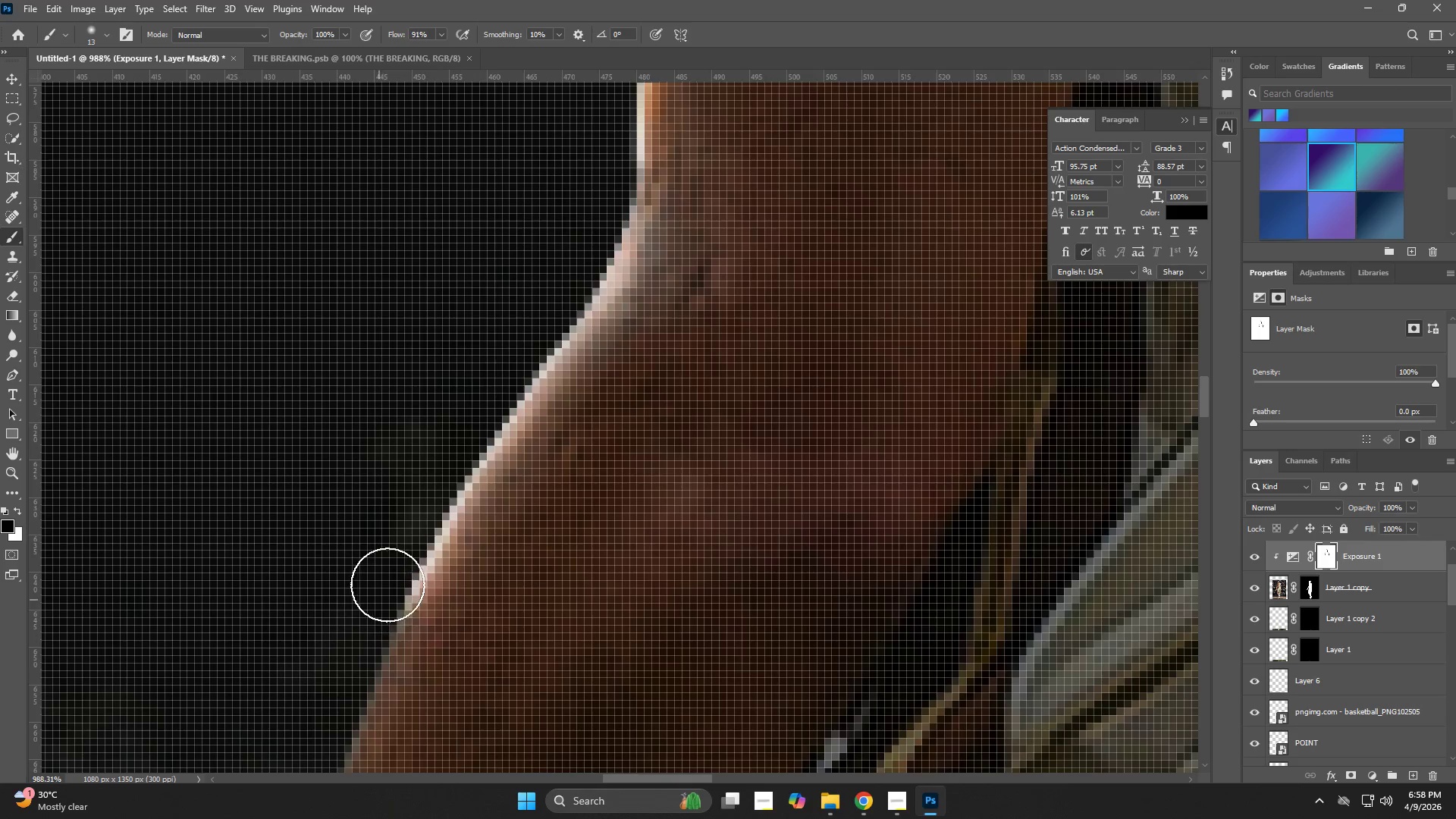 
hold_key(key=Space, duration=0.5)
 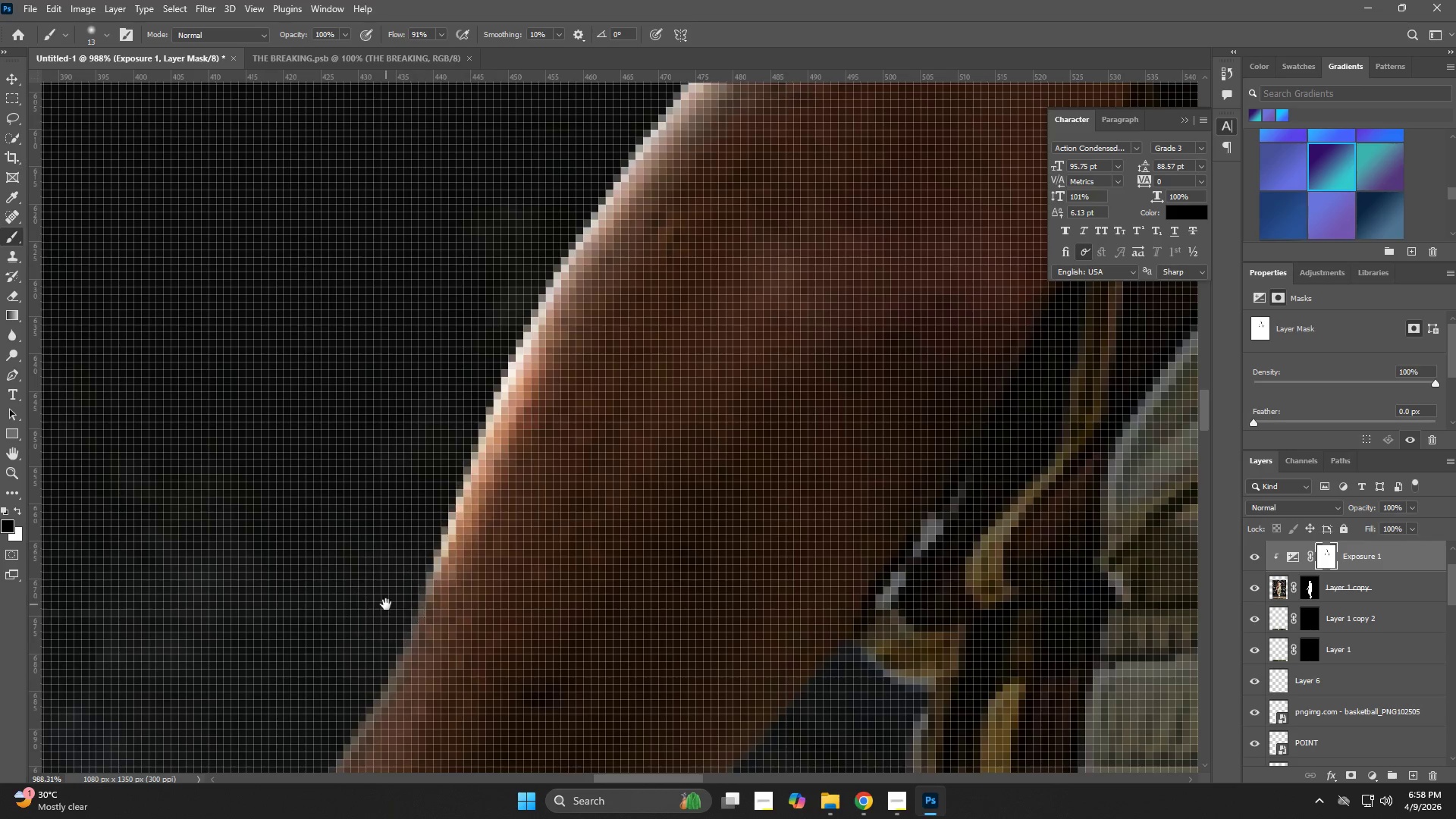 
left_click_drag(start_coordinate=[406, 553], to_coordinate=[502, 334])
 